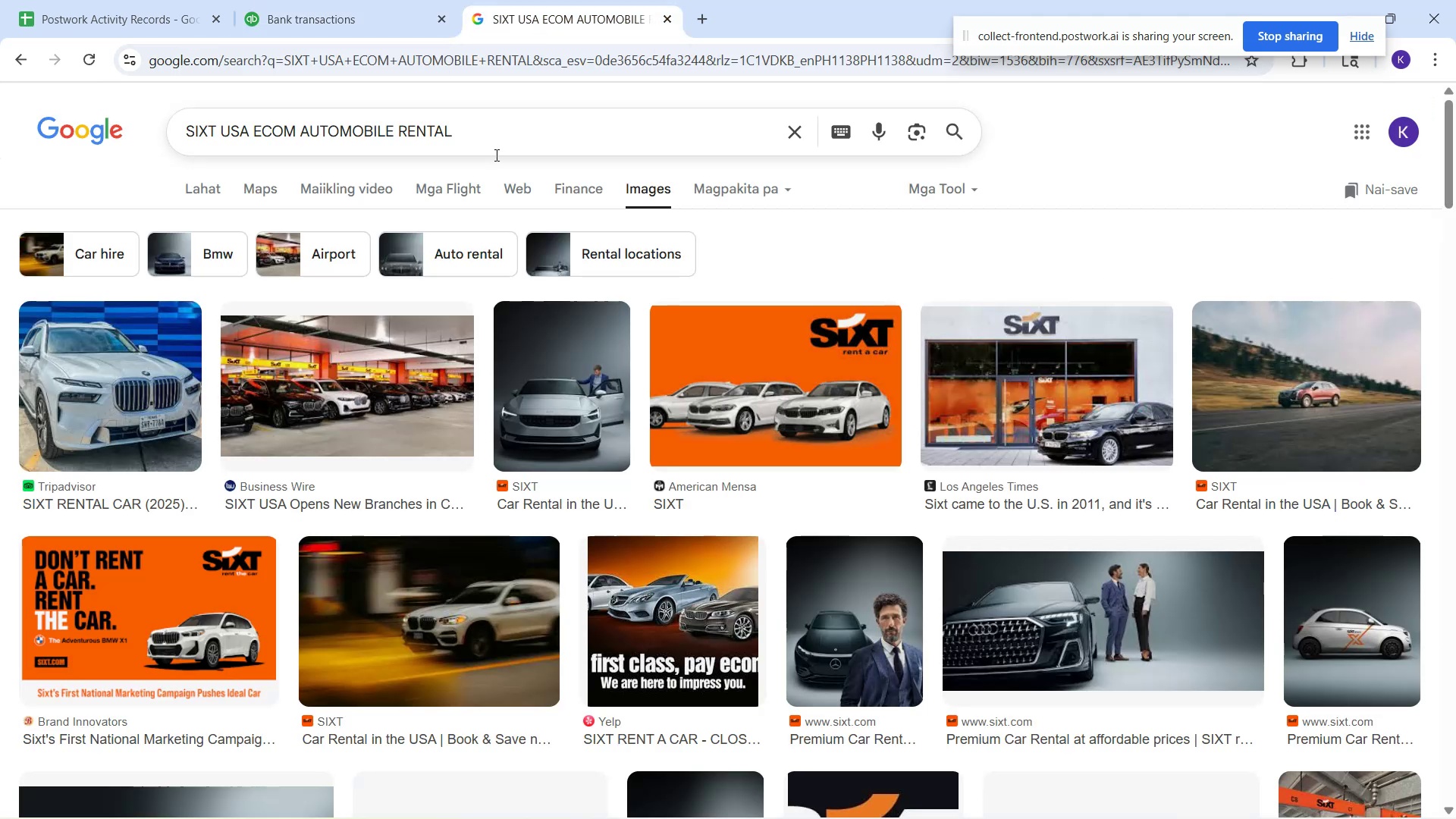 
left_click_drag(start_coordinate=[490, 146], to_coordinate=[119, 163])
 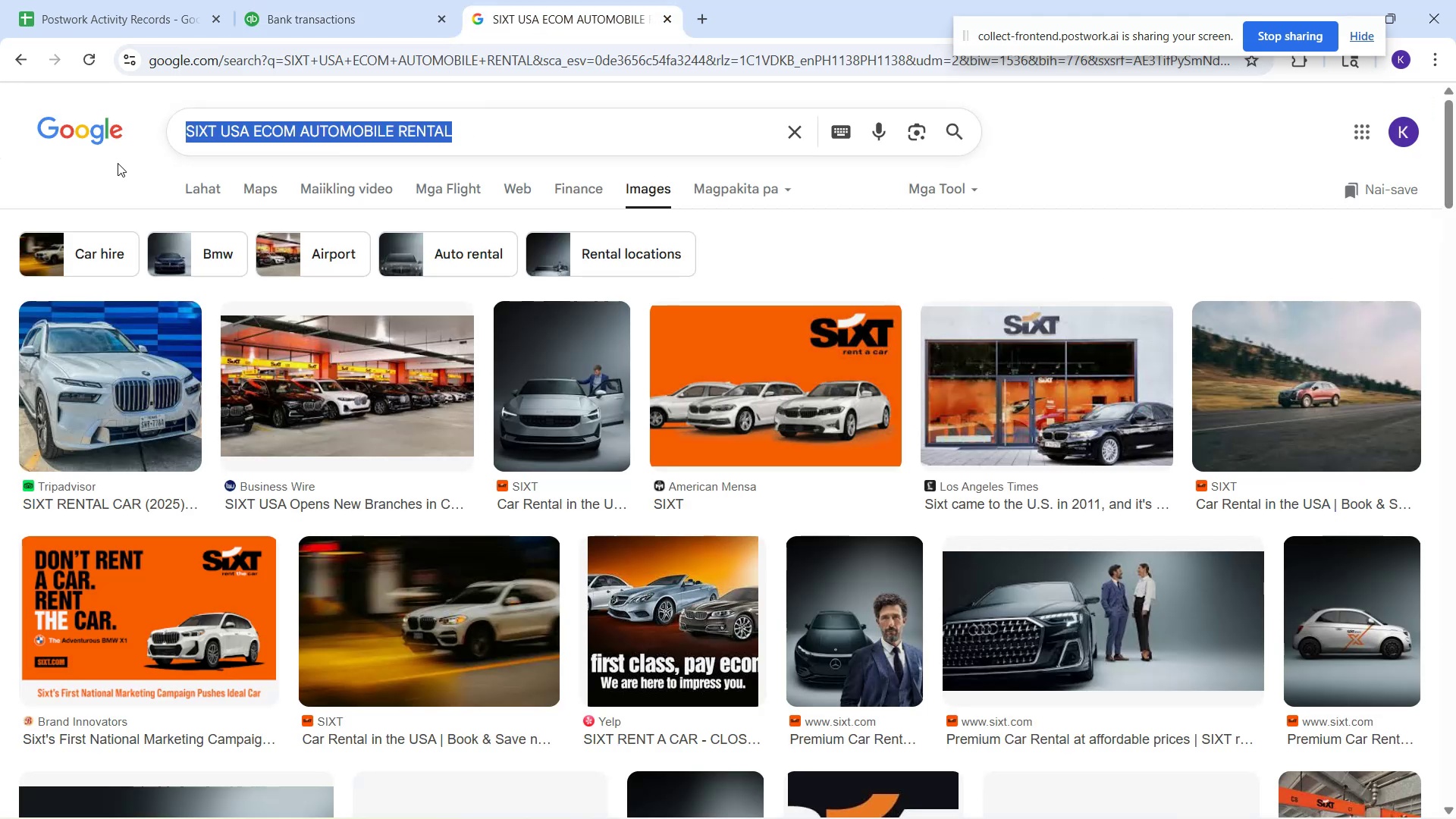 
key(Control+V)
 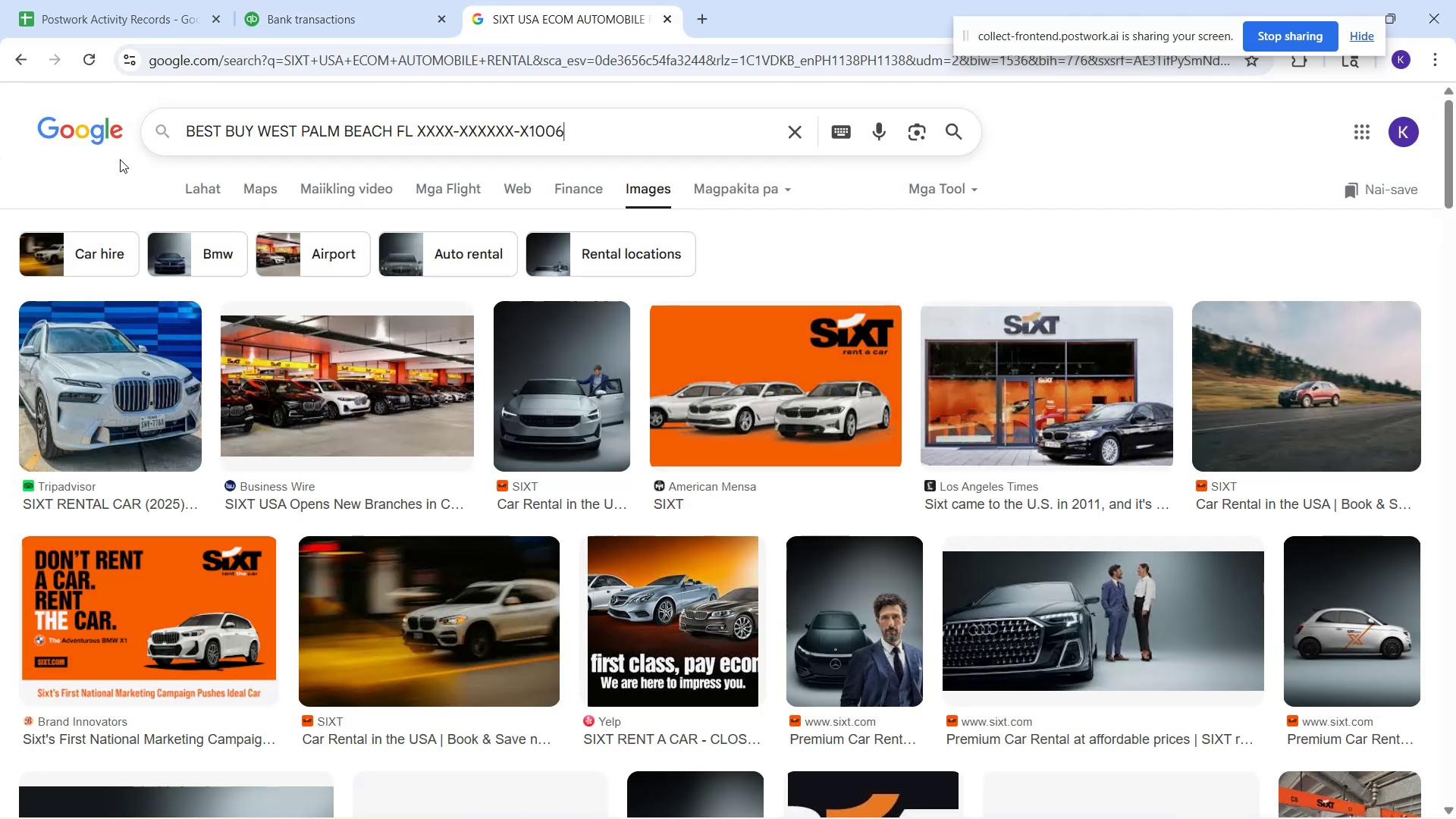 
key(Enter)
 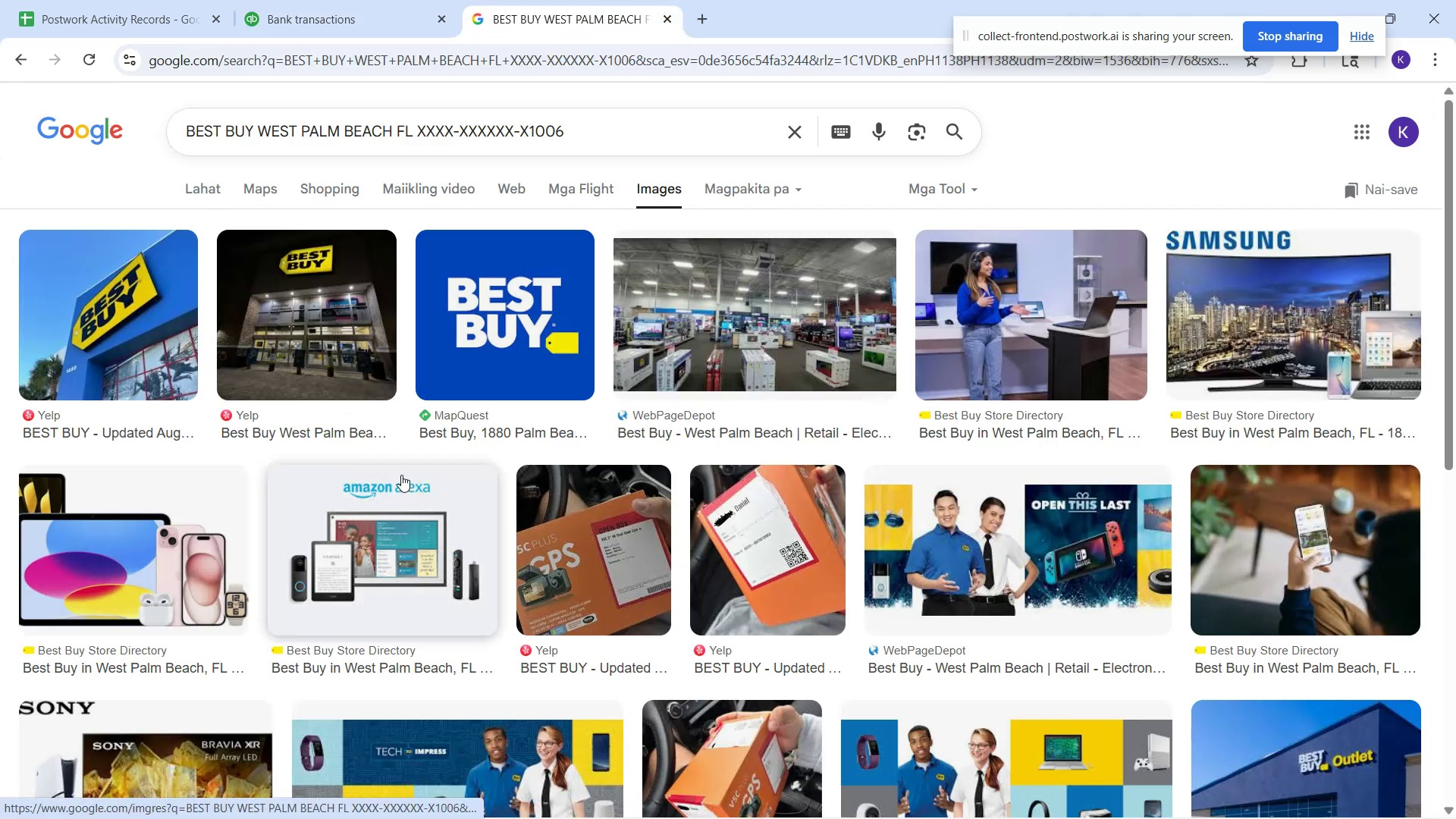 
scroll: coordinate [396, 476], scroll_direction: down, amount: 1.0
 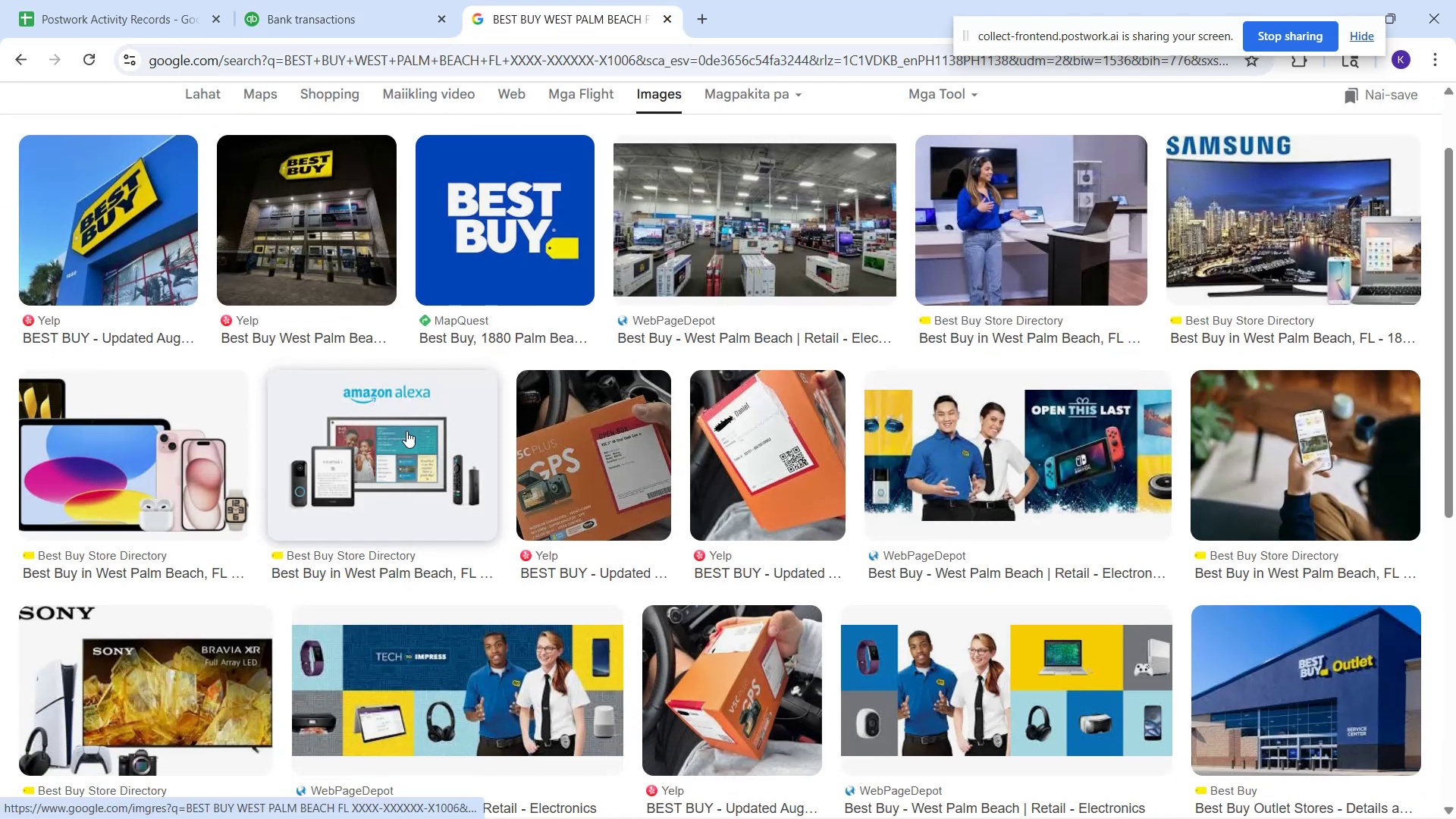 
scroll: coordinate [441, 316], scroll_direction: up, amount: 2.0
 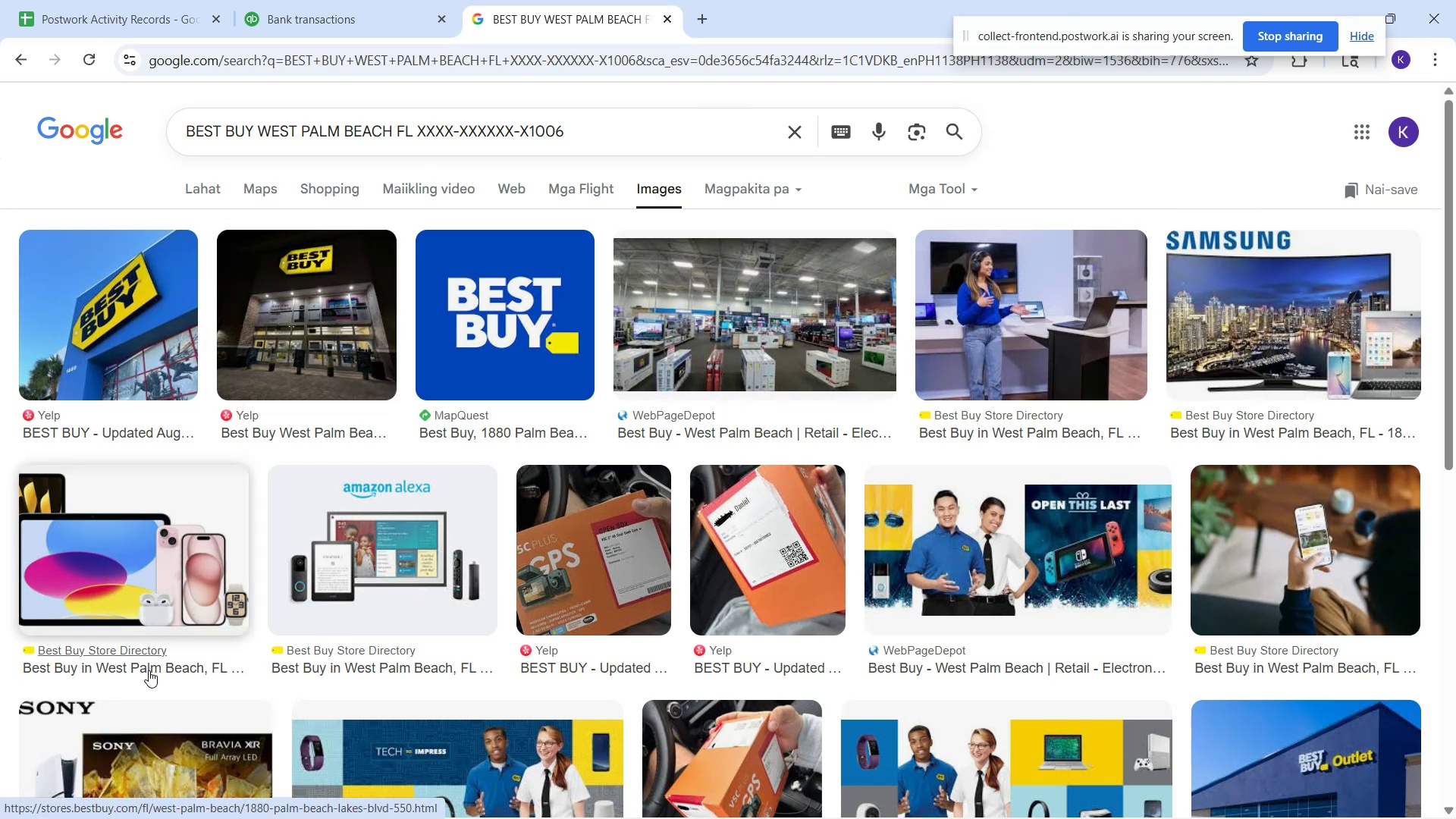 
wait(11.33)
 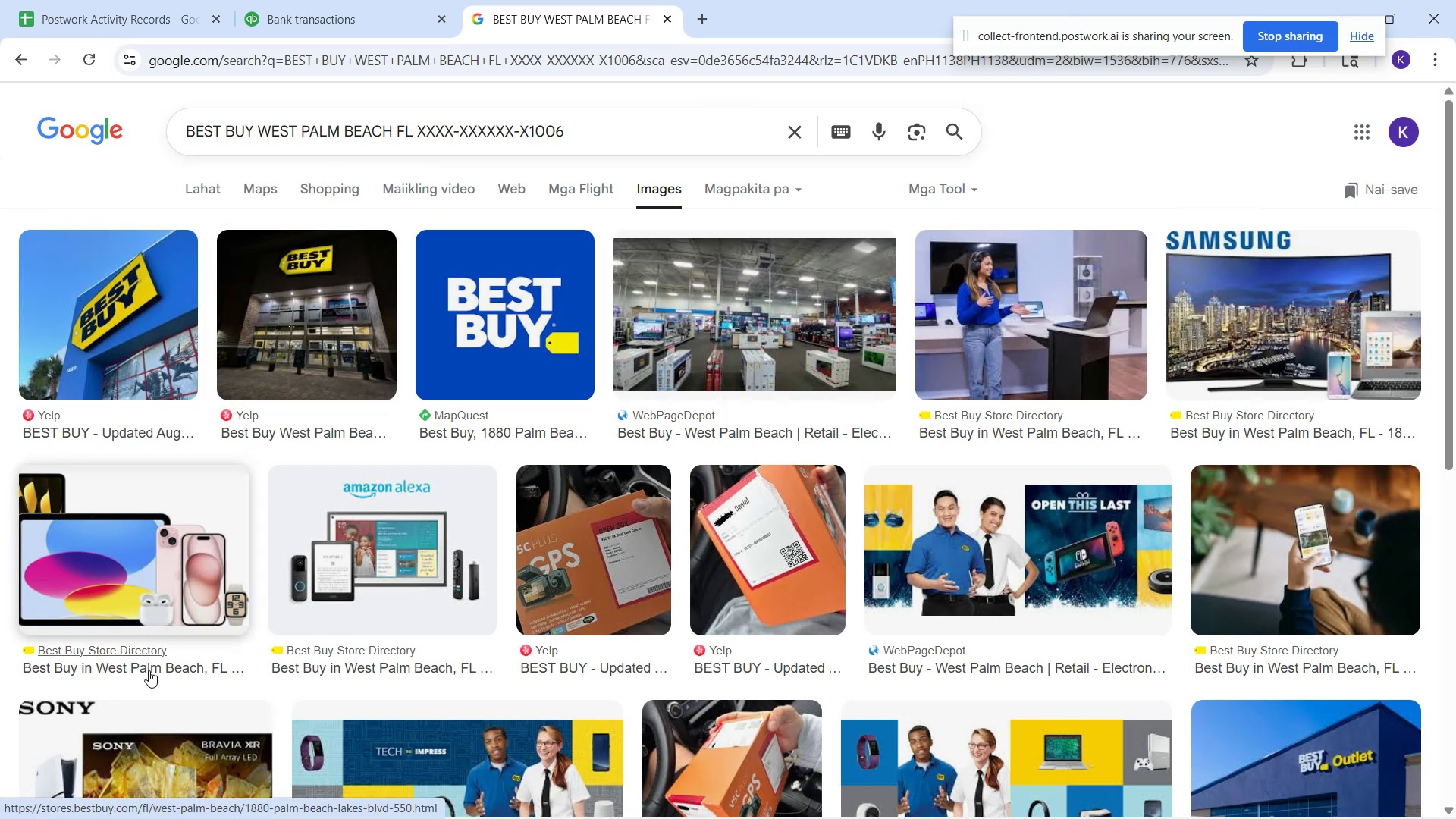 
left_click([441, 646])
 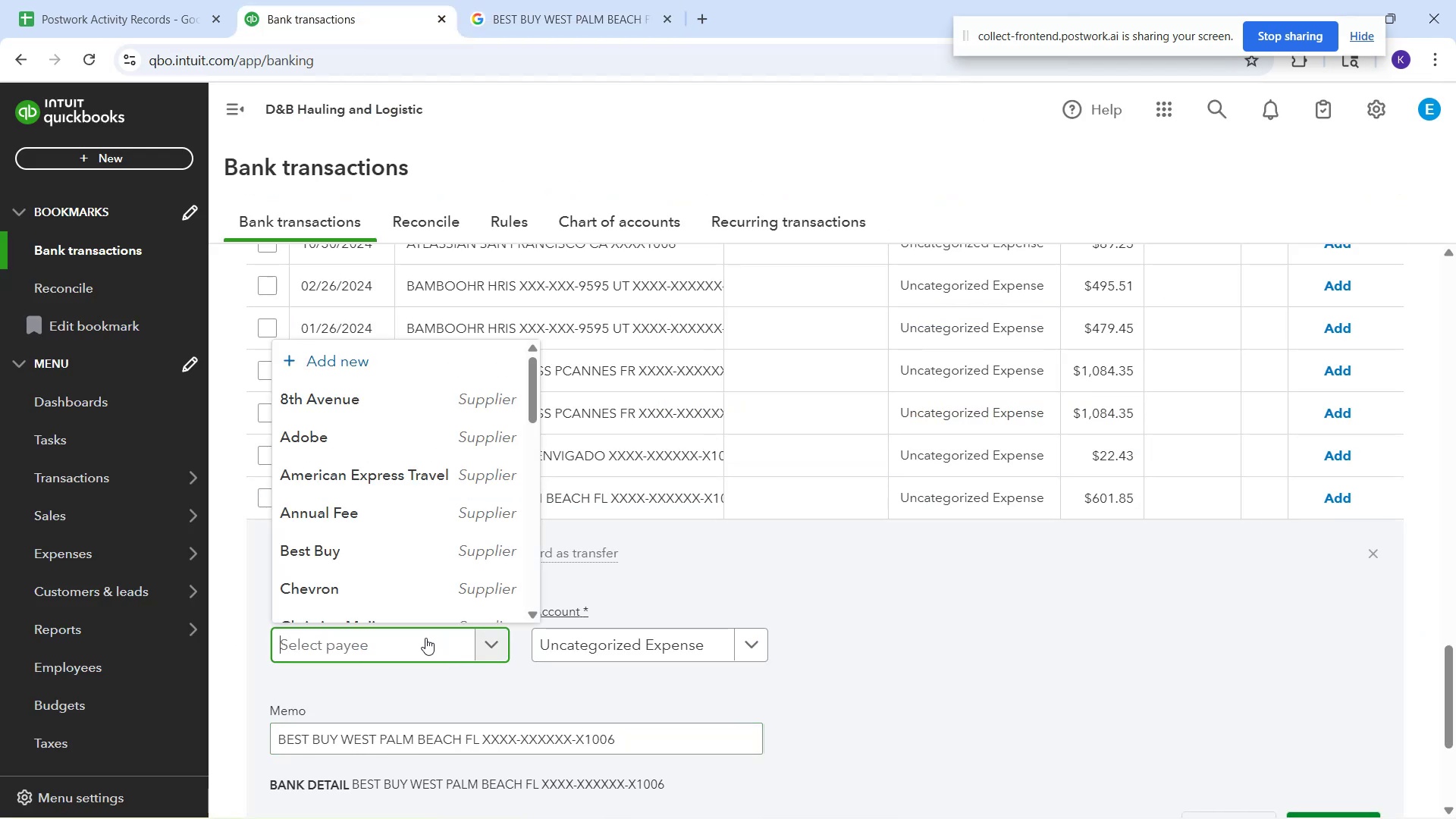 
type(bes)
 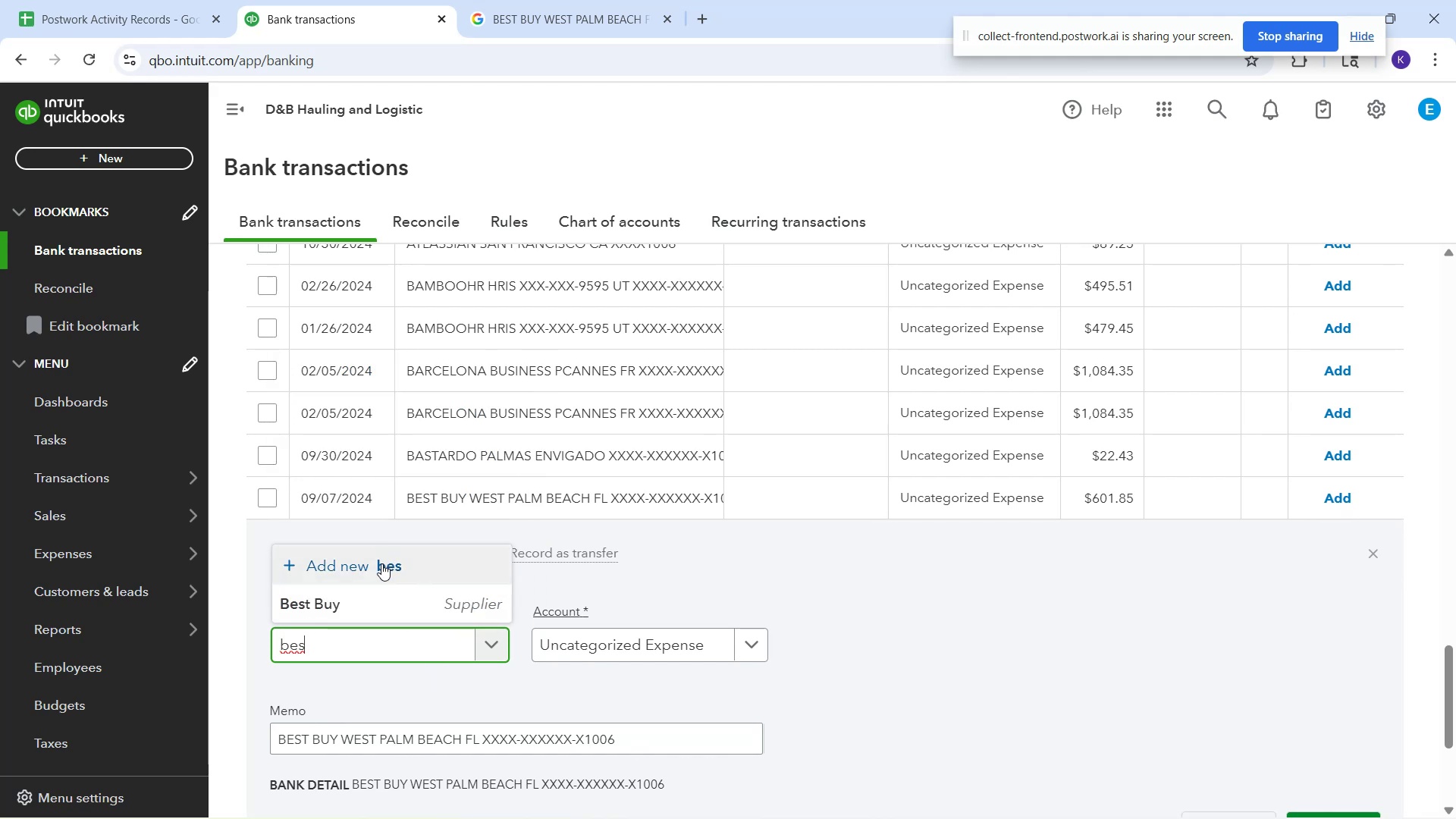 
left_click([367, 601])
 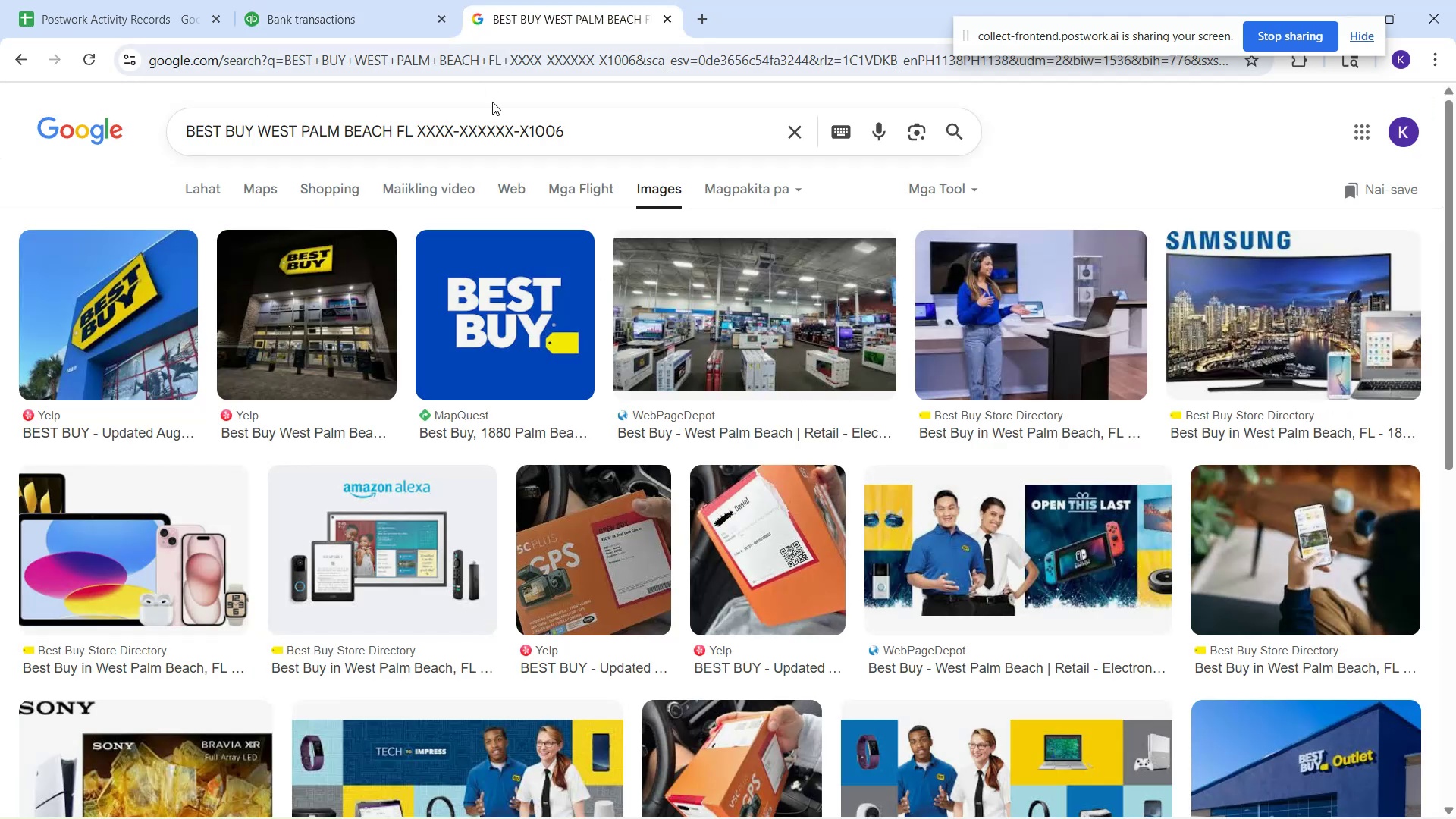 
wait(5.83)
 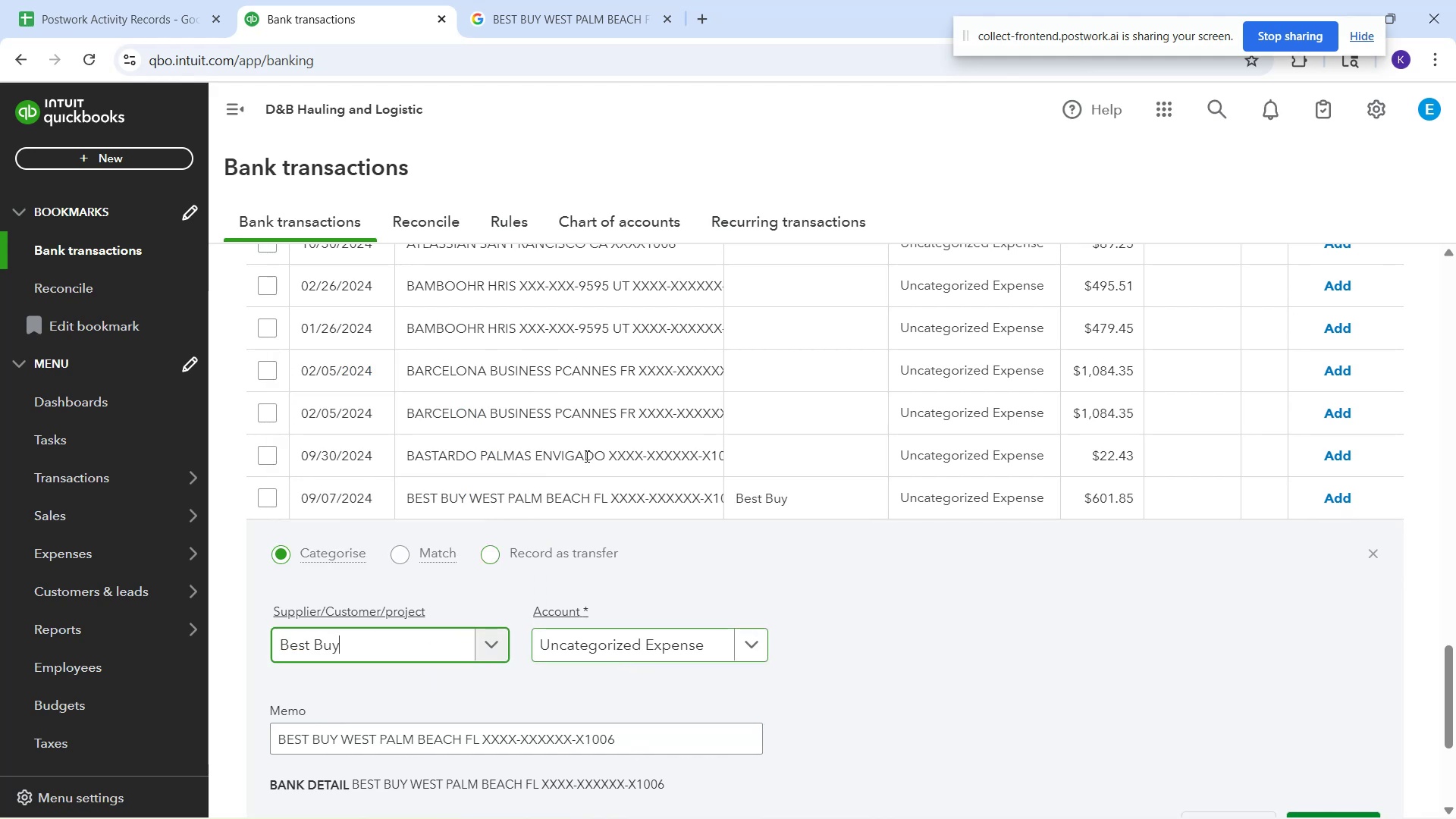 
scroll: coordinate [414, 472], scroll_direction: down, amount: 2.0
 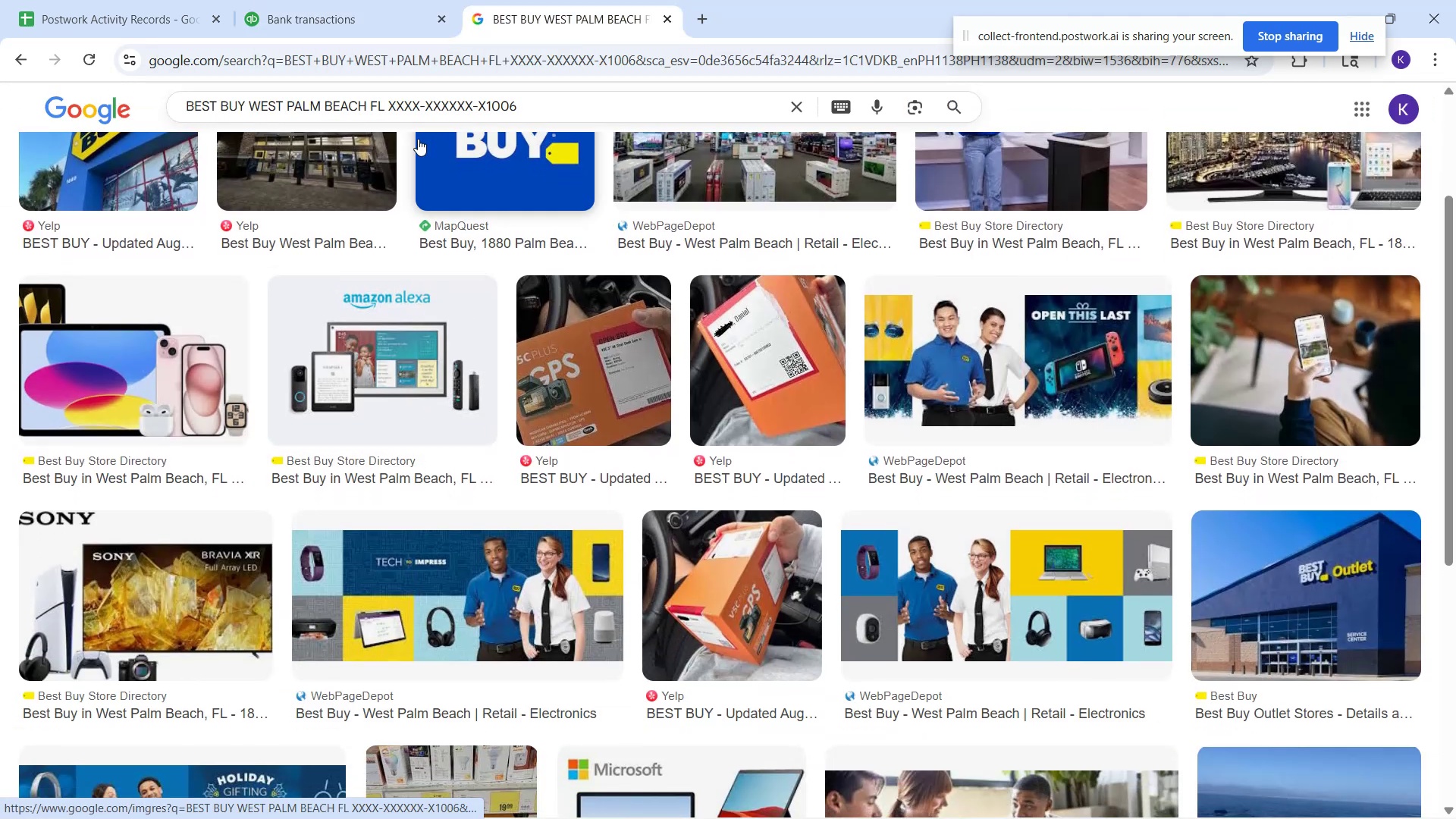 
scroll: coordinate [501, 397], scroll_direction: up, amount: 3.0
 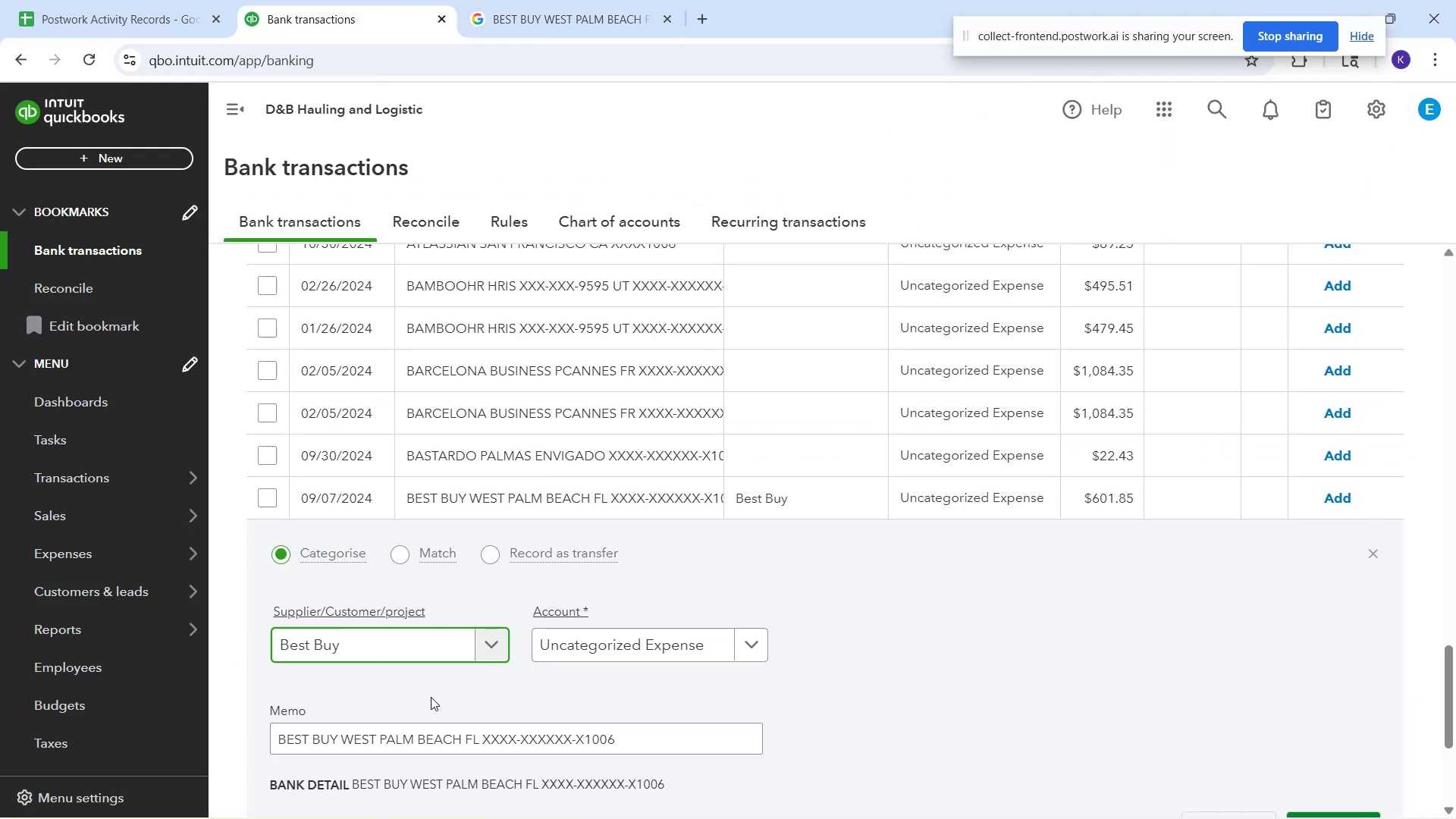 
left_click([580, 643])
 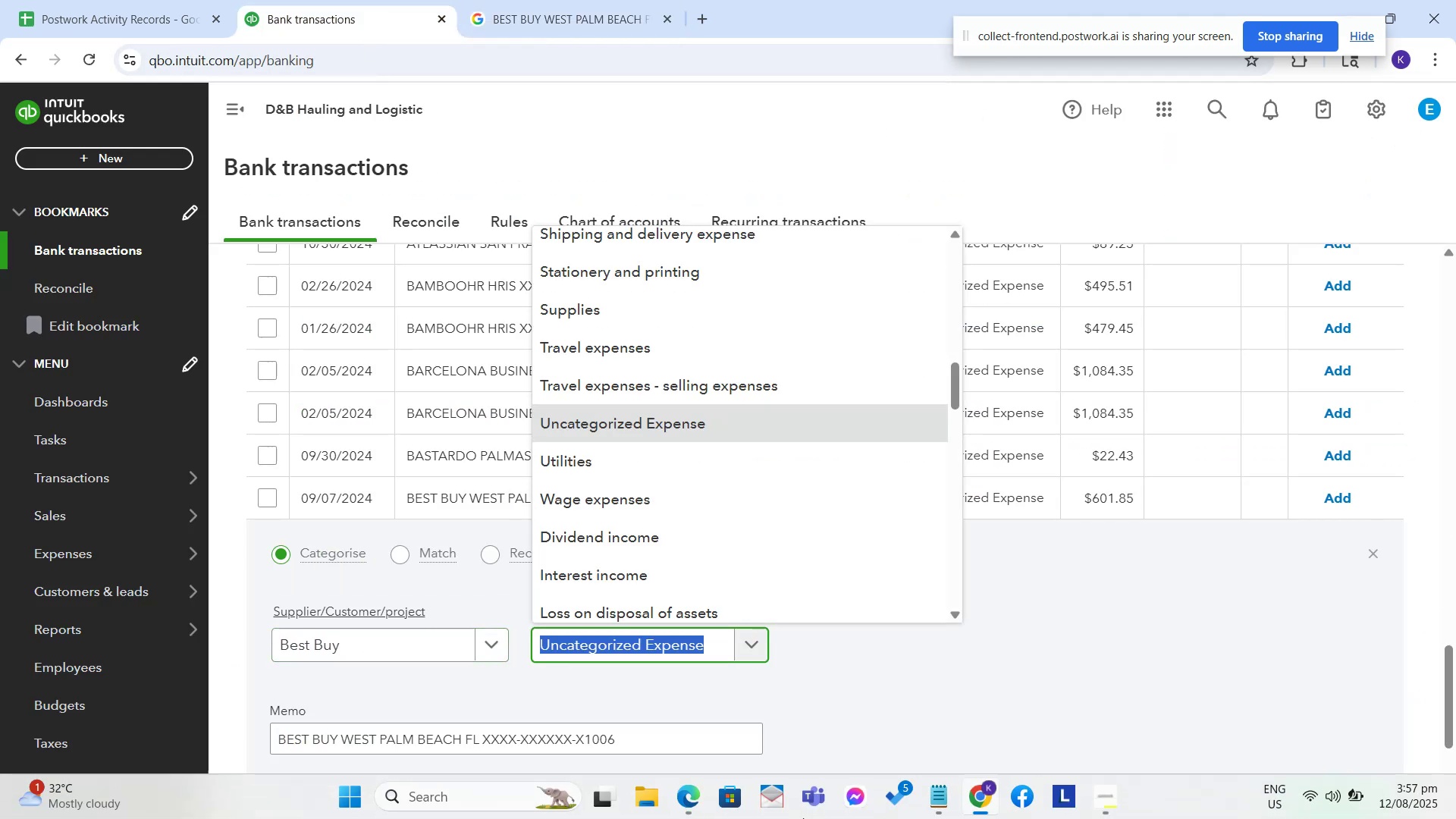 
type(off)
 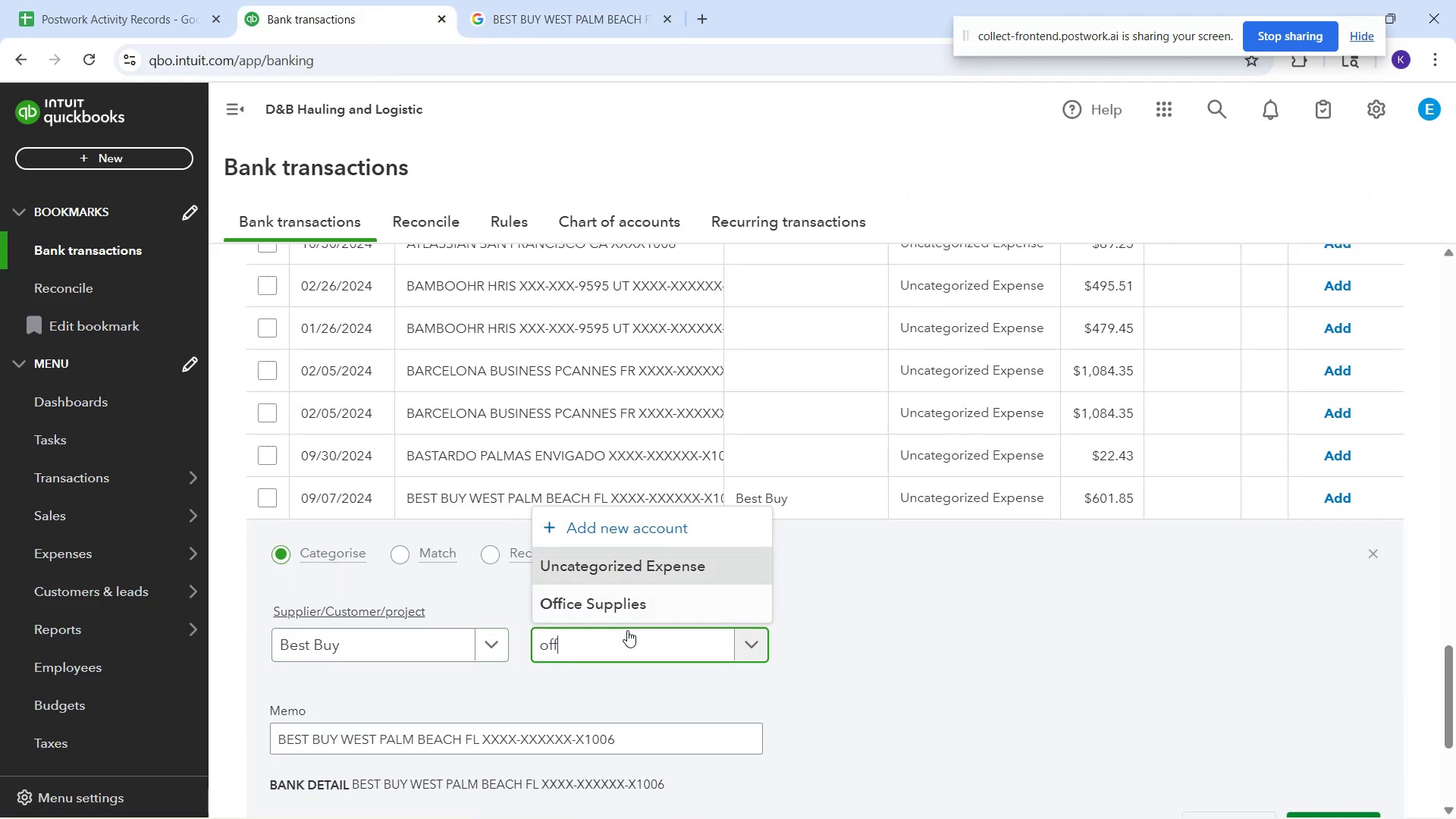 
wait(5.01)
 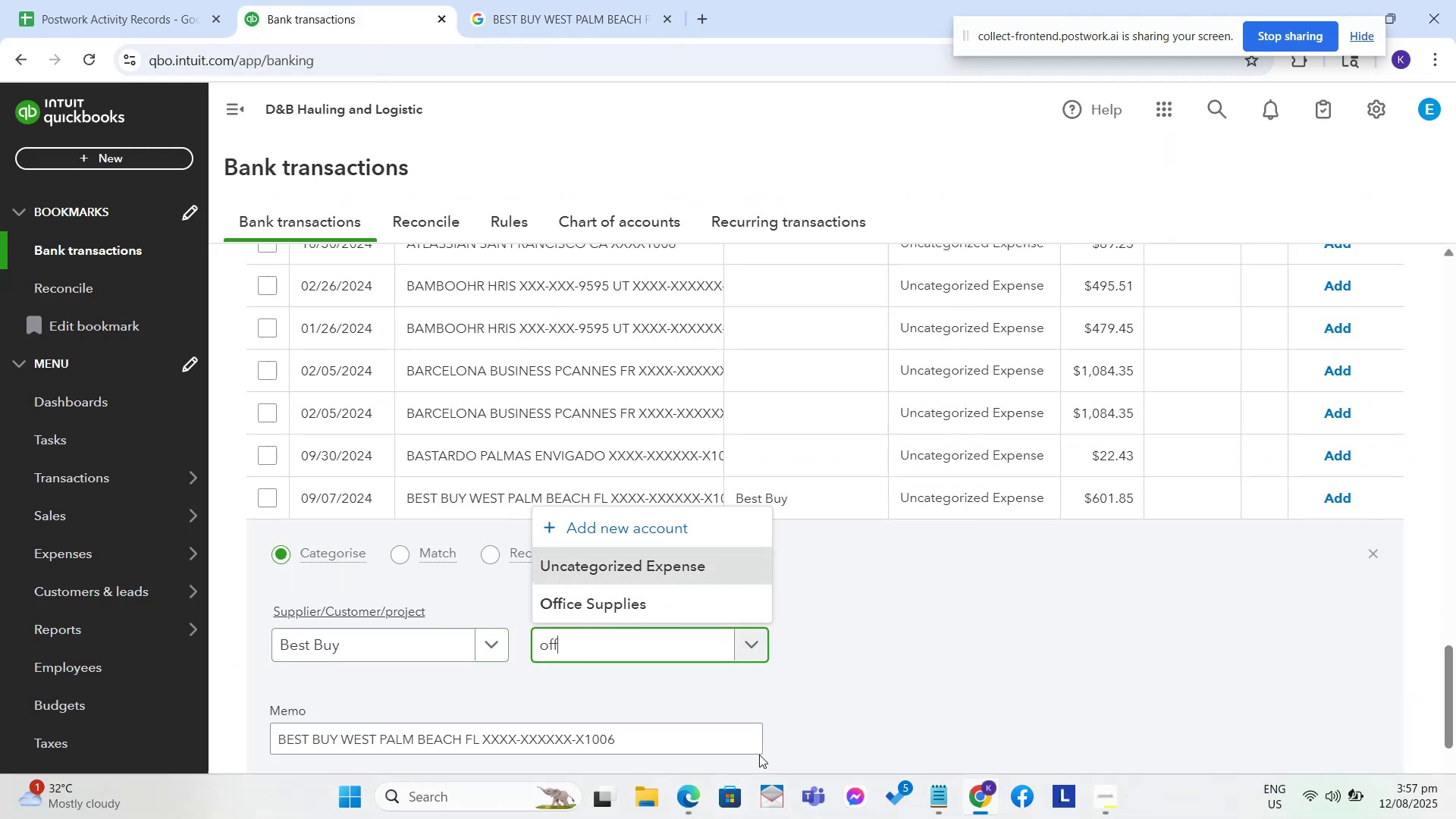 
key(Backspace)
key(Backspace)
key(Backspace)
type(offc)
 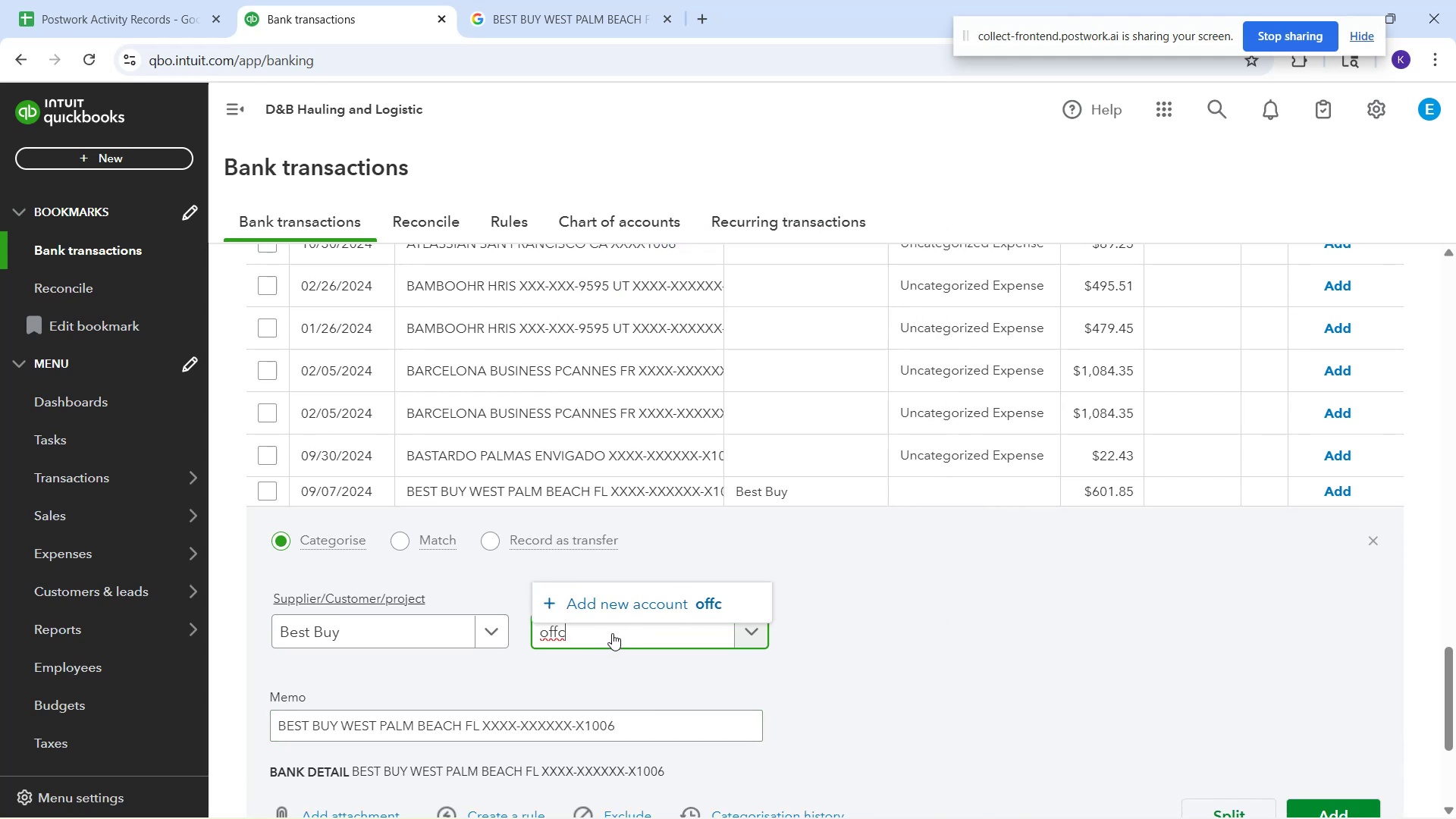 
key(Backspace)
type(ice)
 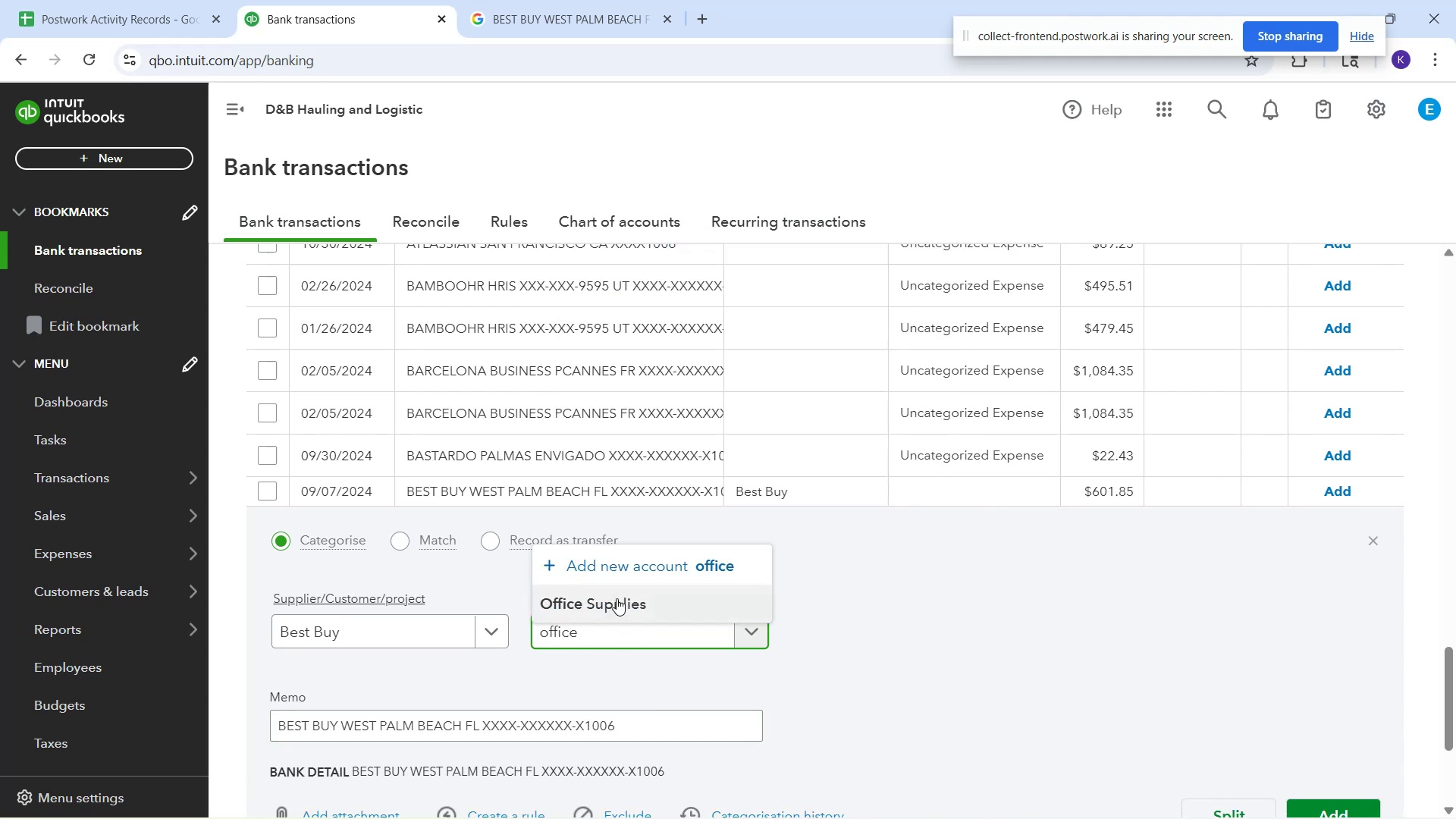 
left_click([617, 598])
 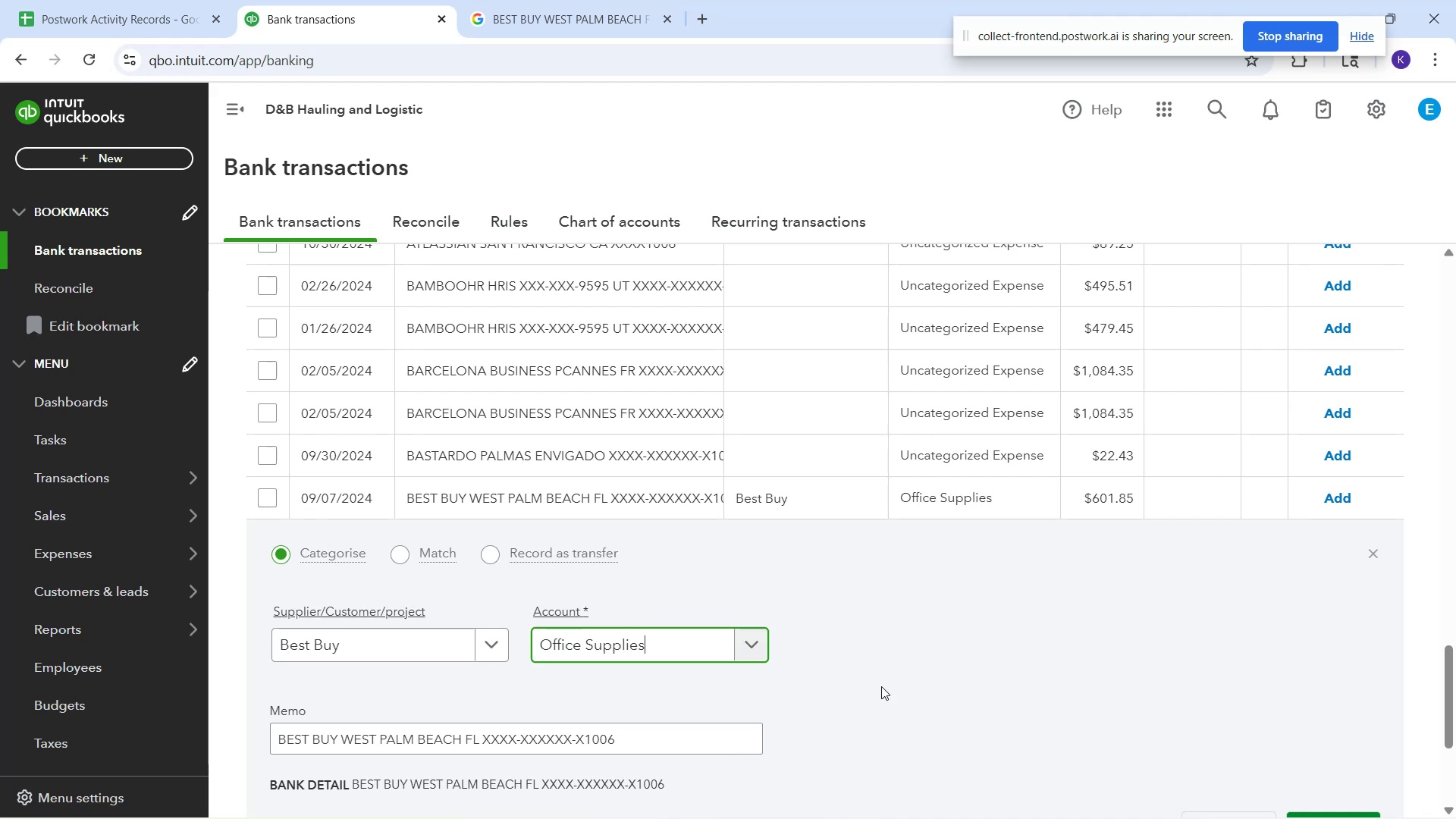 
scroll: coordinate [995, 651], scroll_direction: down, amount: 1.0
 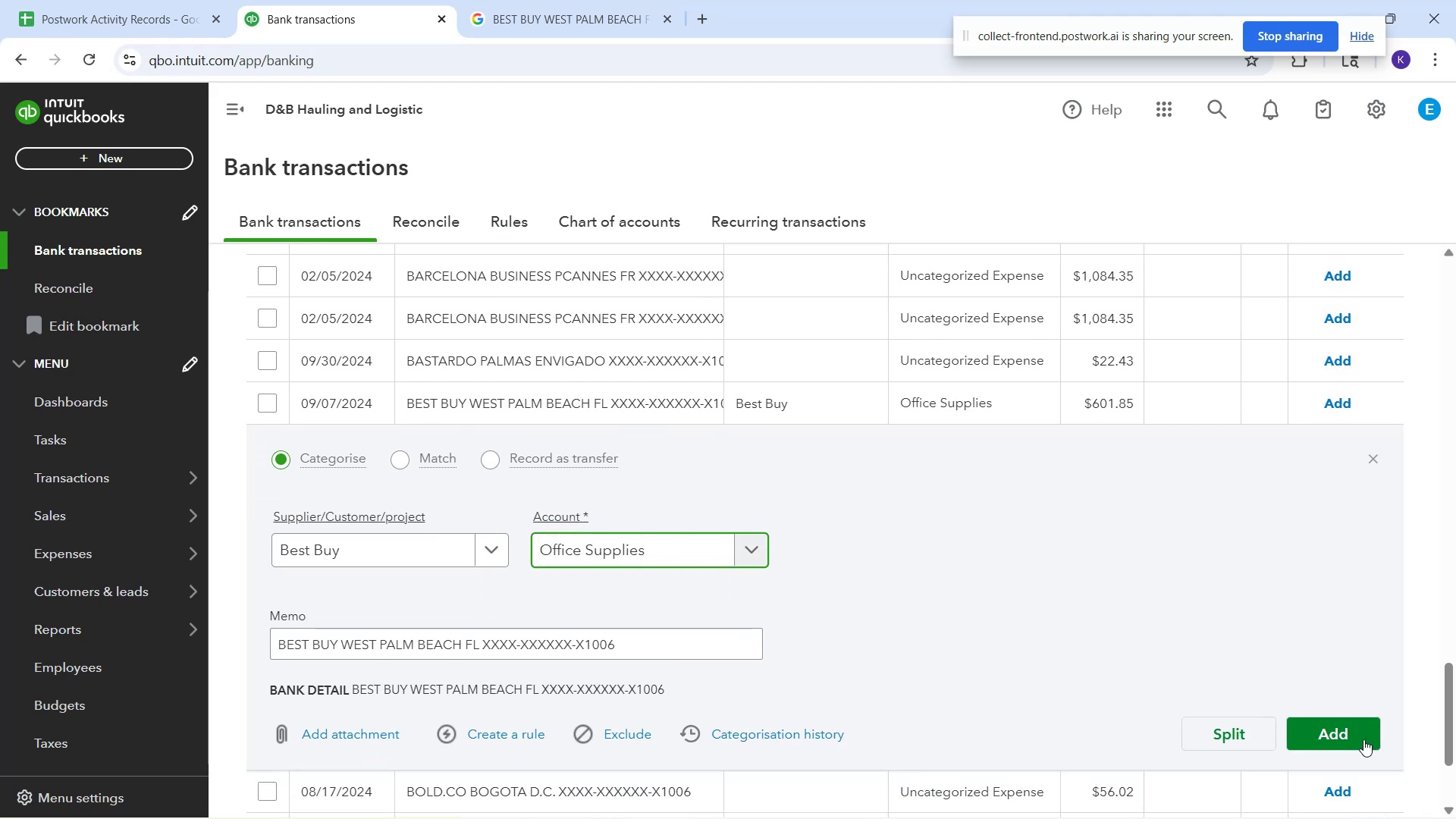 
left_click([1357, 733])
 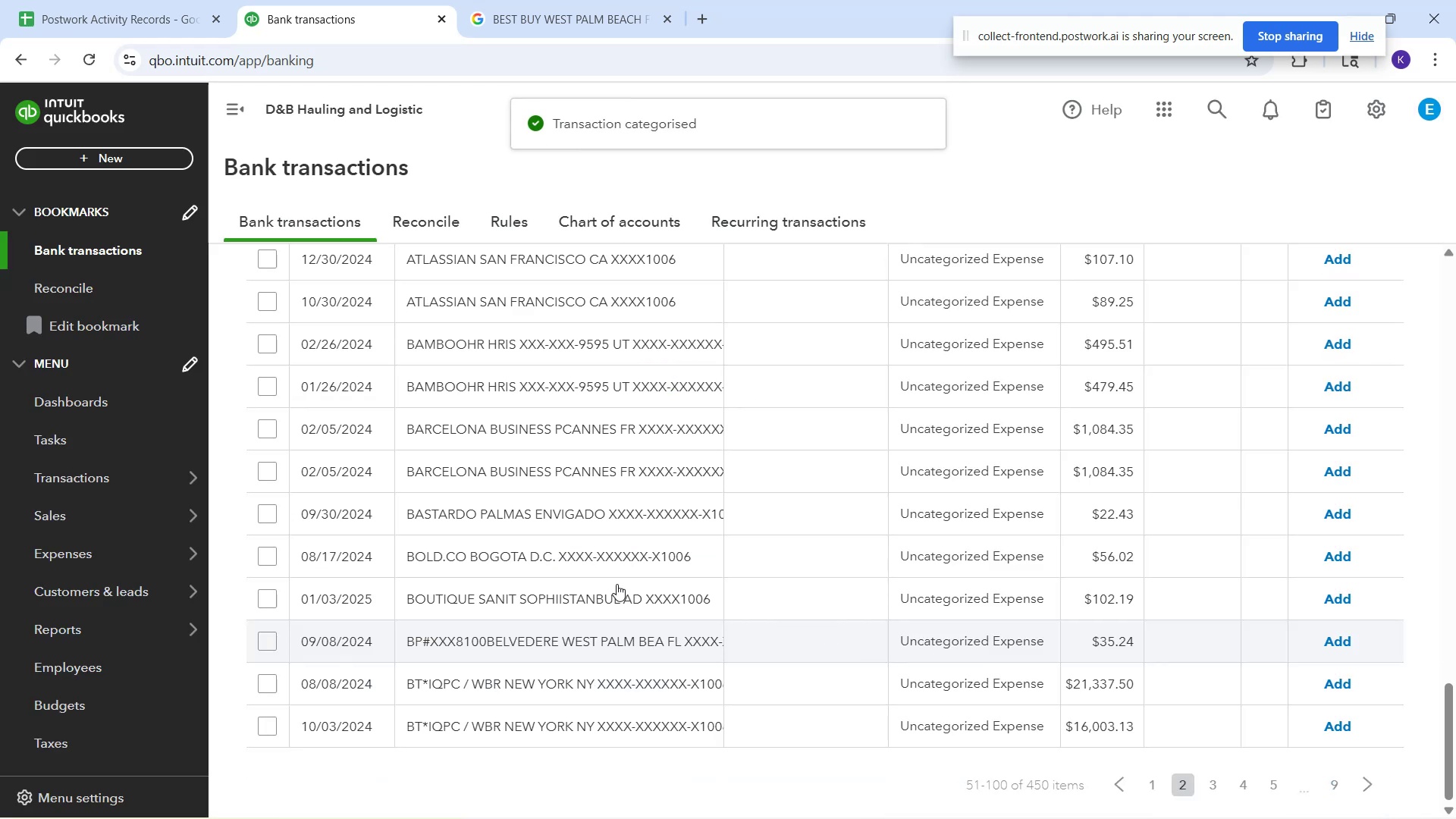 
scroll: coordinate [541, 728], scroll_direction: down, amount: 4.0
 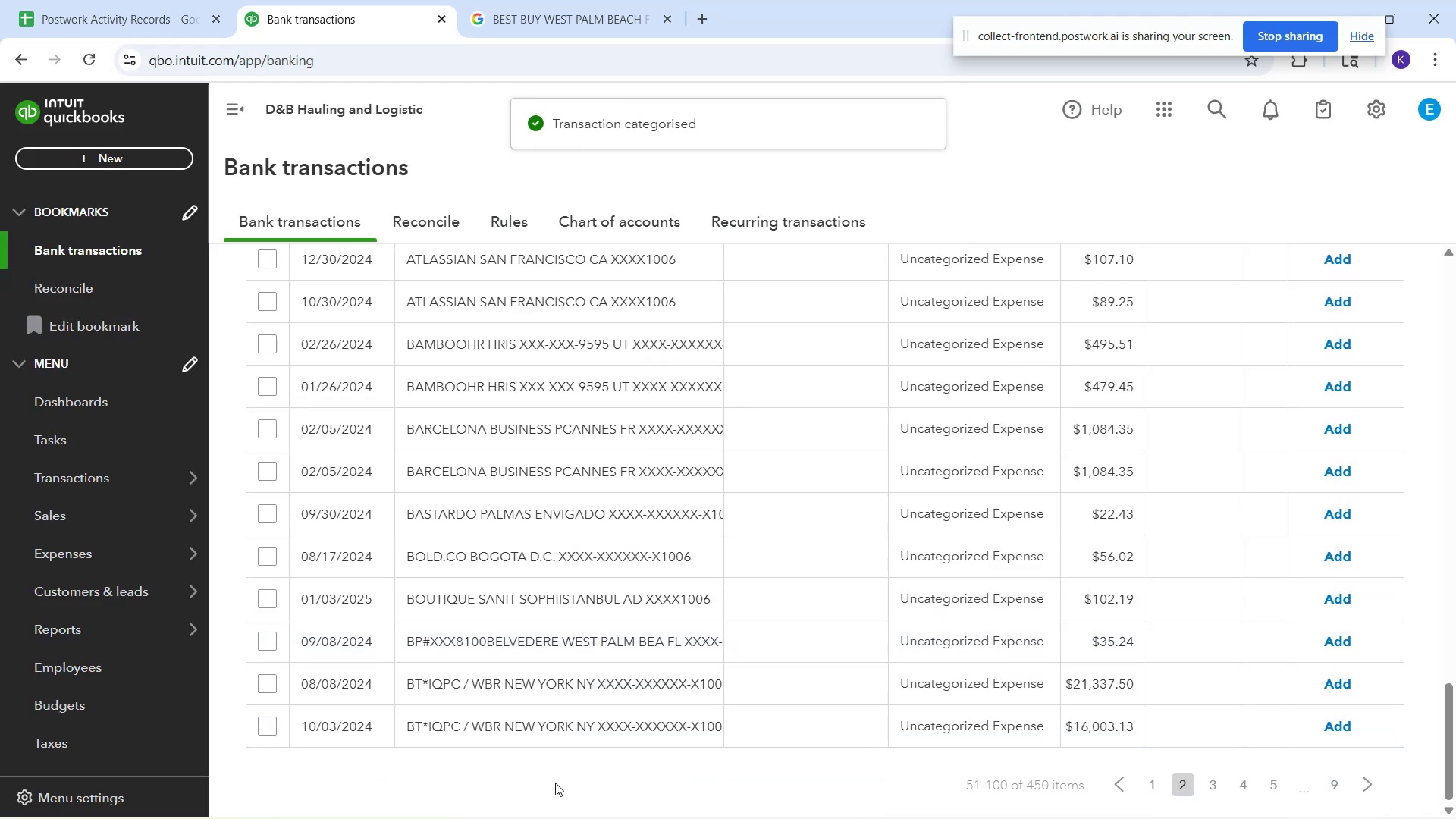 
scroll: coordinate [751, 576], scroll_direction: up, amount: 25.0
 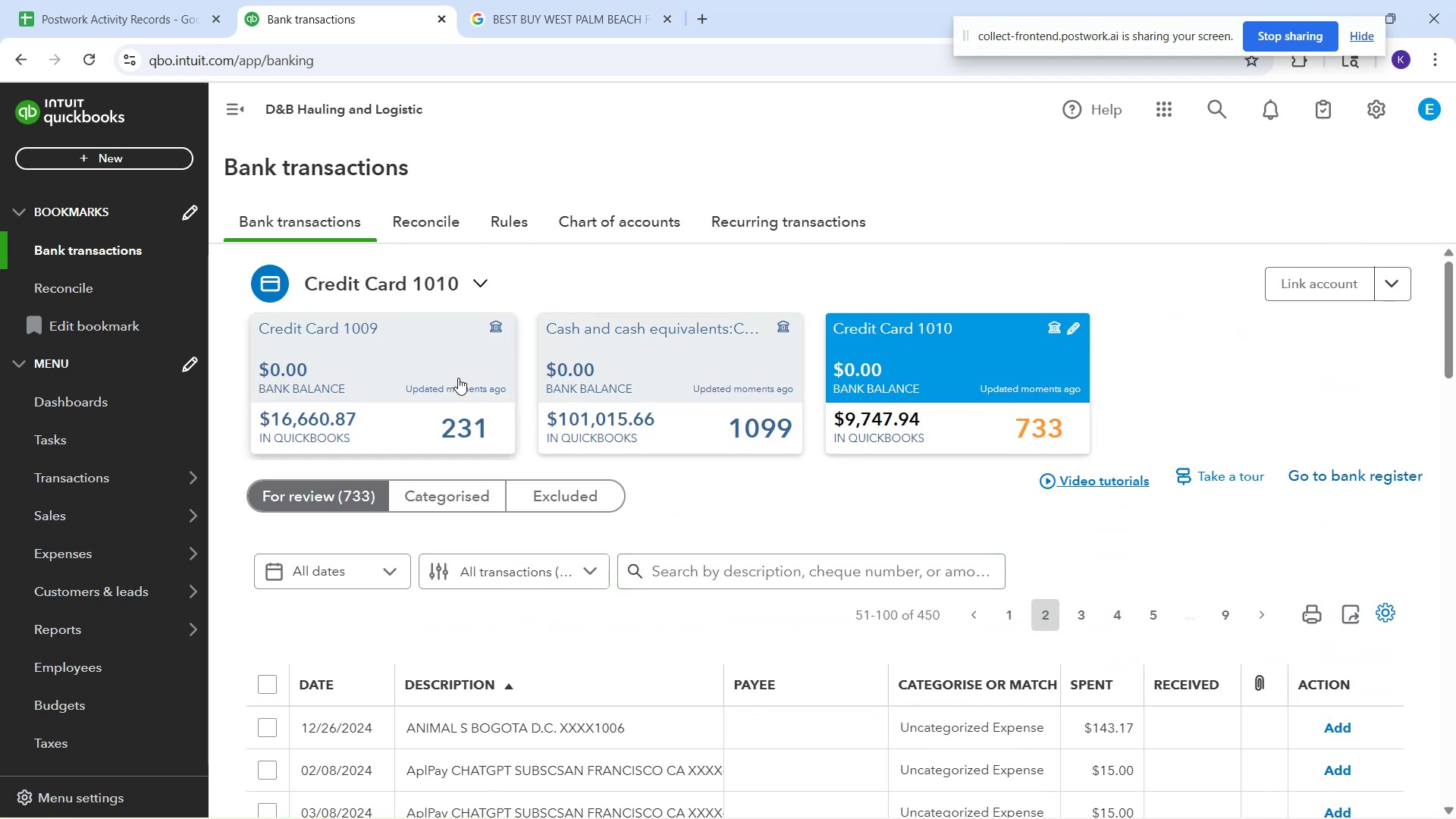 
left_click([458, 378])
 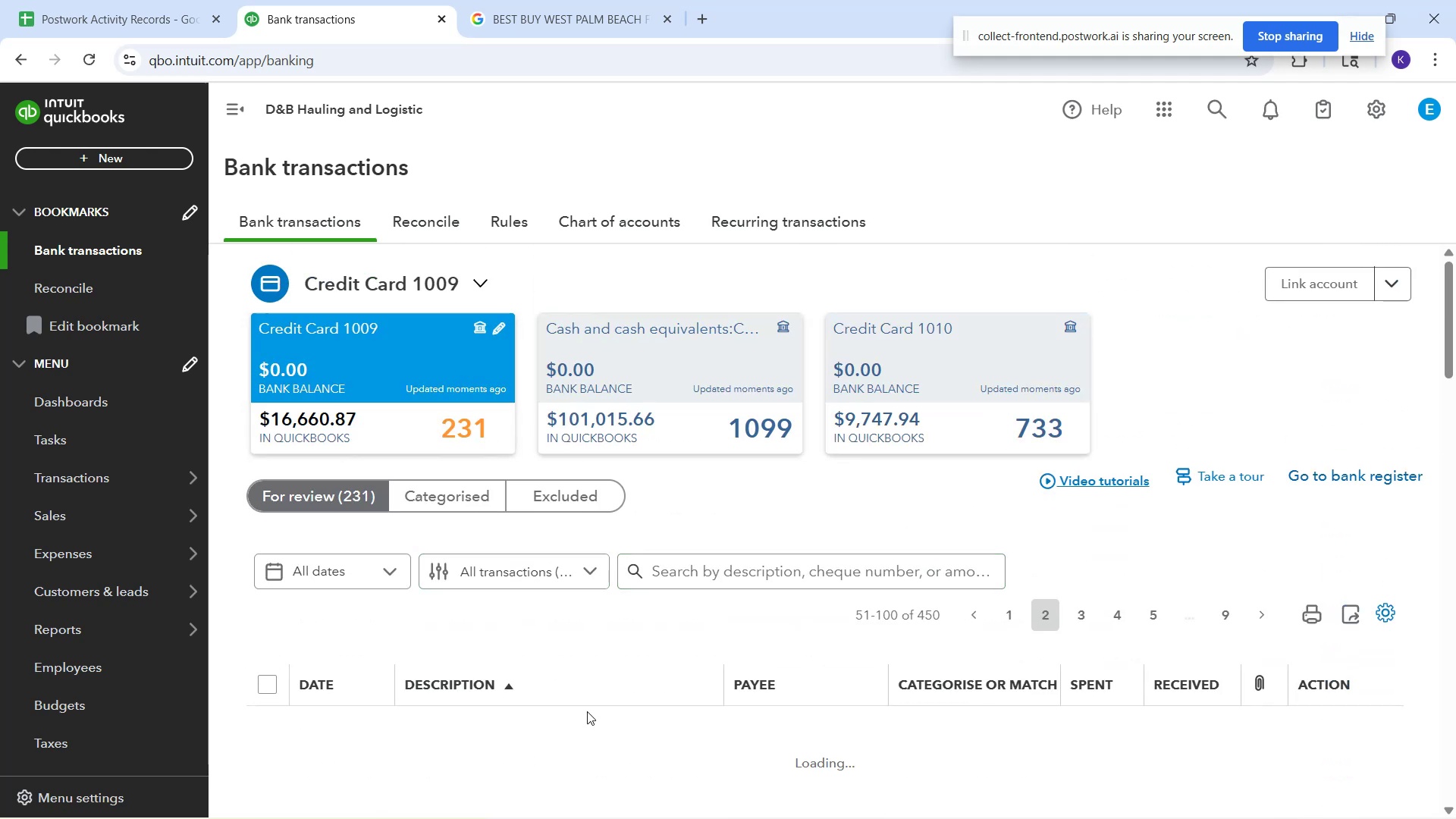 
scroll: coordinate [657, 668], scroll_direction: down, amount: 4.0
 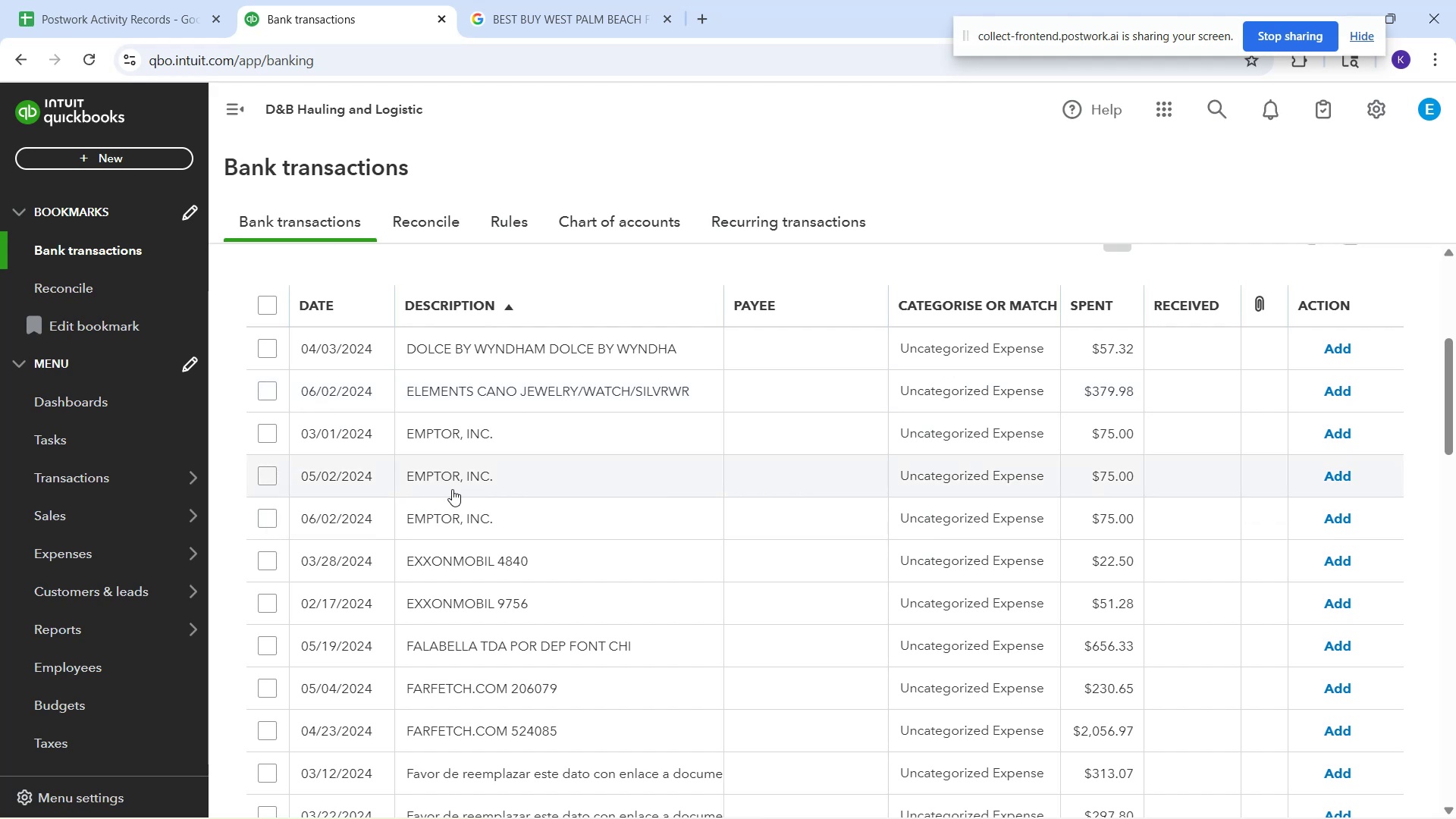 
wait(41.52)
 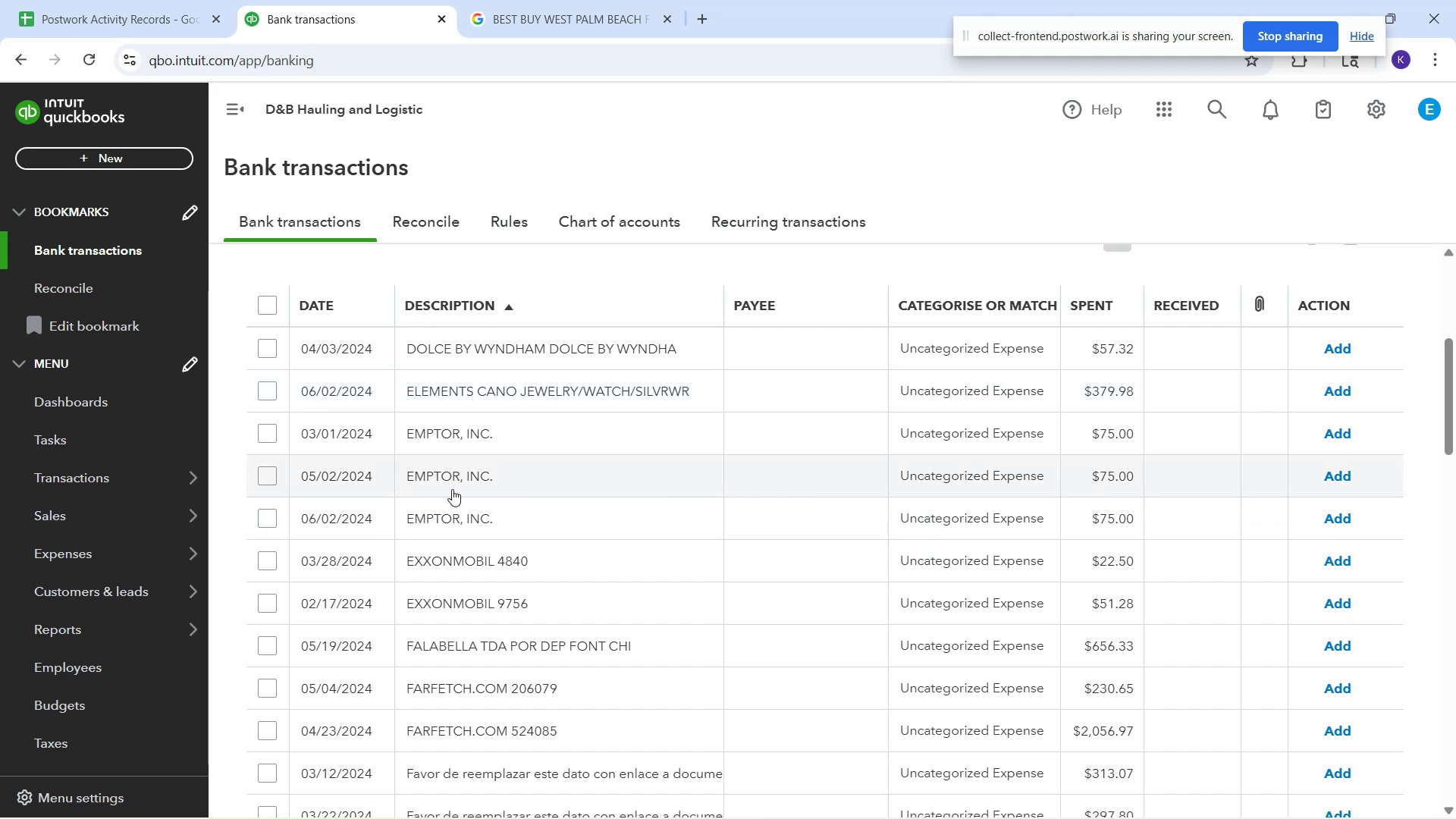 
left_click([541, 362])
 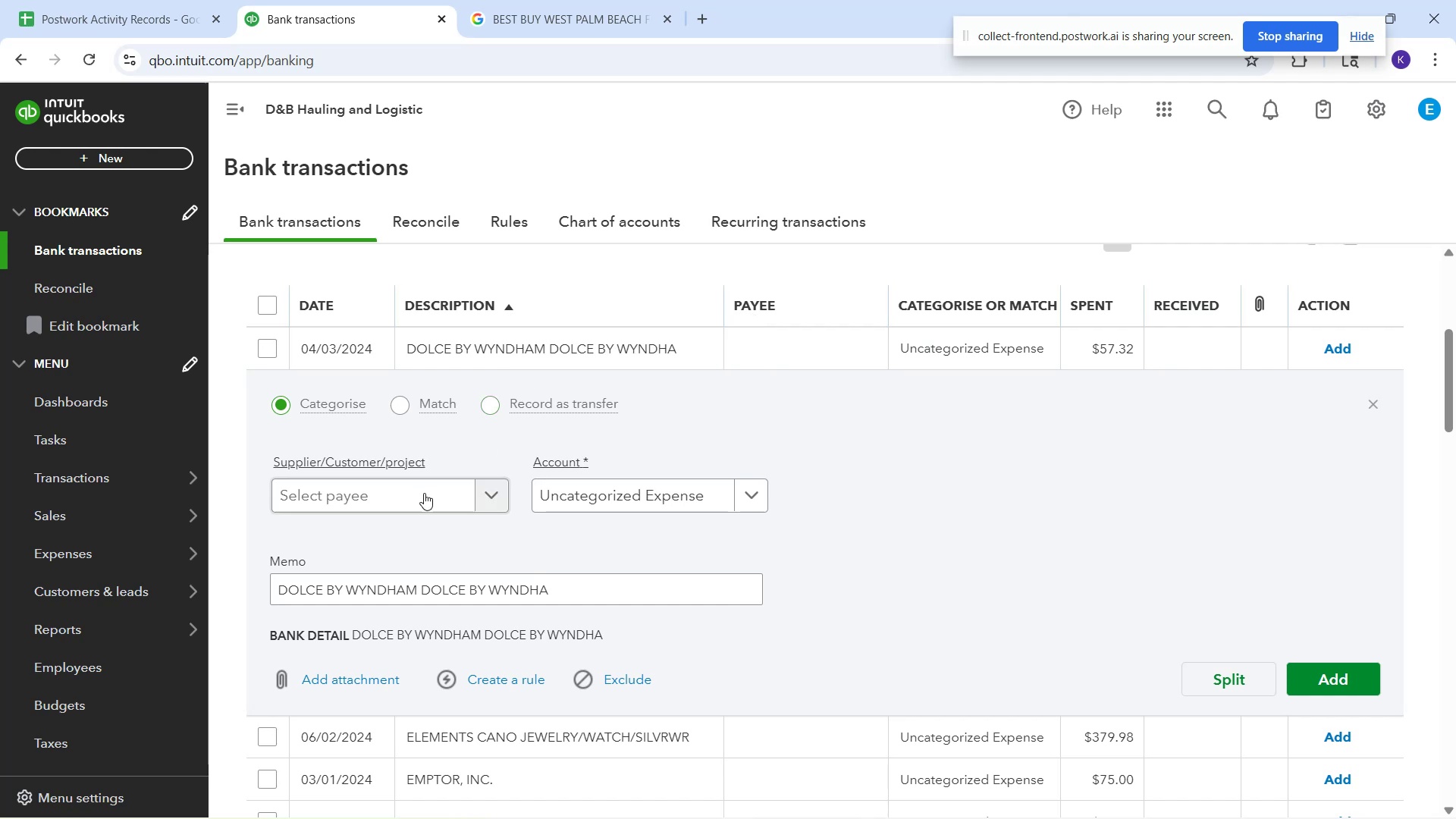 
left_click([422, 497])
 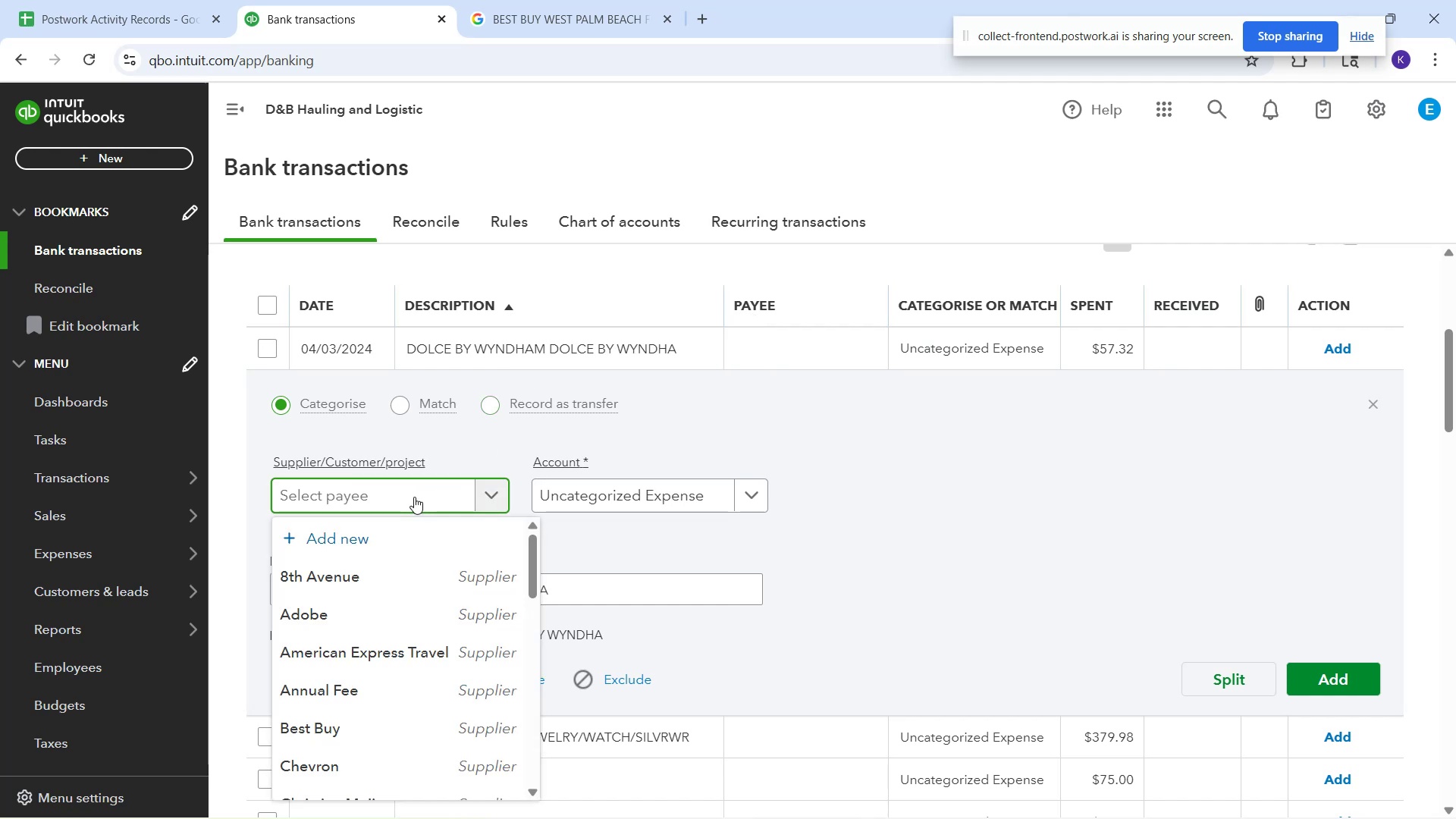 
type(Doce)
 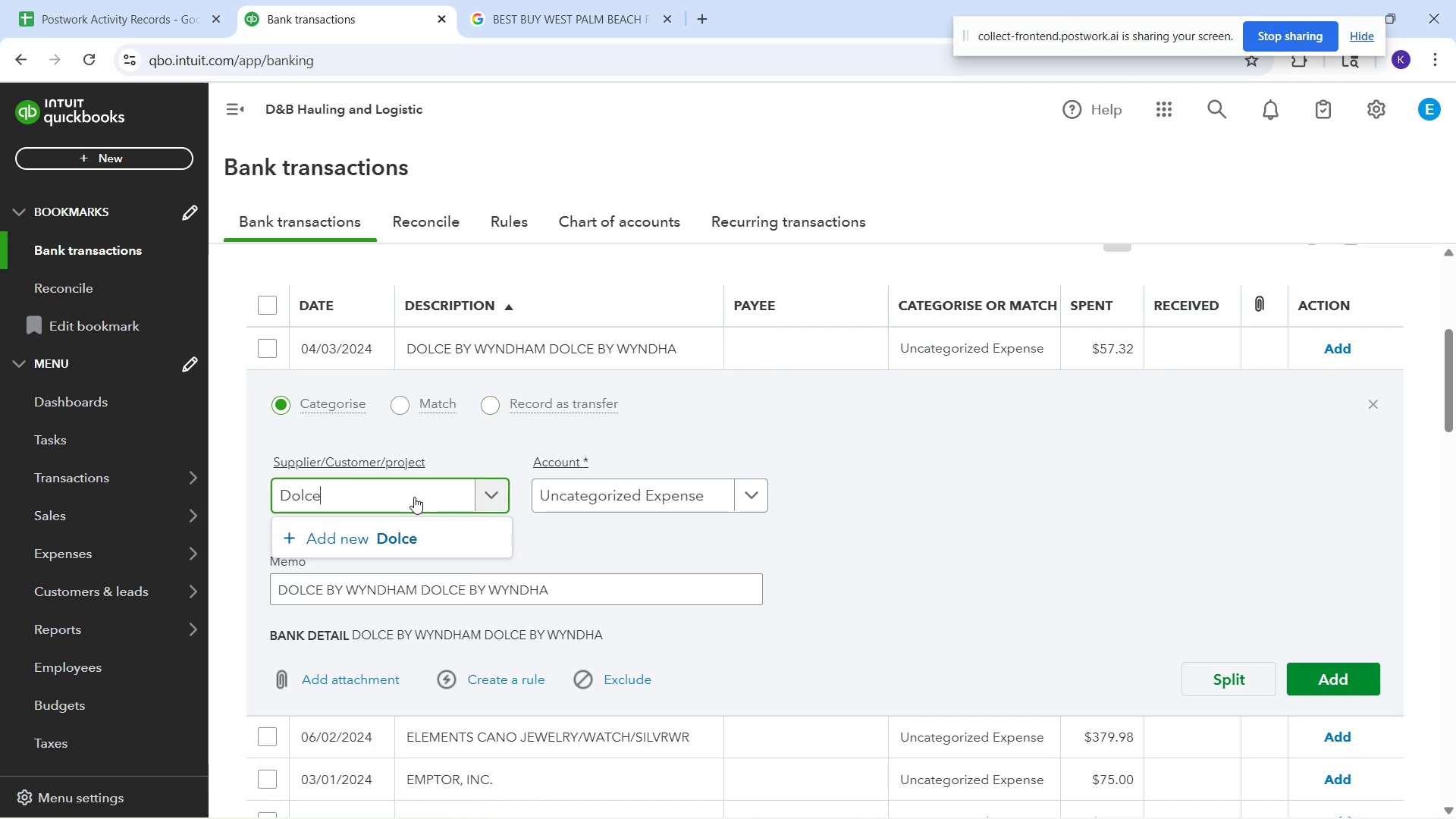 
hold_key(key=L, duration=0.33)
 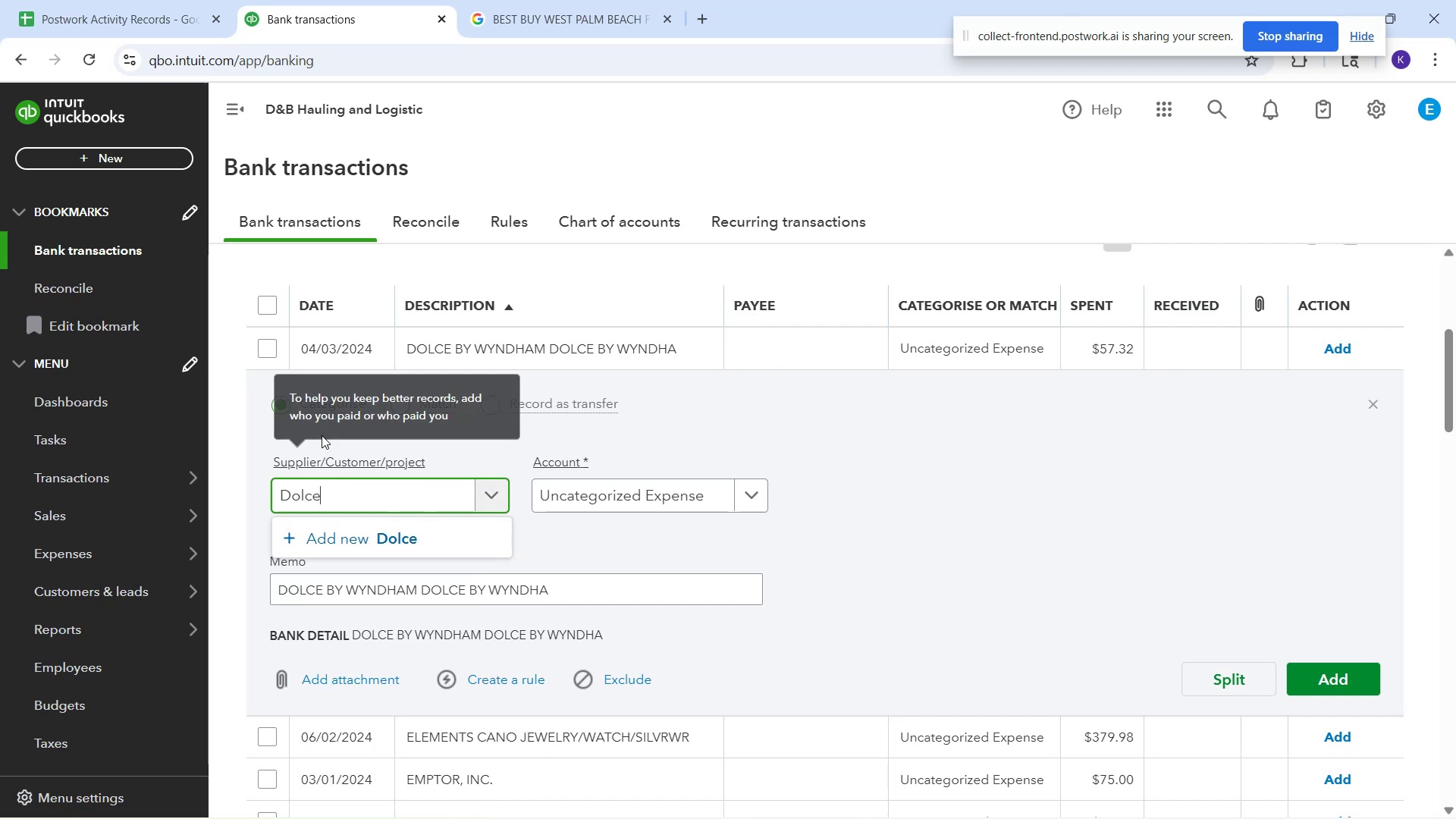 
left_click_drag(start_coordinate=[375, 491], to_coordinate=[387, 539])
 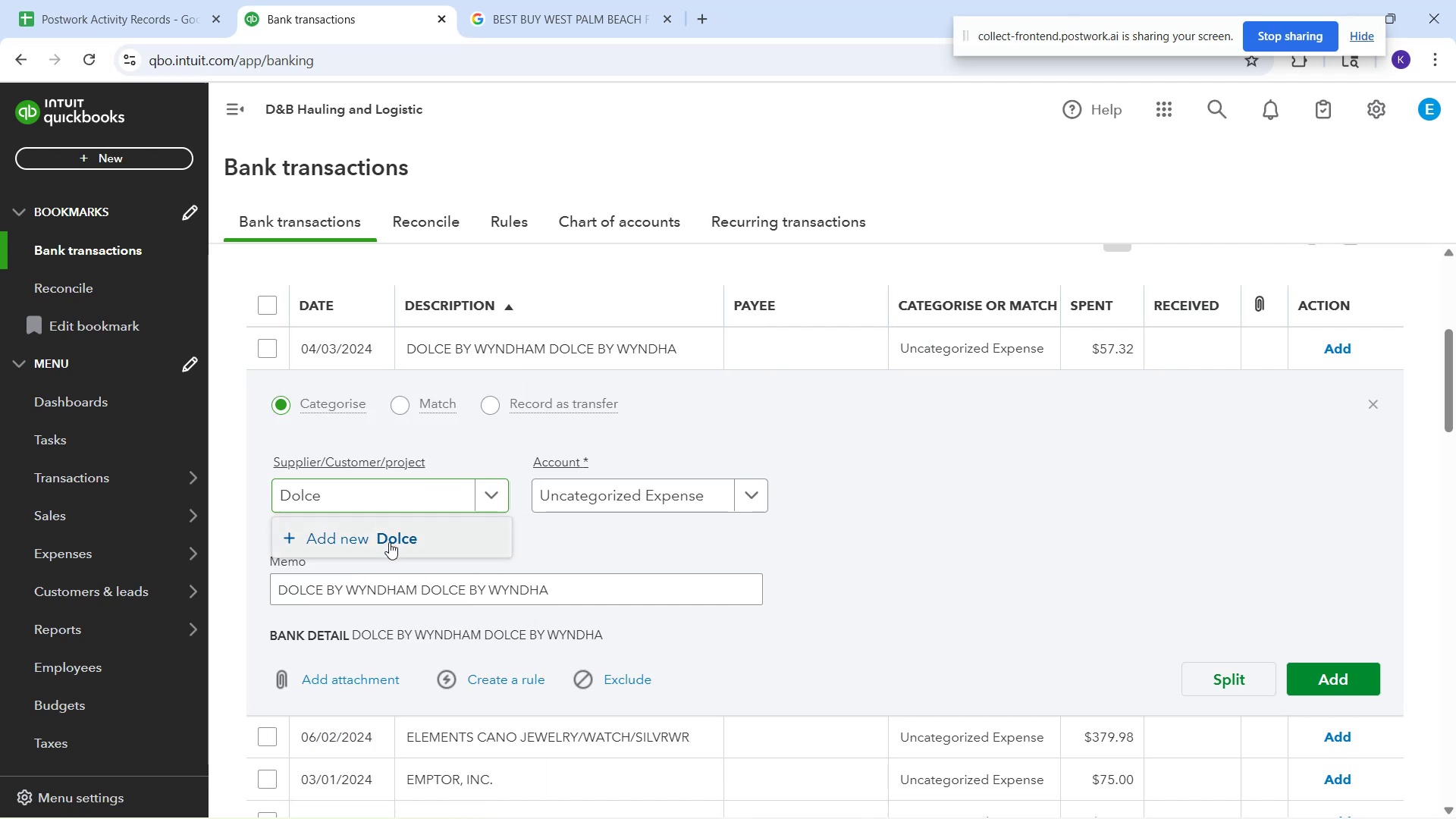 
left_click([389, 542])
 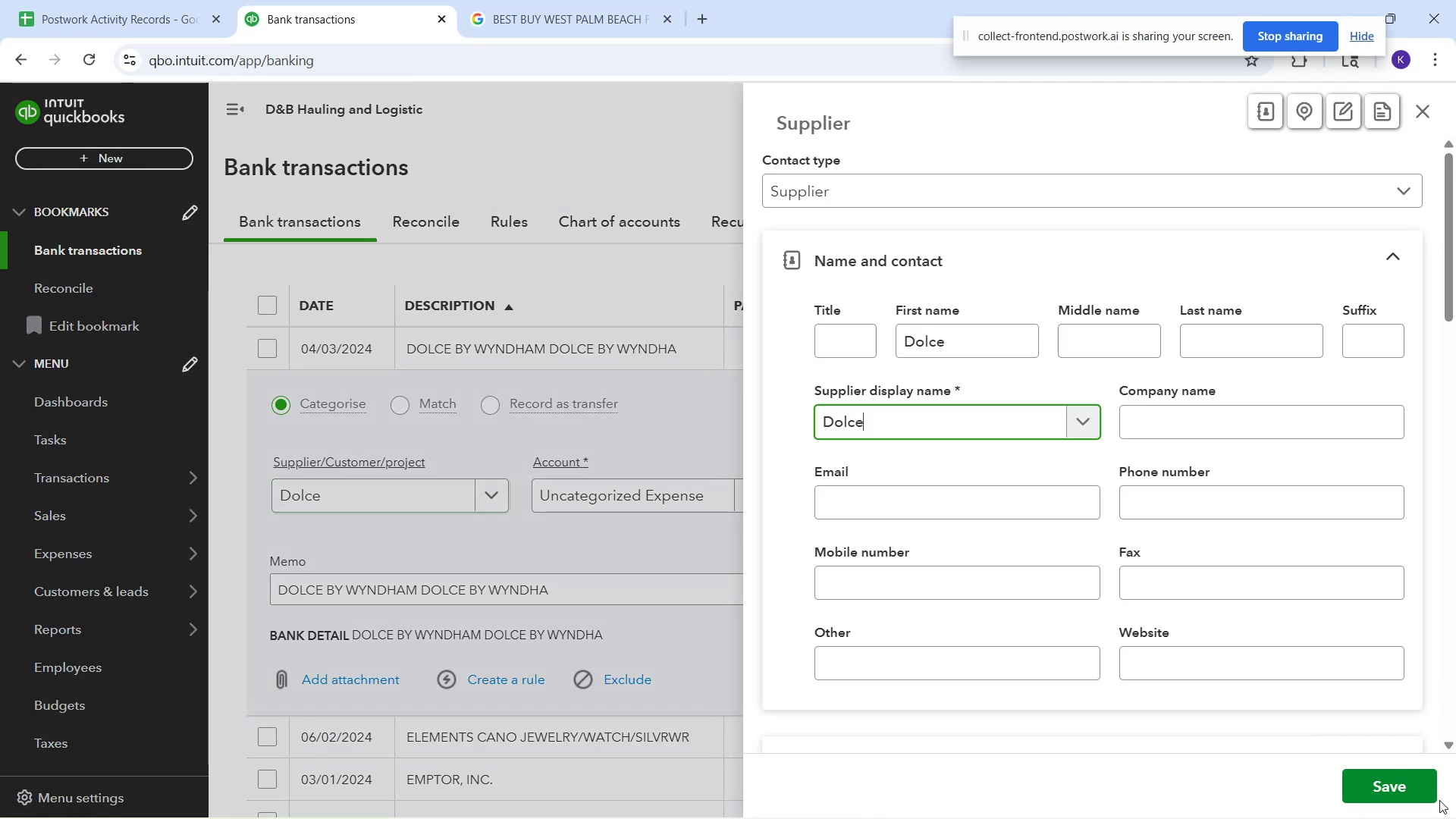 
left_click_drag(start_coordinate=[1389, 792], to_coordinate=[1372, 736])
 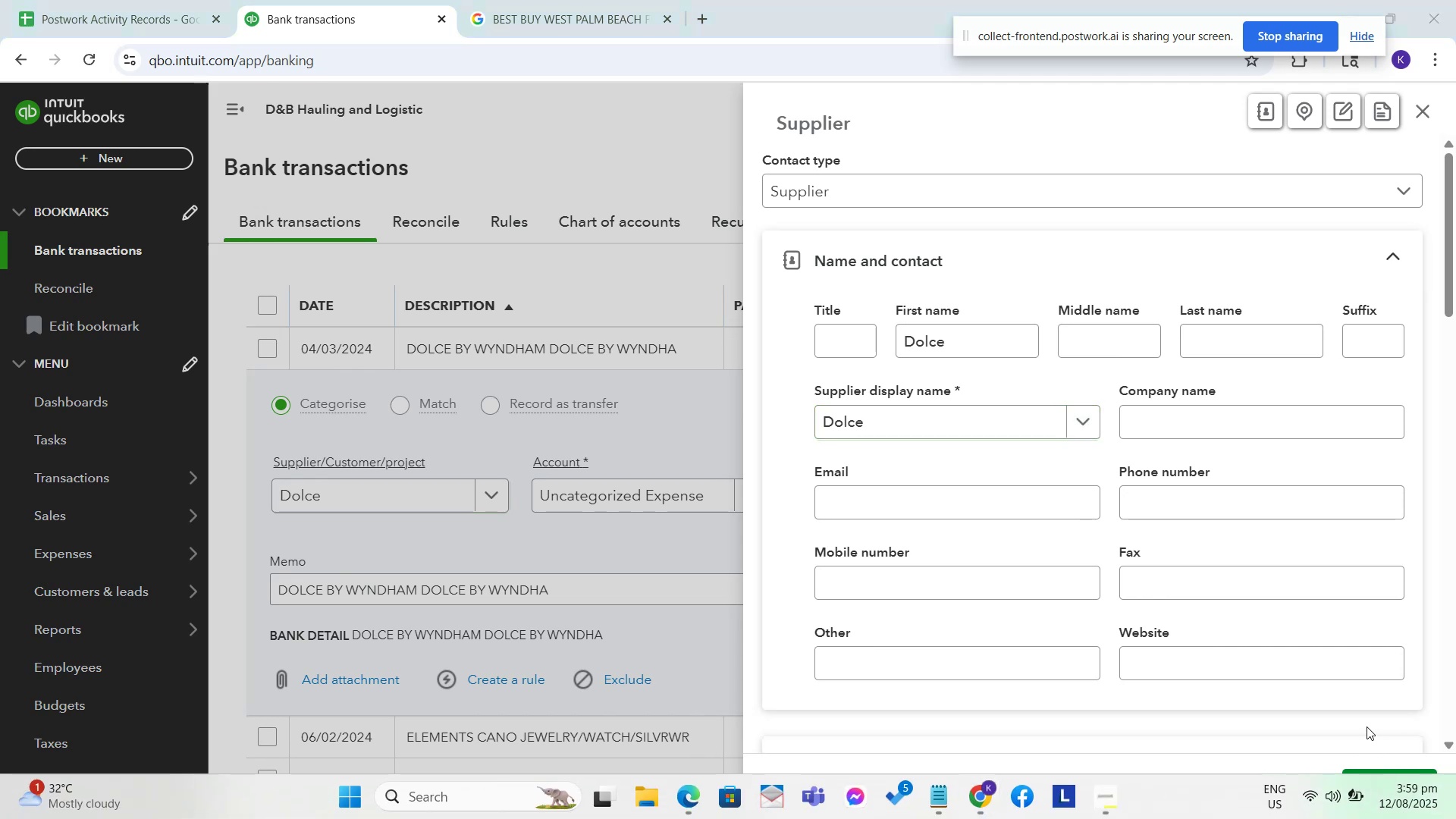 
left_click([1367, 726])
 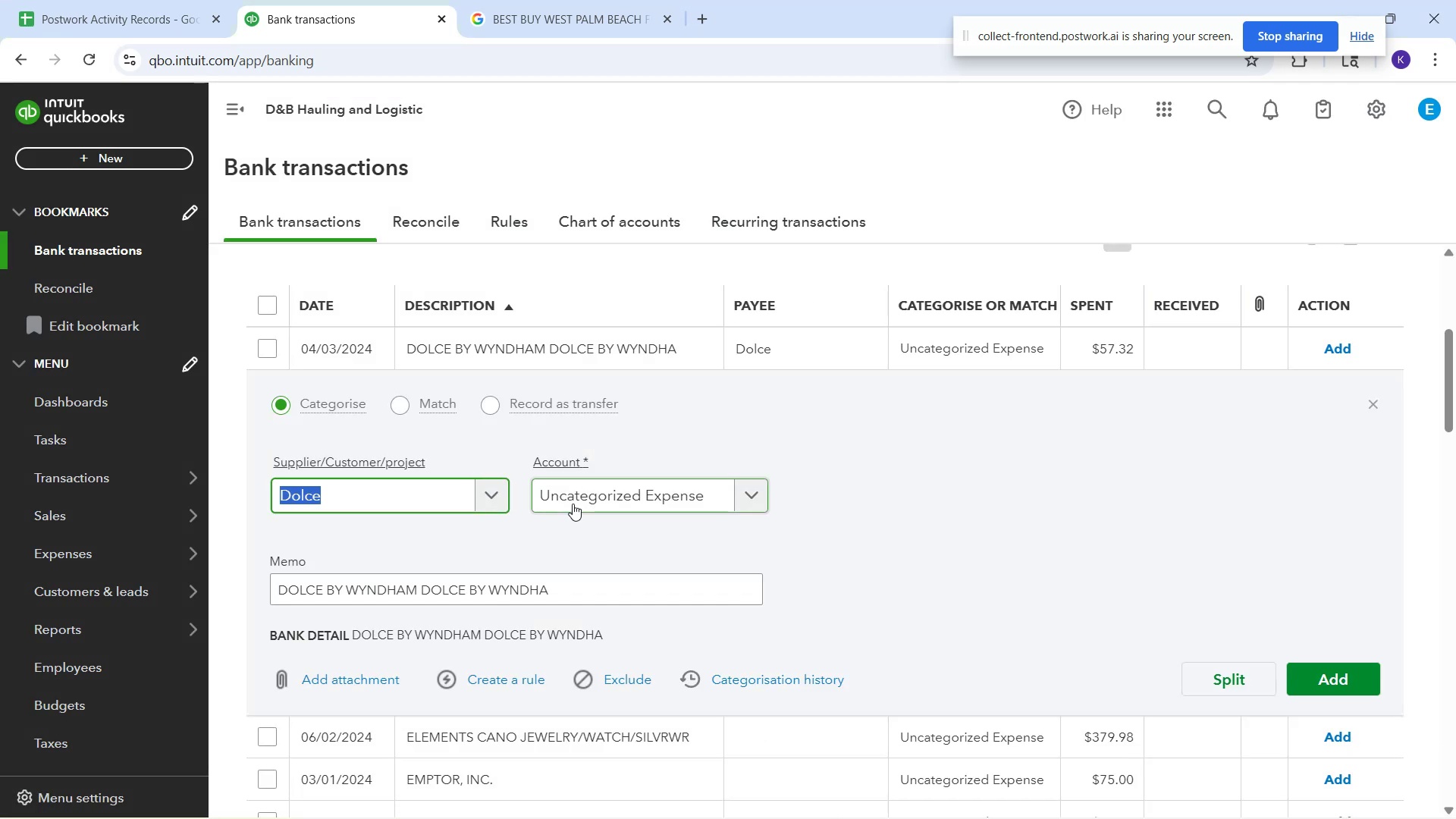 
wait(5.79)
 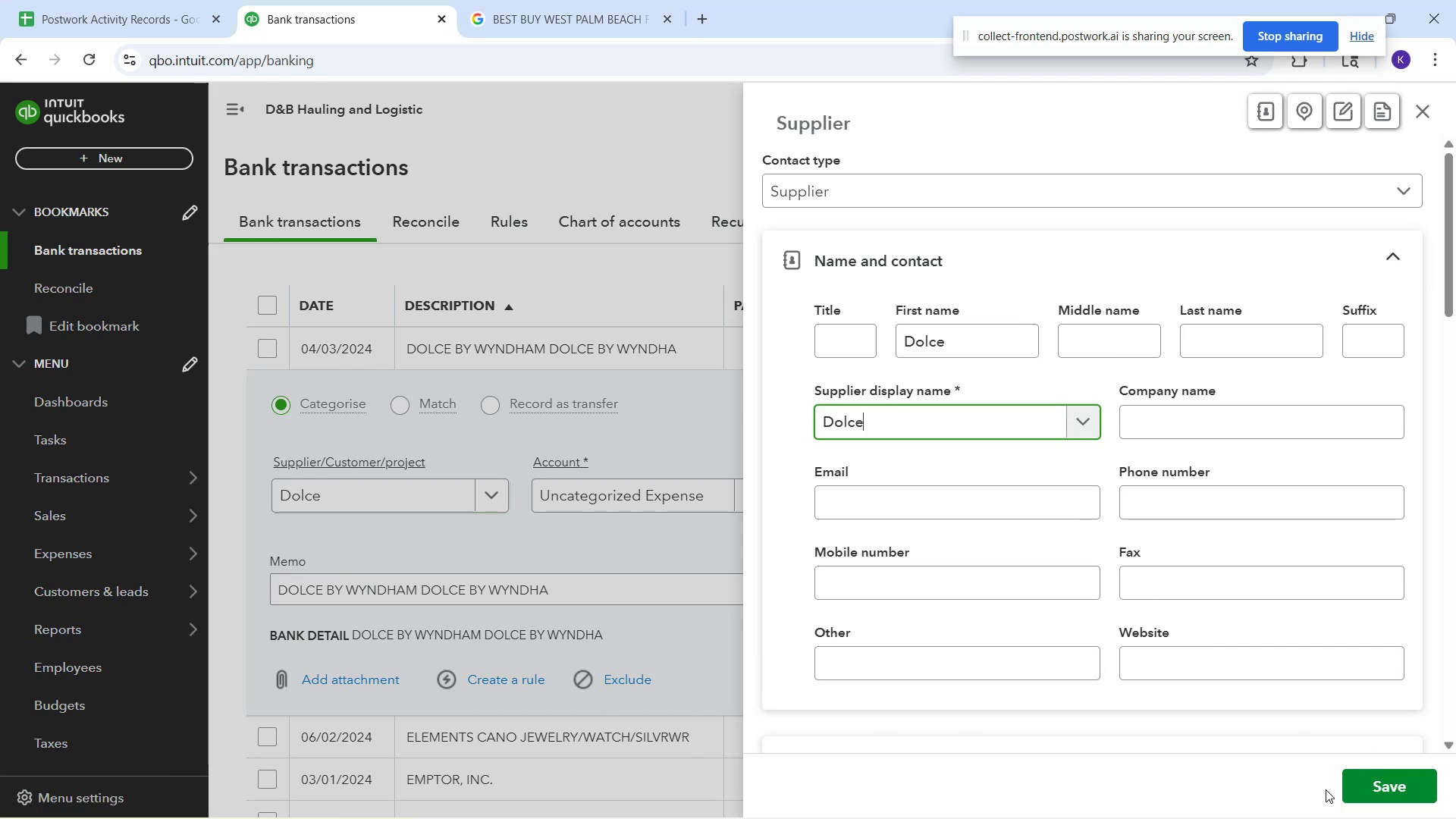 
left_click([573, 504])
 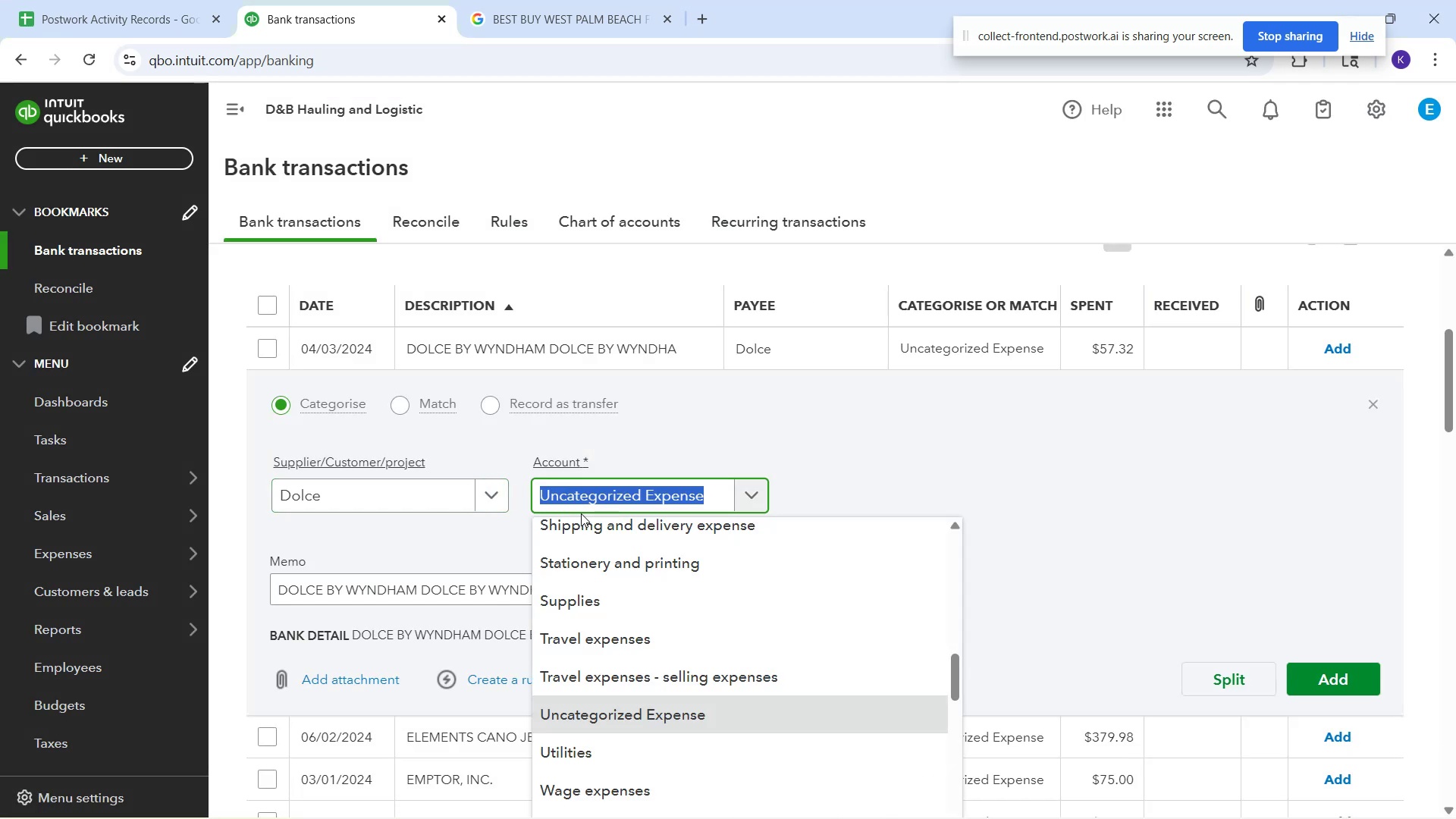 
type(tr)
 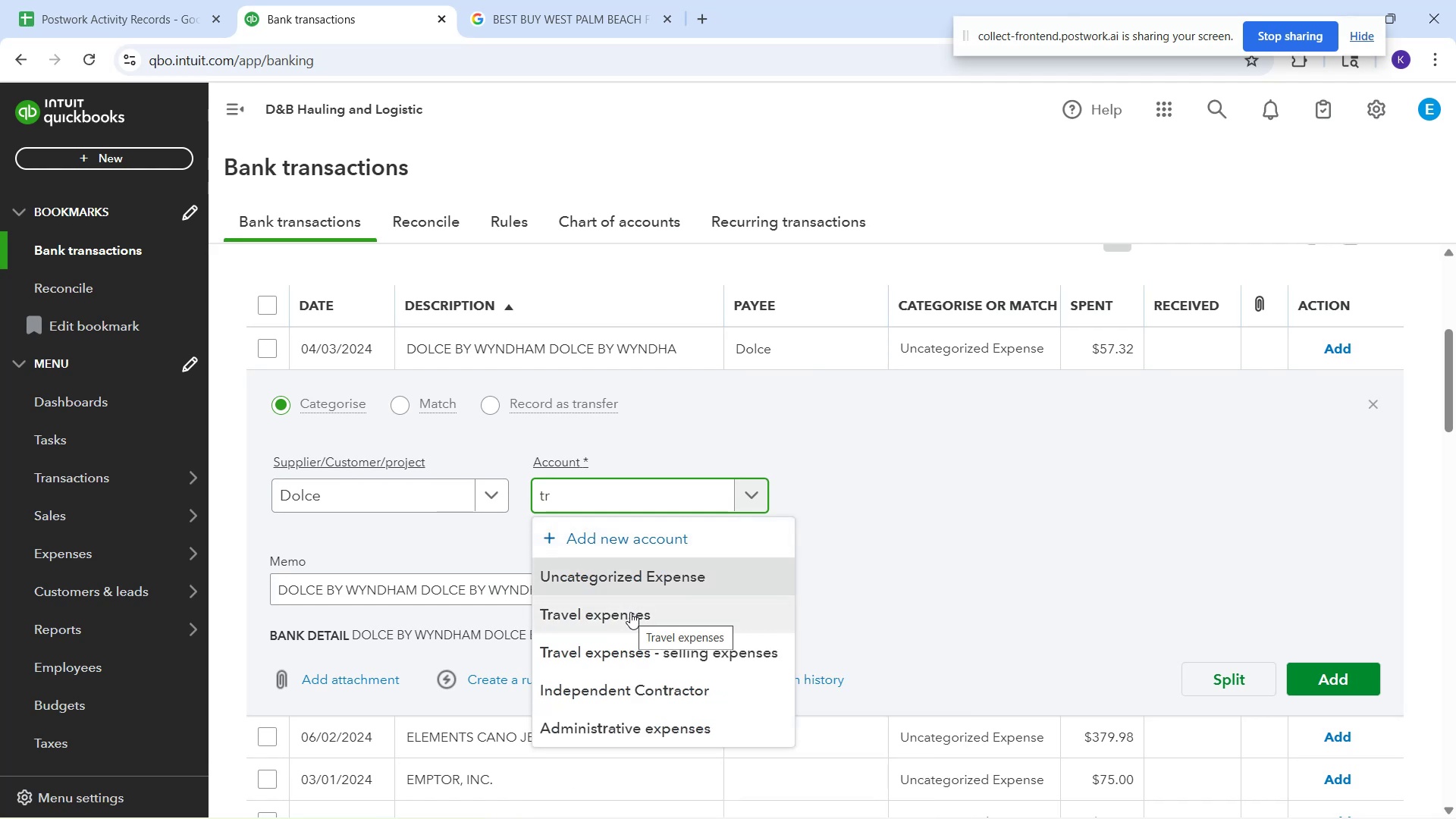 
left_click([630, 612])
 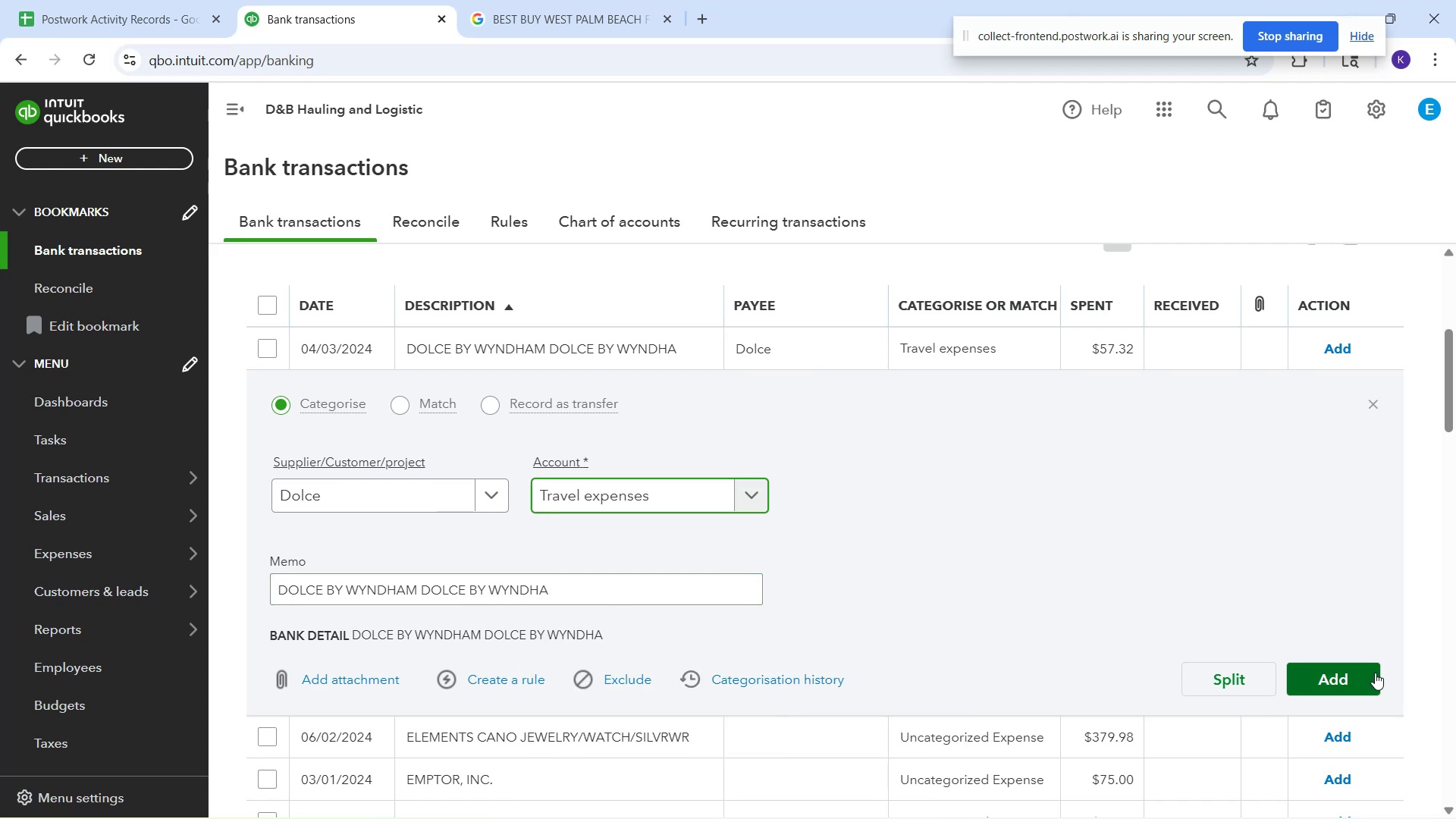 
left_click([1331, 670])
 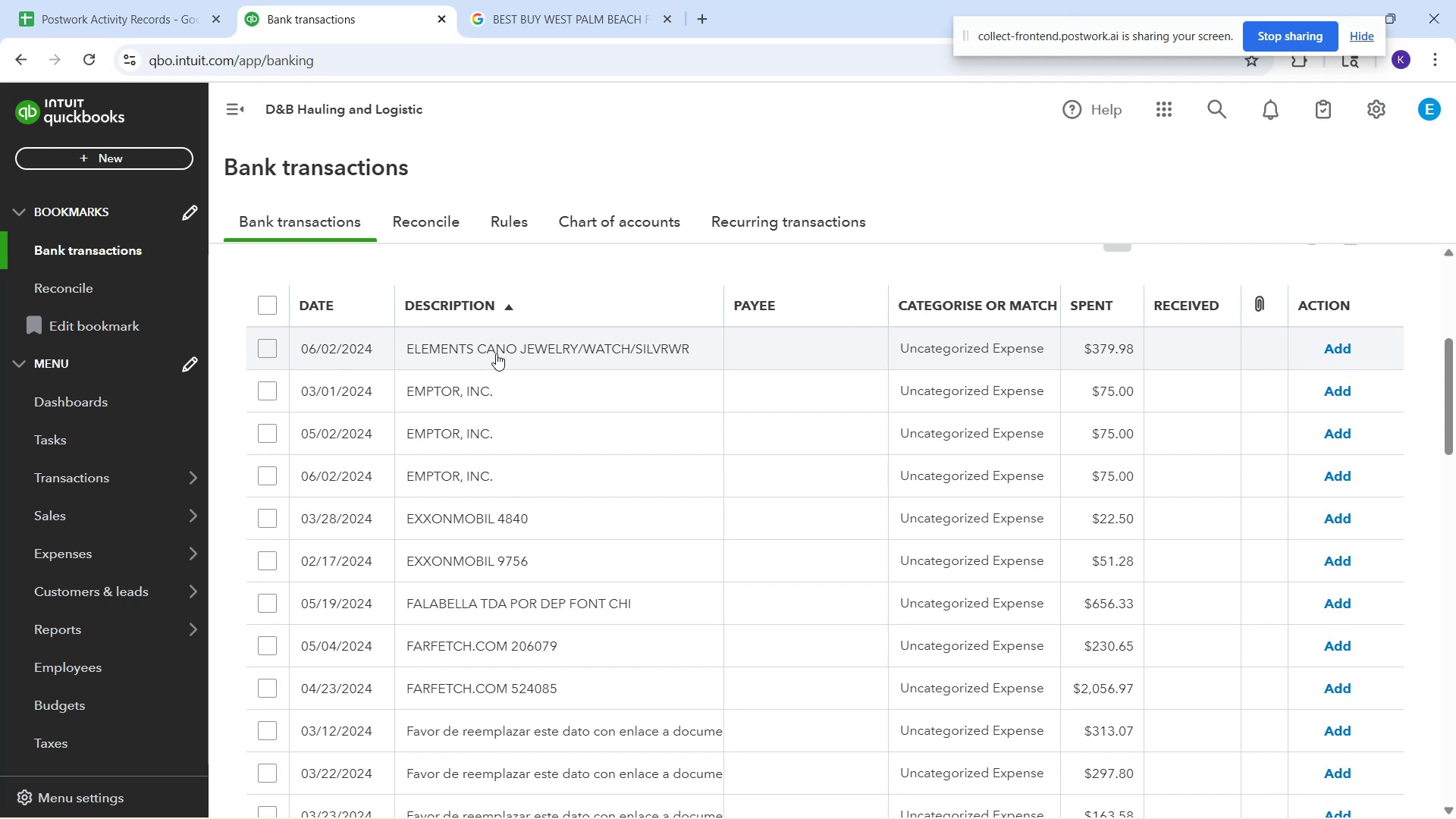 
wait(20.66)
 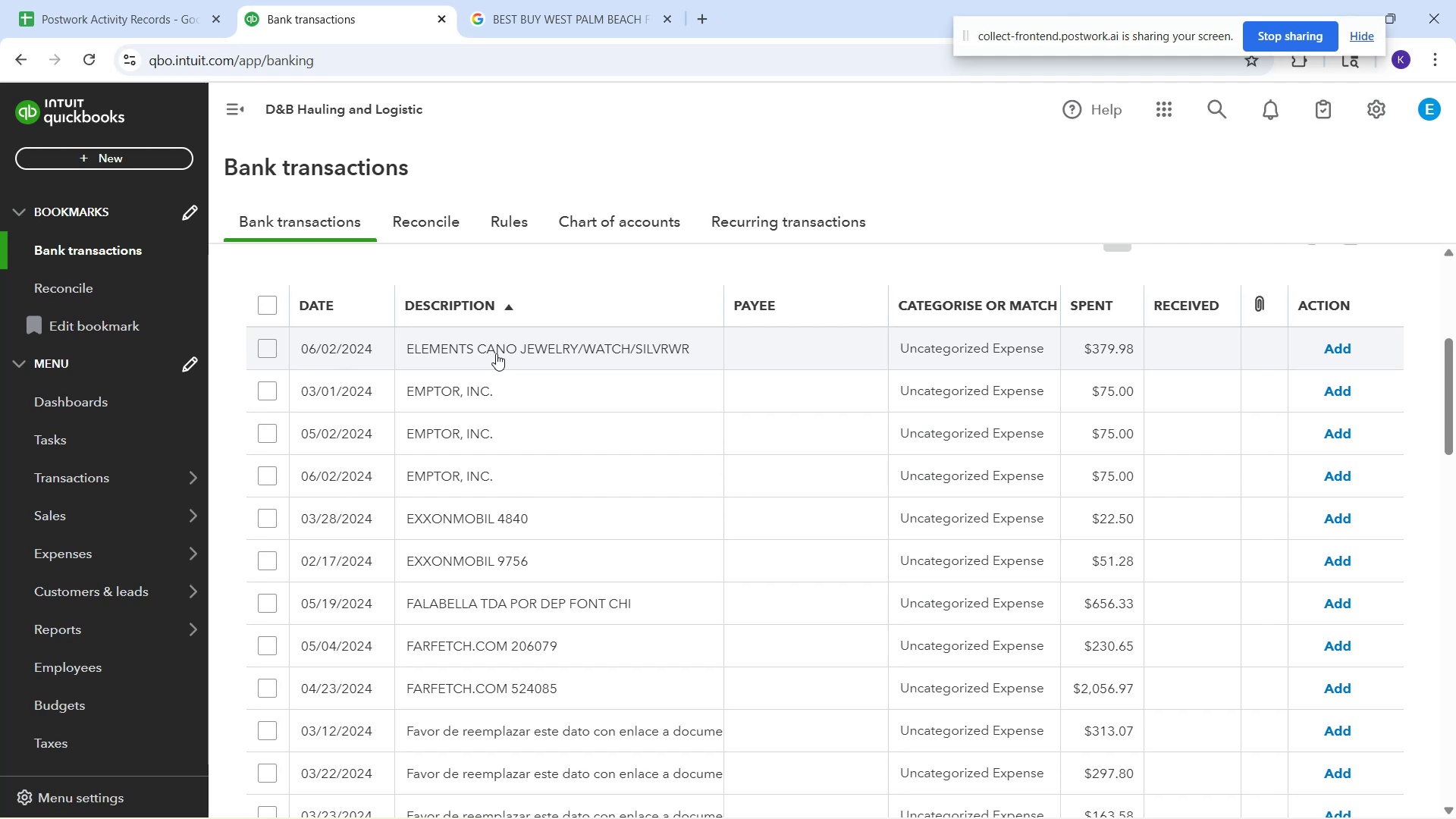 
left_click([494, 344])
 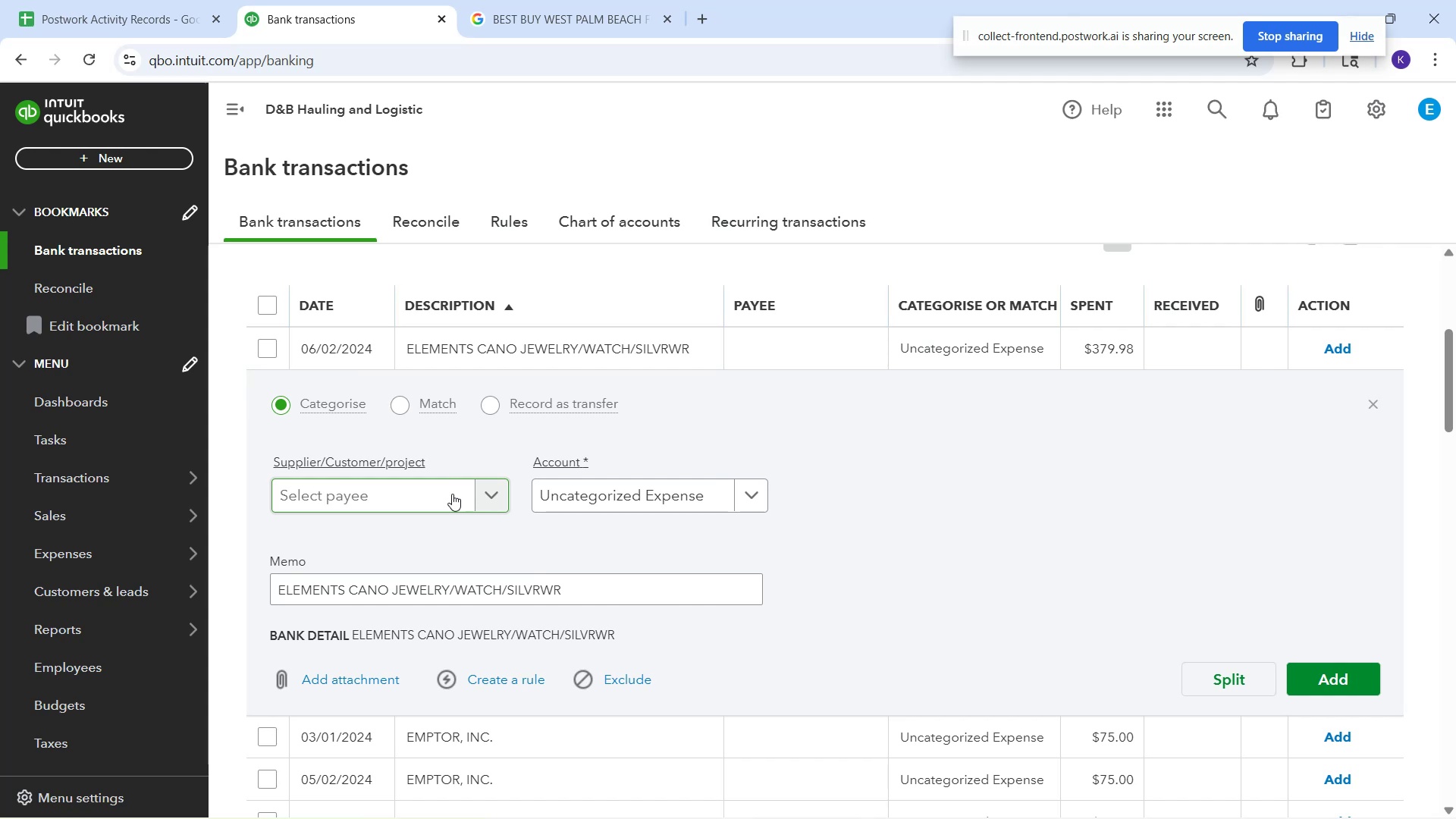 
wait(6.27)
 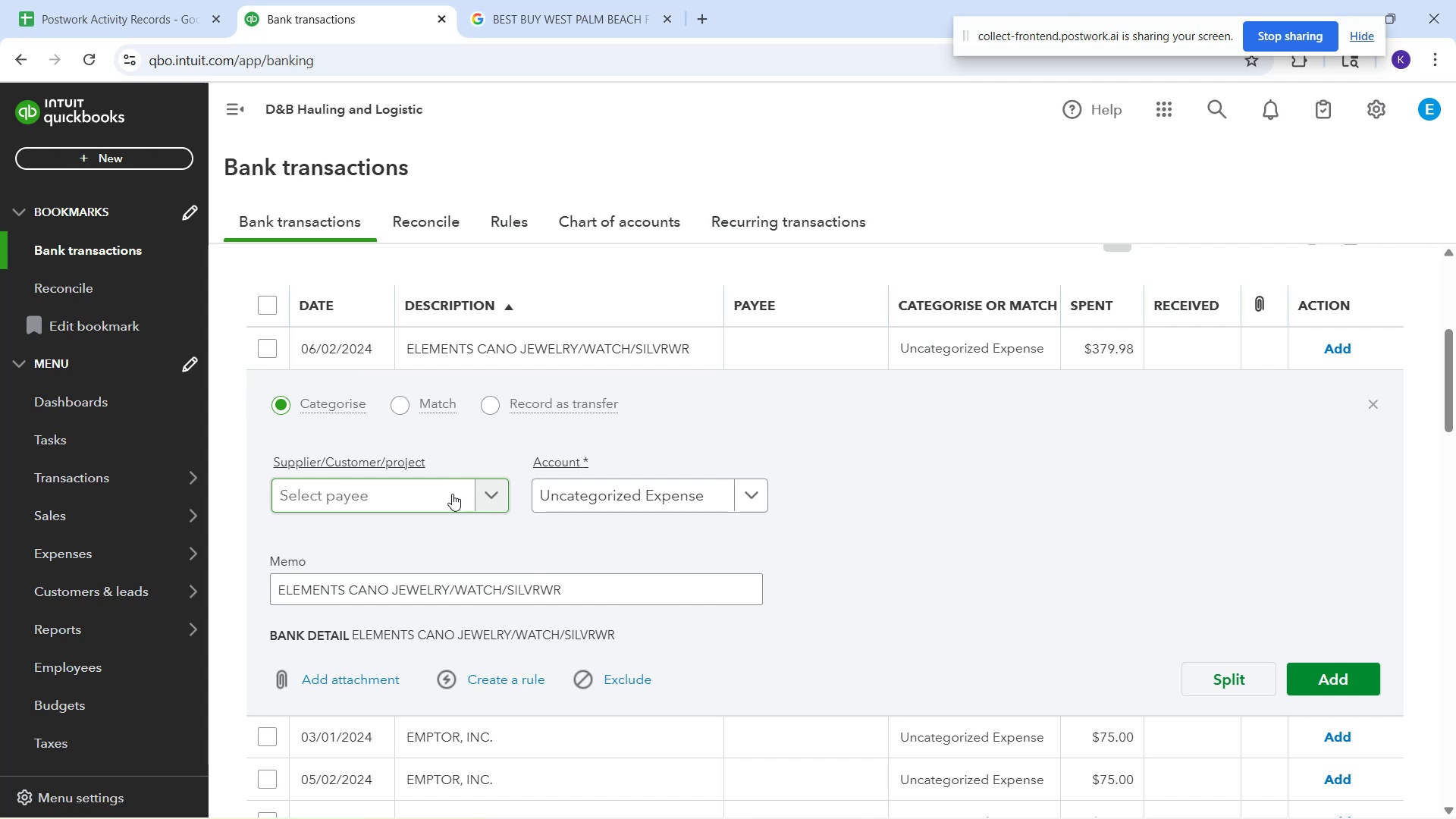 
left_click([453, 494])
 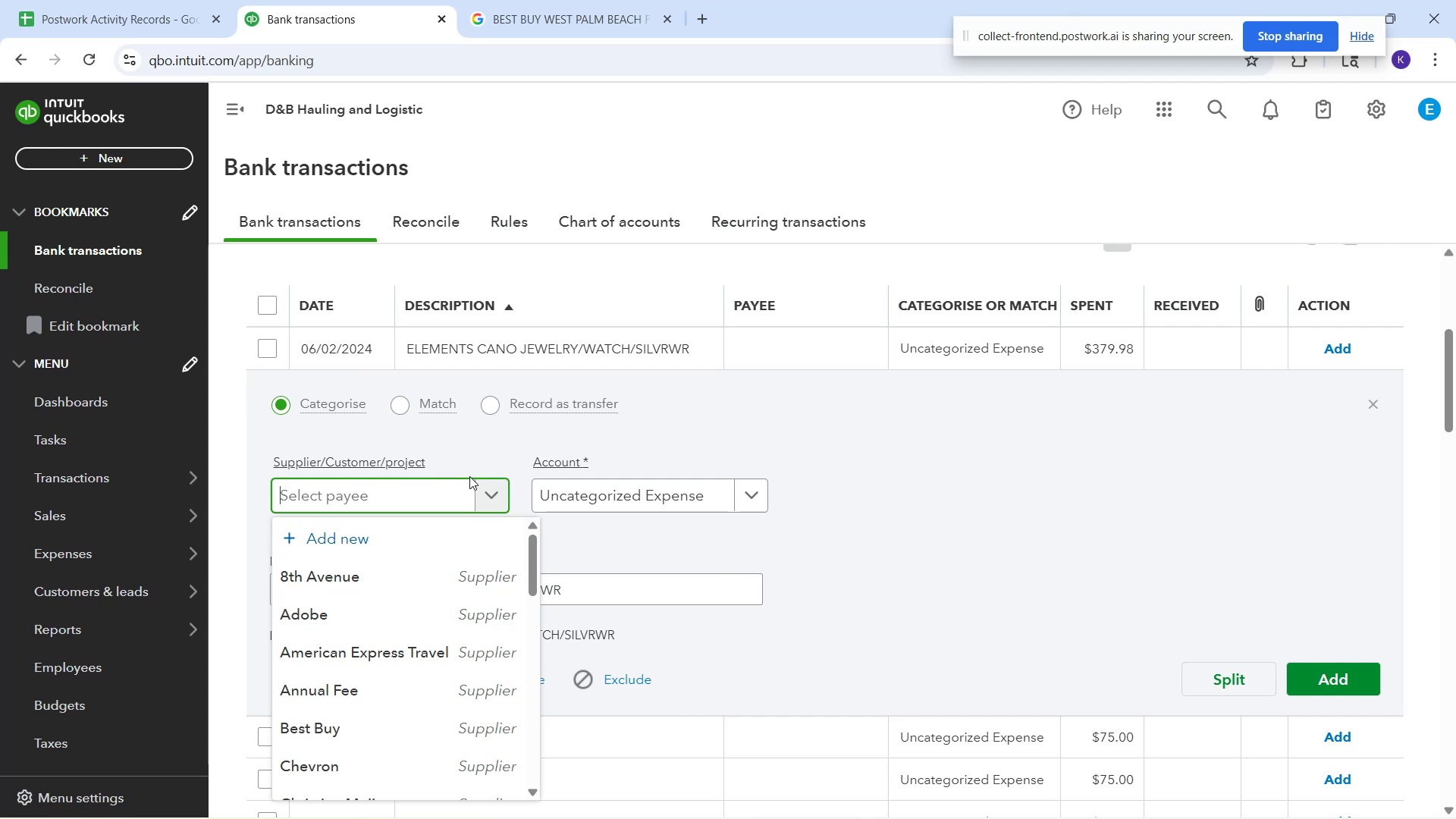 
wait(7.14)
 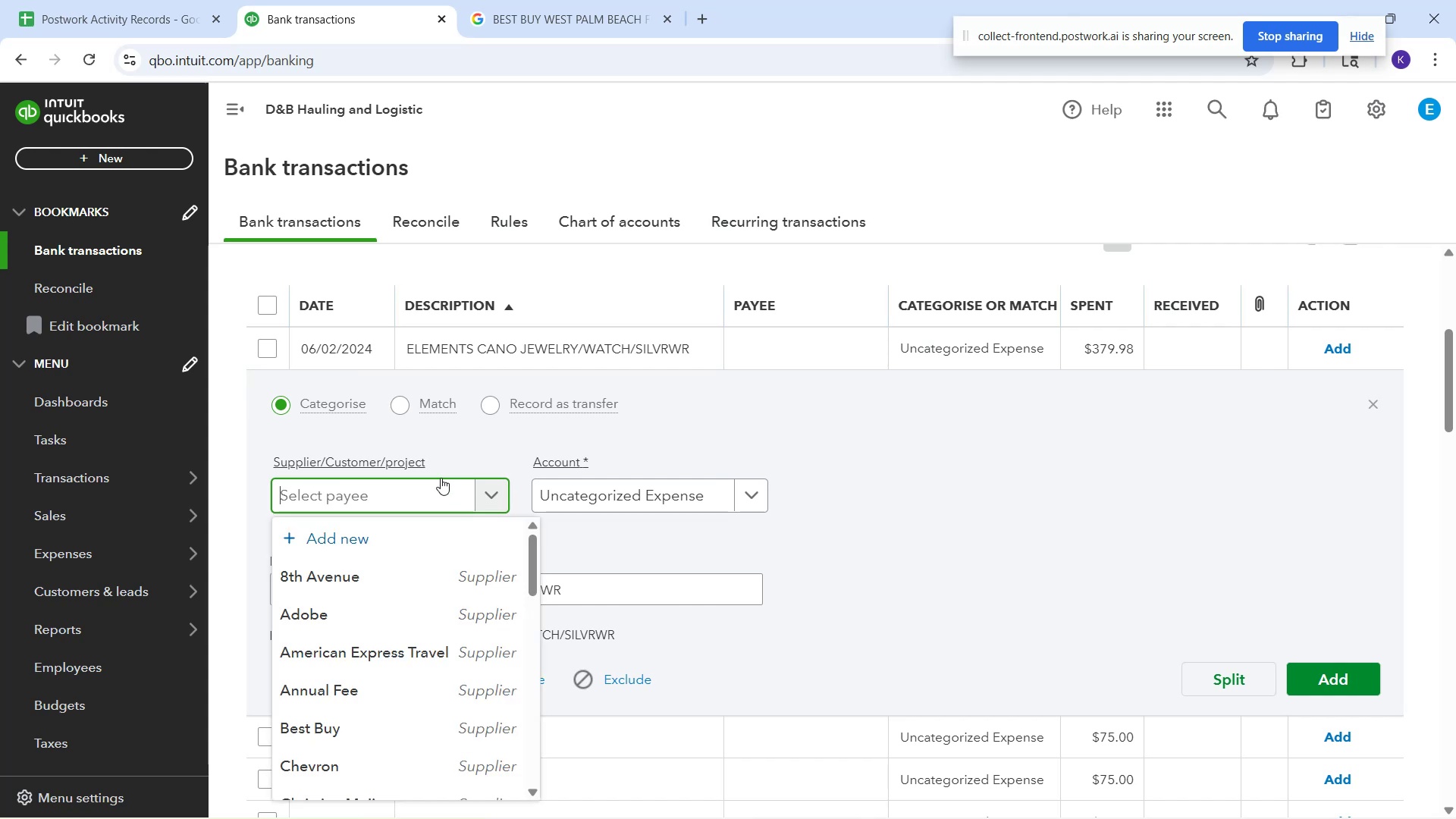 
type(enter)
 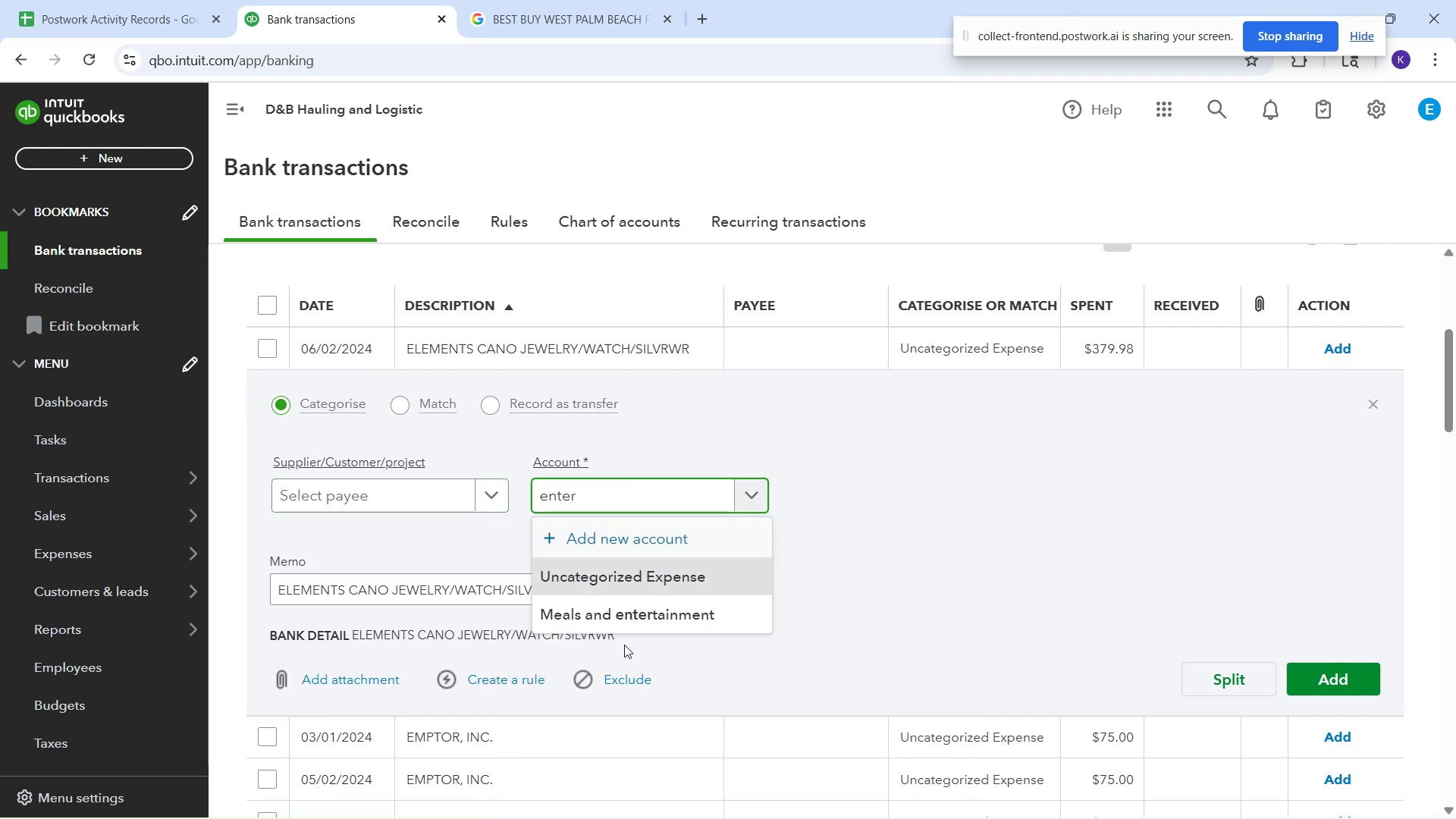 
left_click_drag(start_coordinate=[632, 616], to_coordinate=[629, 616])
 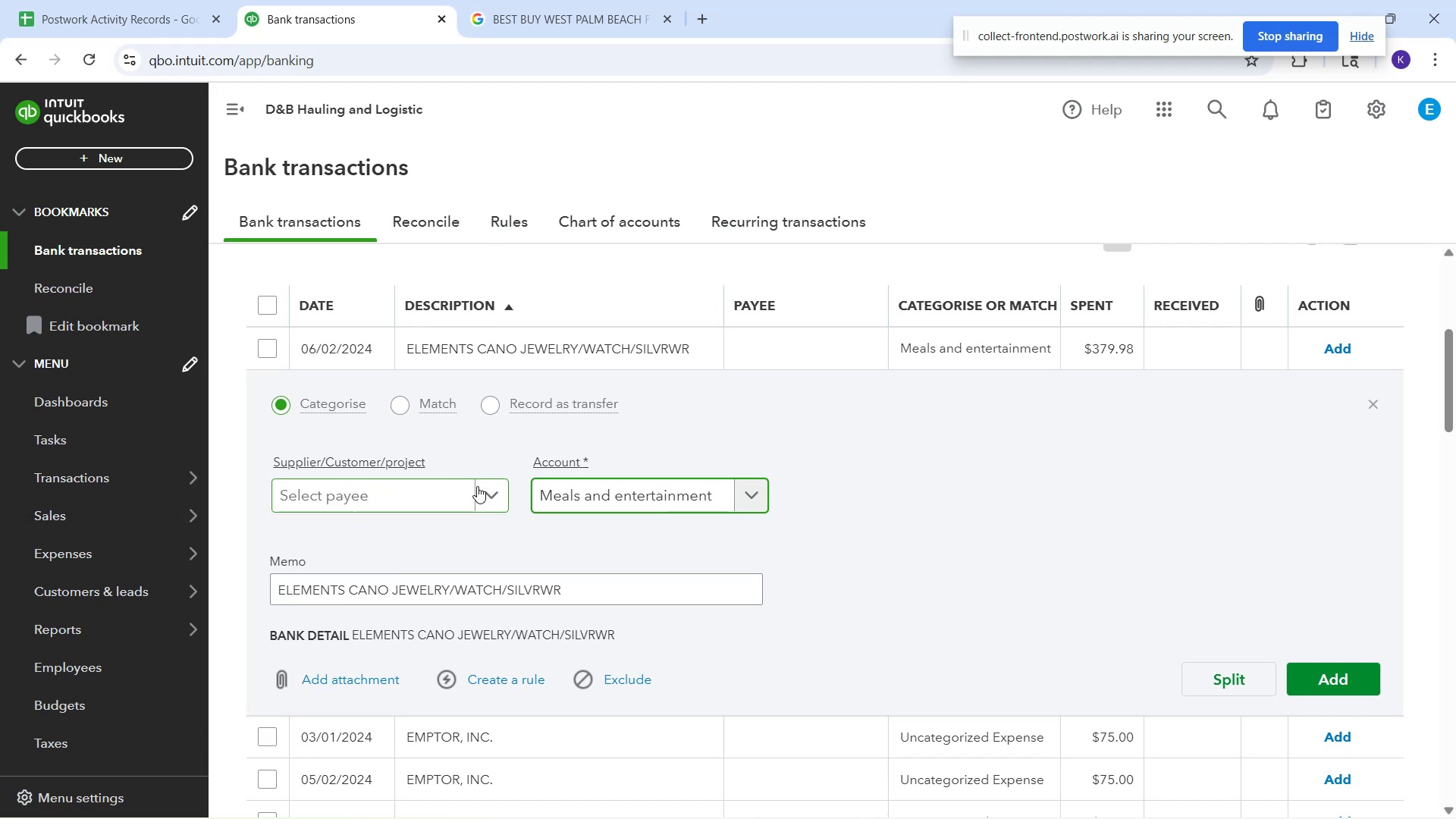 
wait(6.98)
 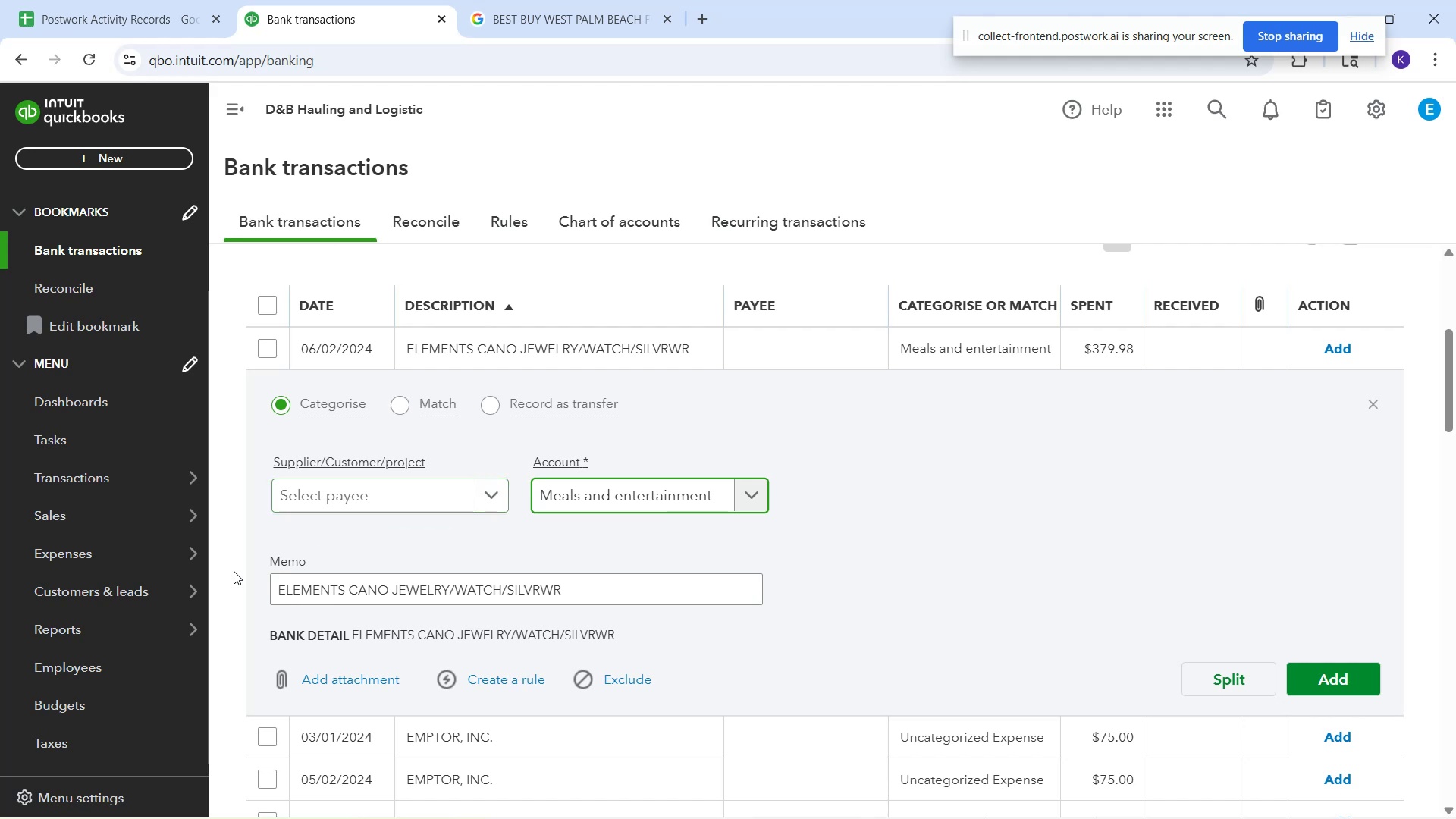 
left_click([439, 492])
 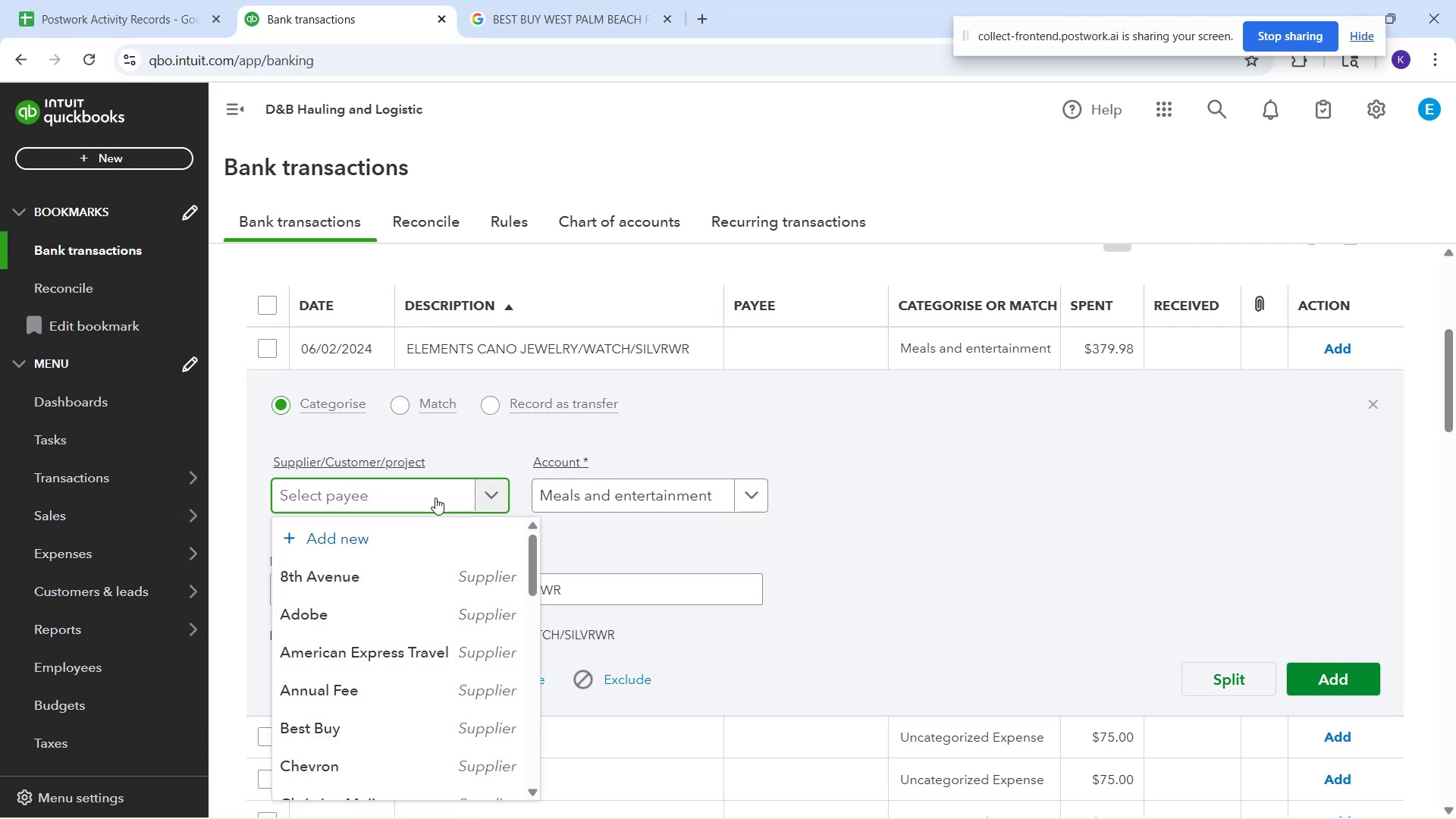 
type(Cano Jewerly)
 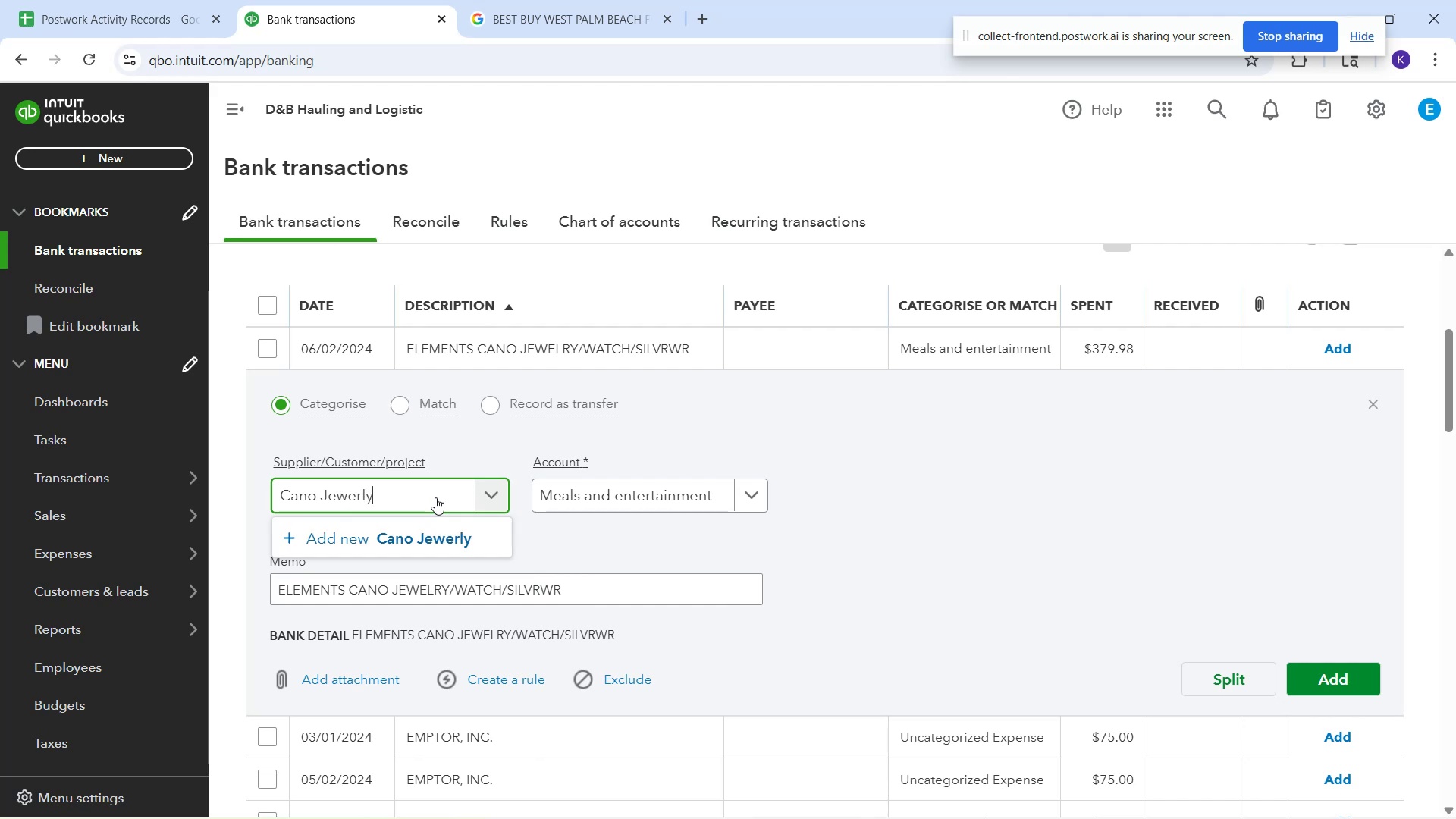 
left_click([430, 536])
 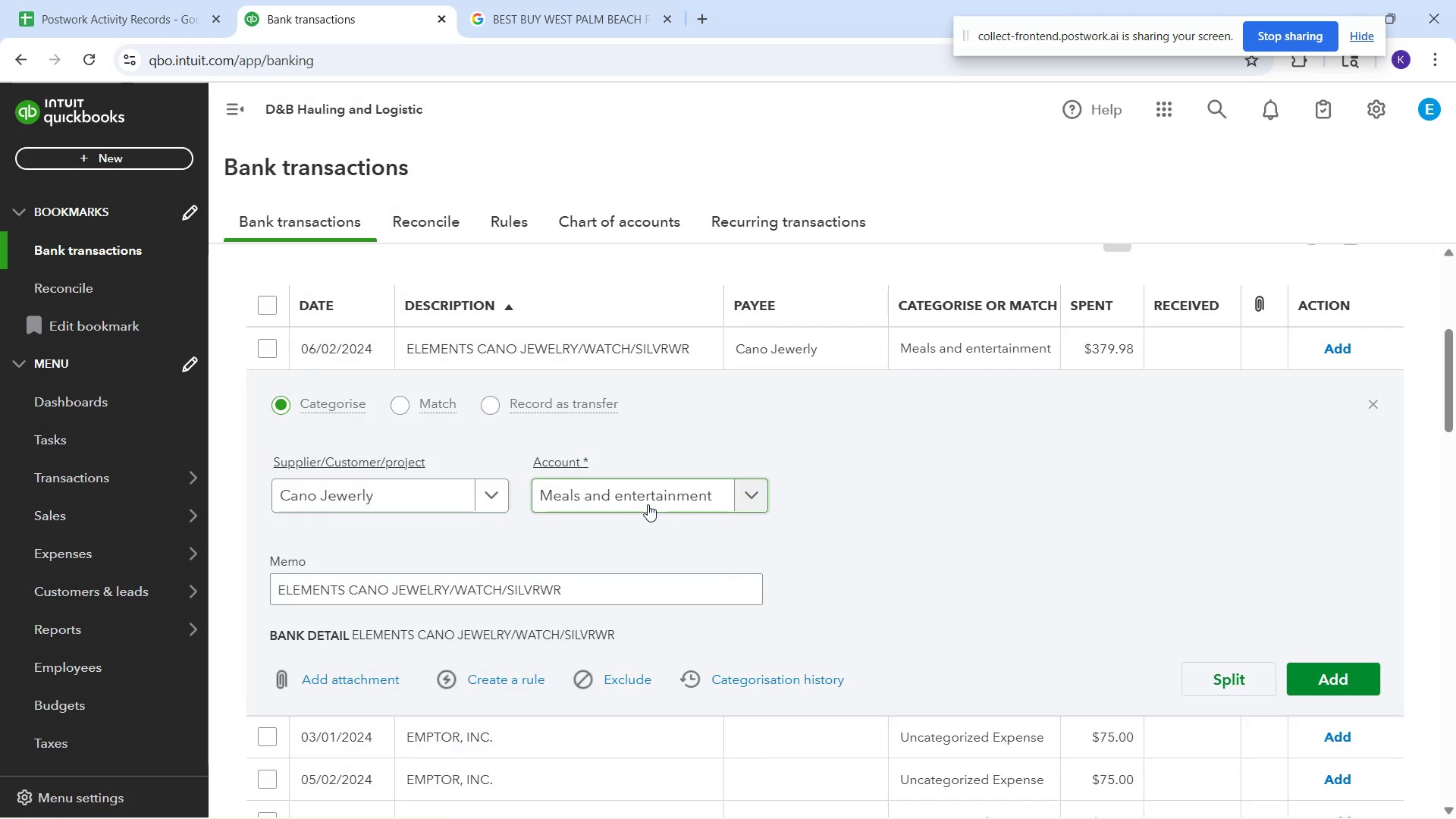 
left_click([648, 504])
 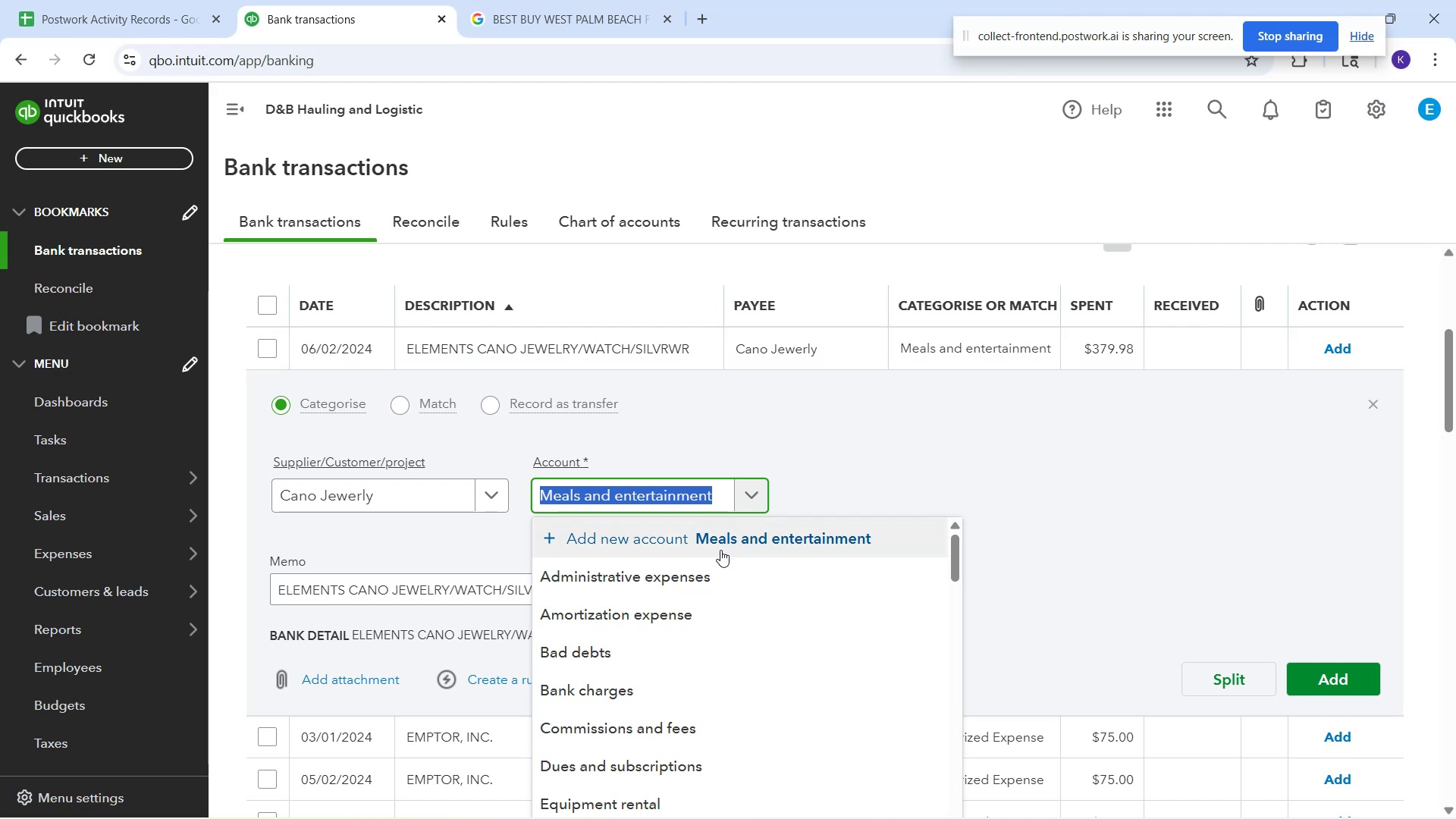 
wait(13.44)
 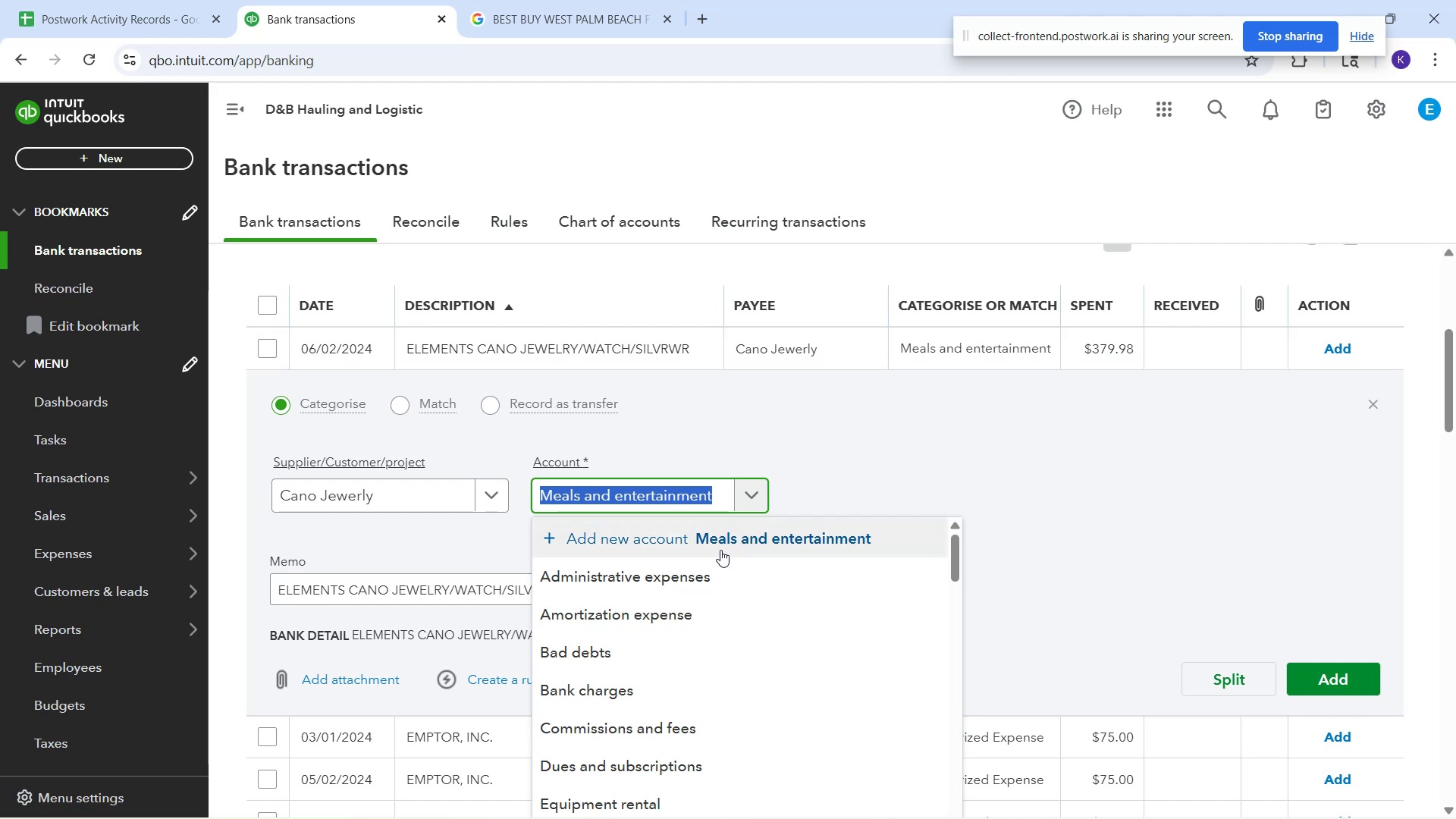 
type(mis)
 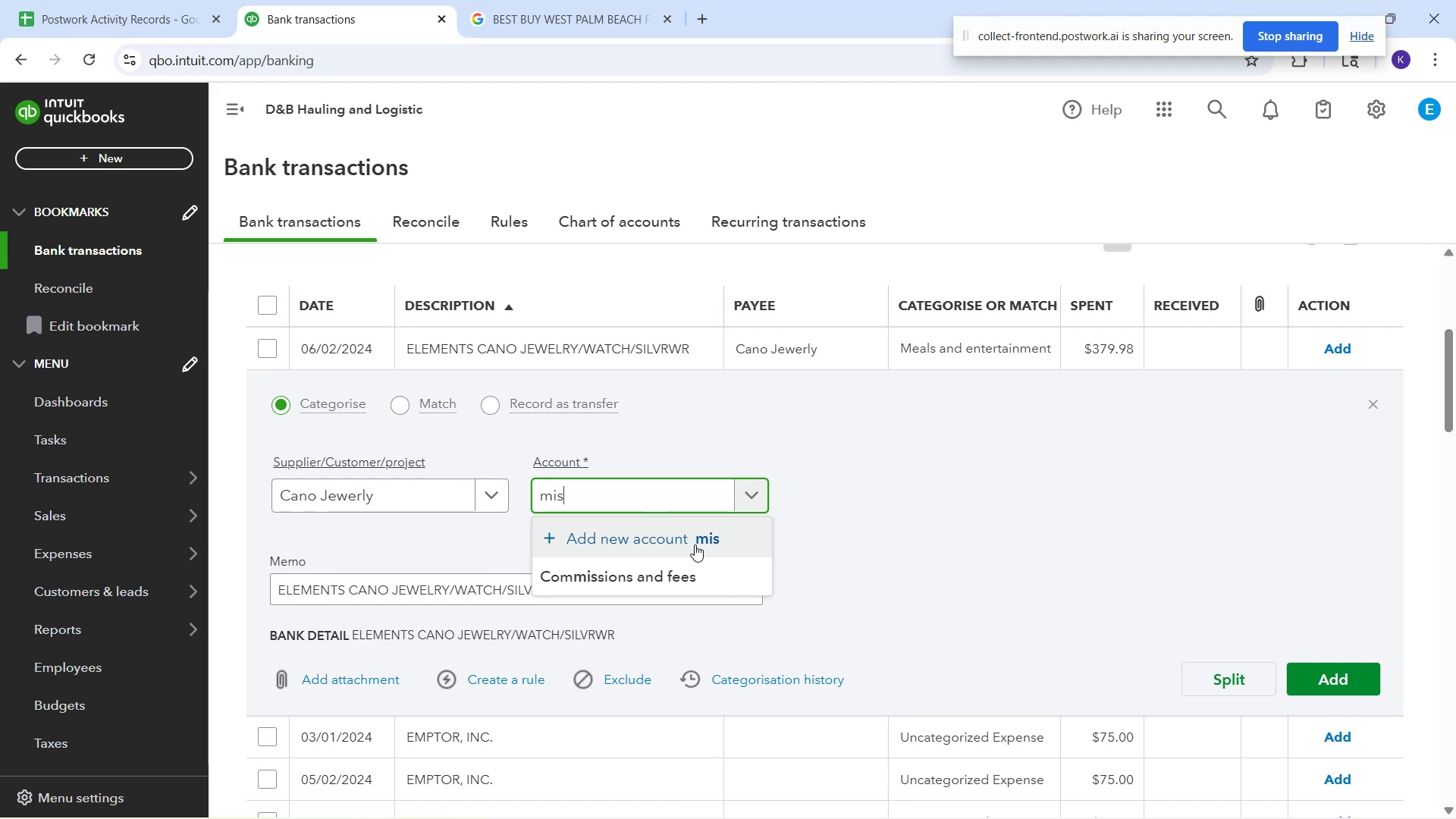 
wait(21.01)
 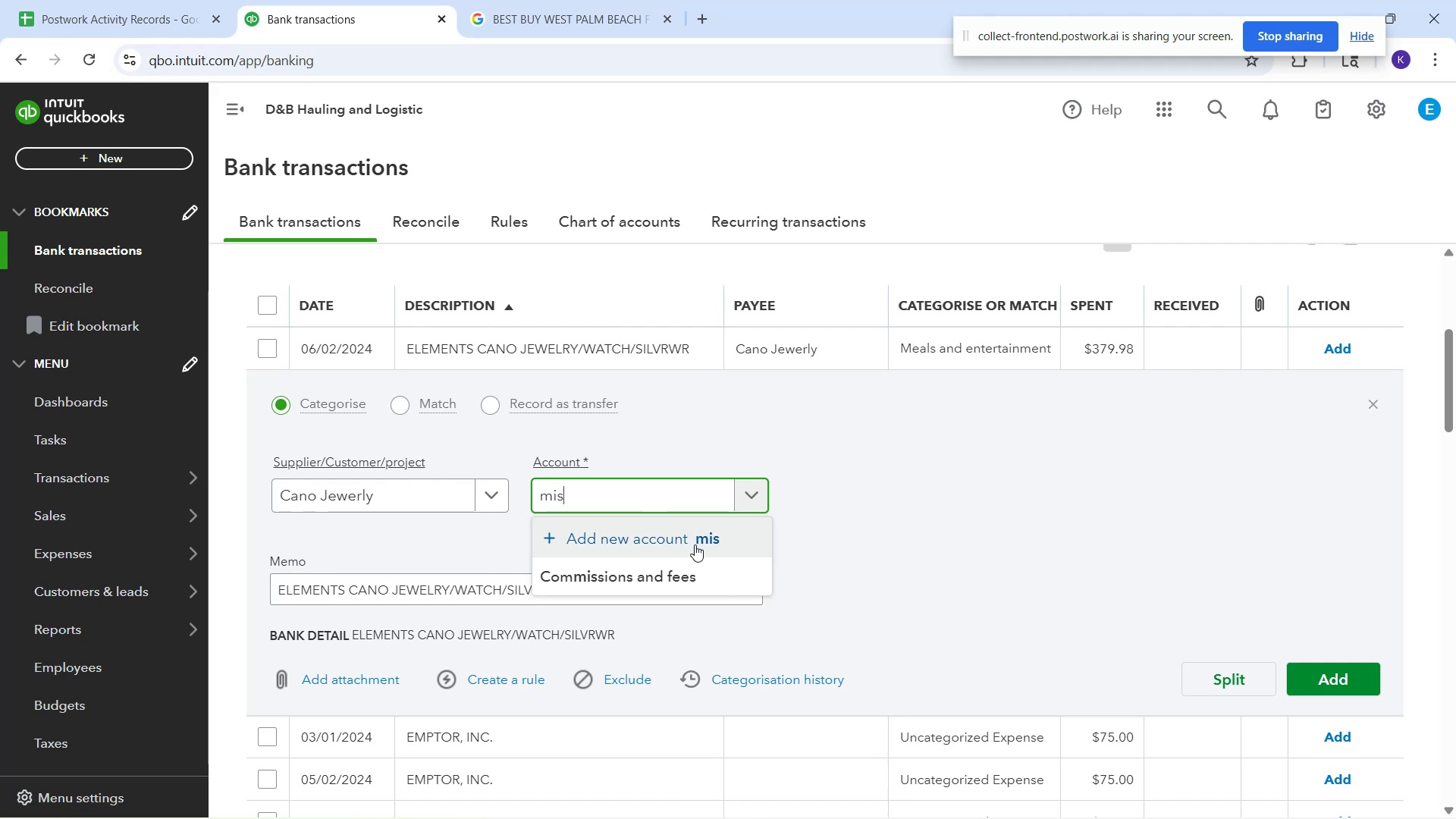 
key(Backspace)
key(Backspace)
key(Backspace)
type(un)
 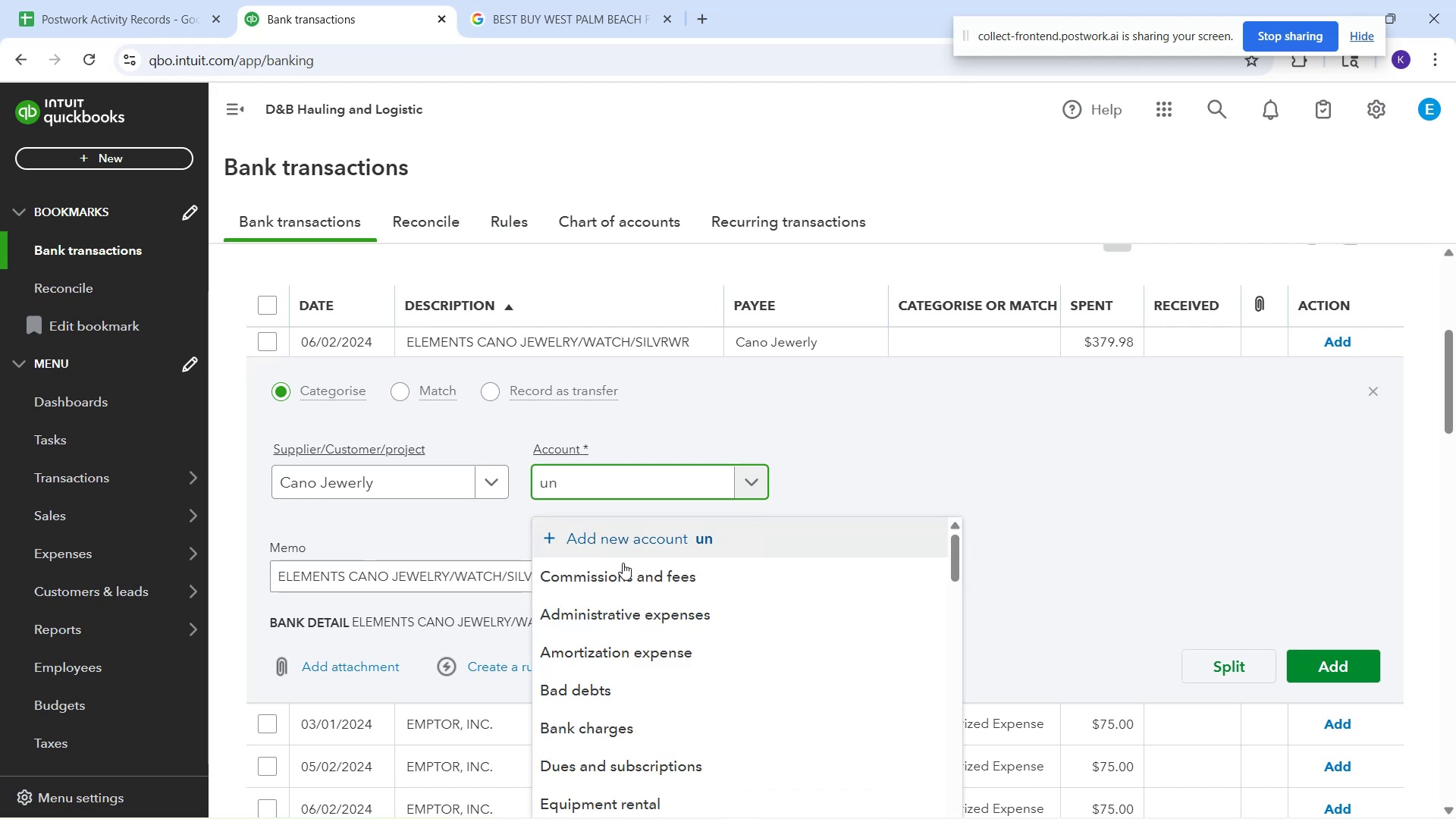 
mouse_move([621, 639])
 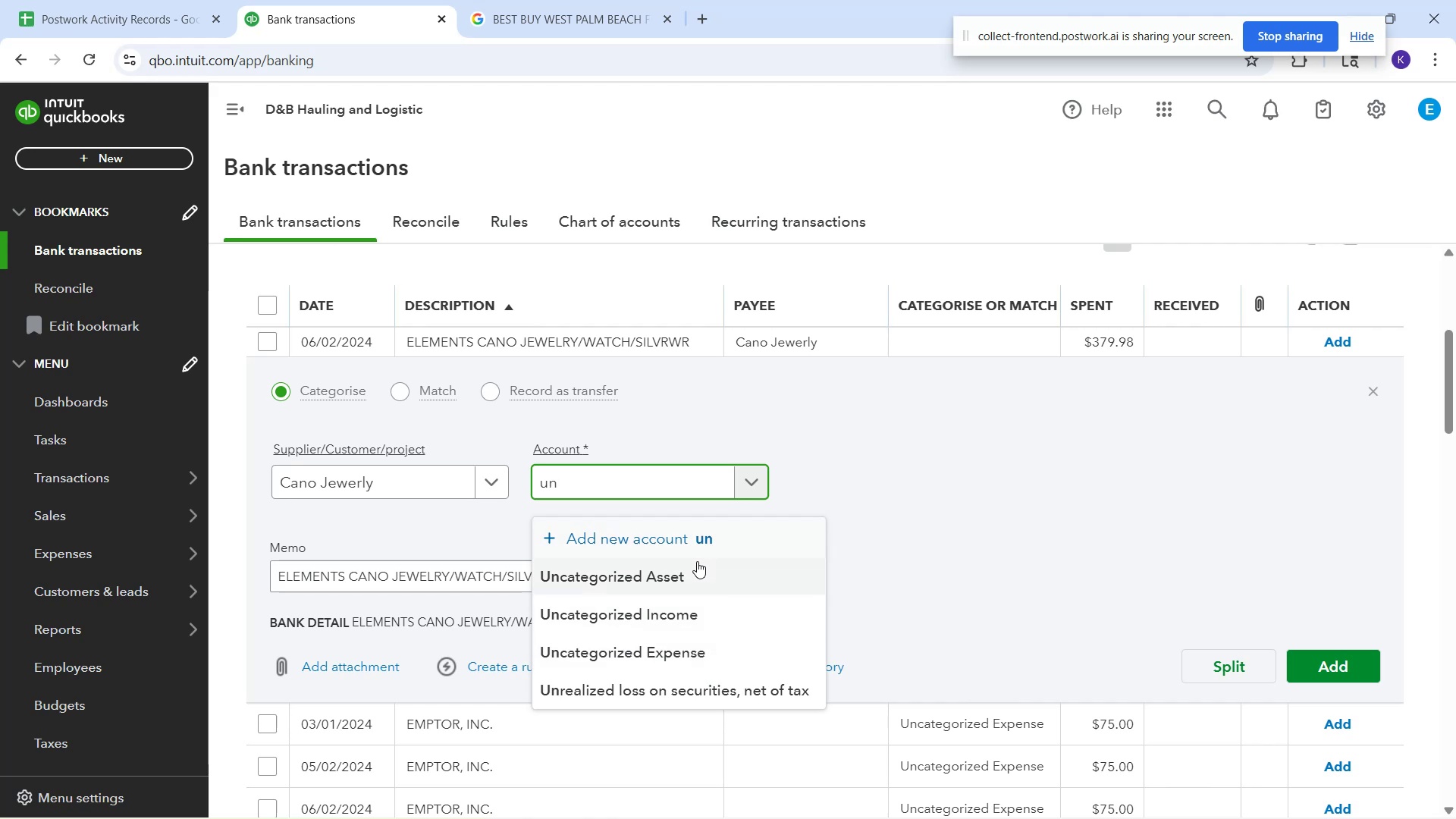 
wait(14.15)
 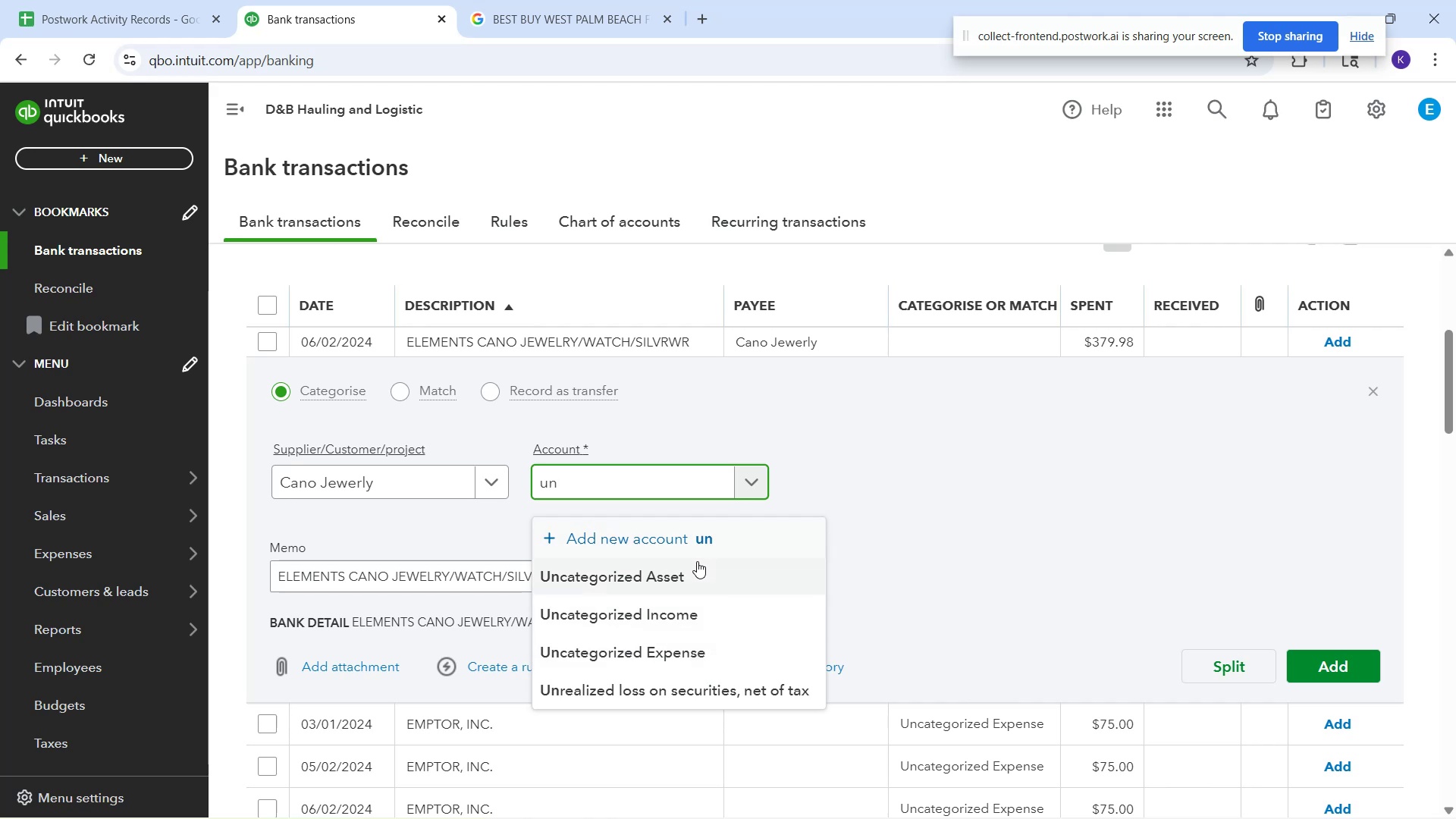 
left_click([644, 652])
 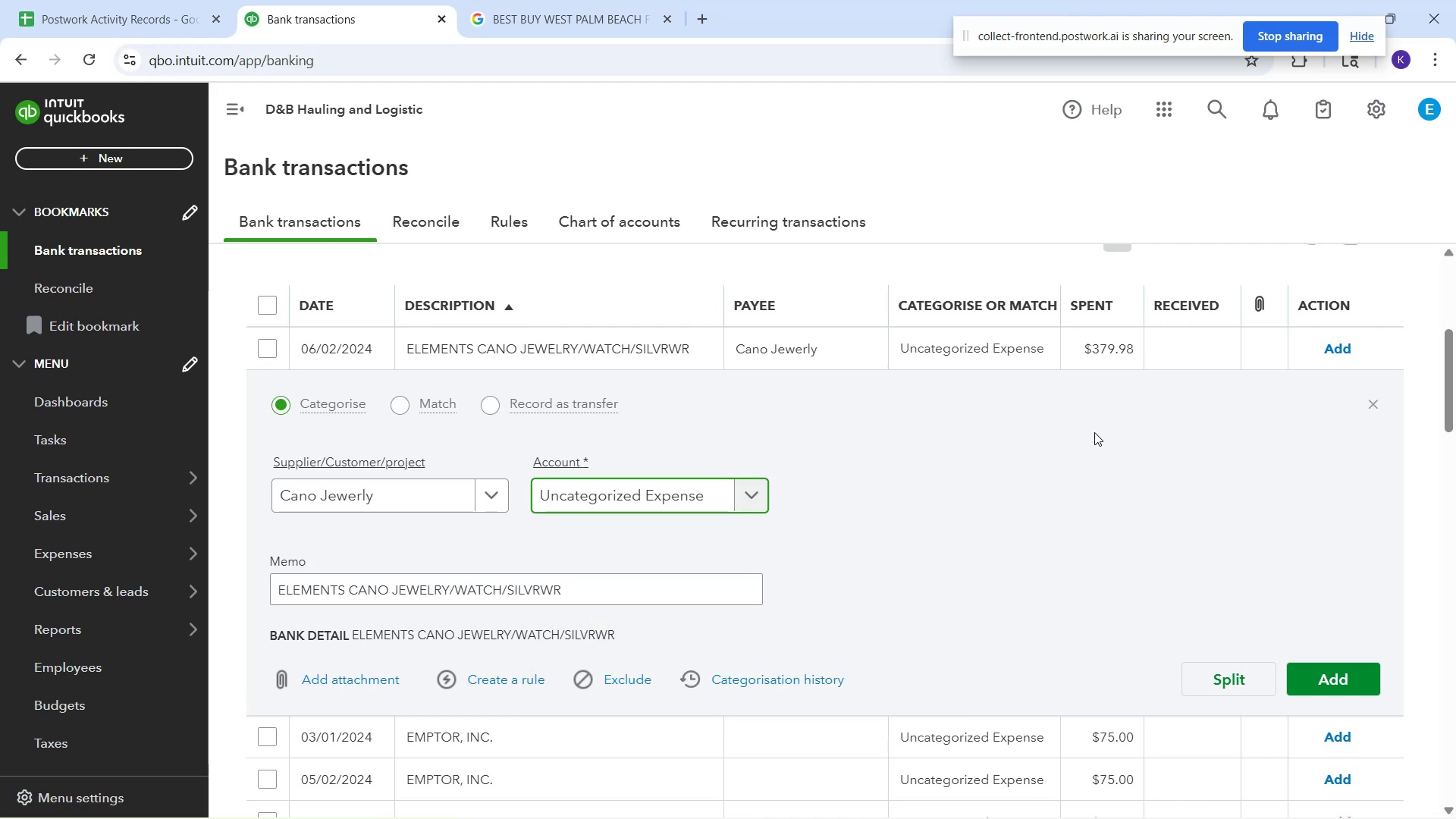 
right_click([1078, 441])
 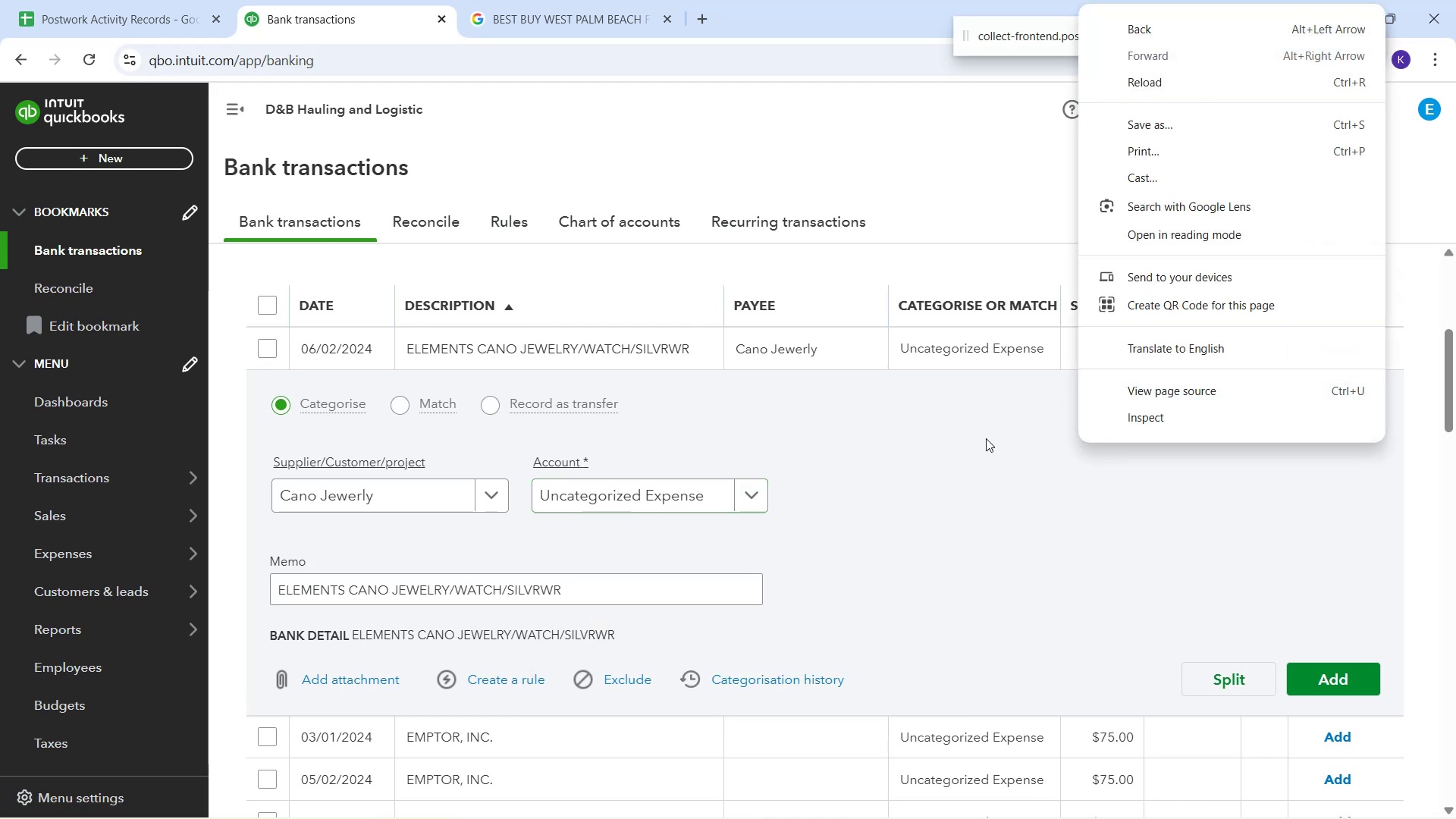 
left_click([986, 438])
 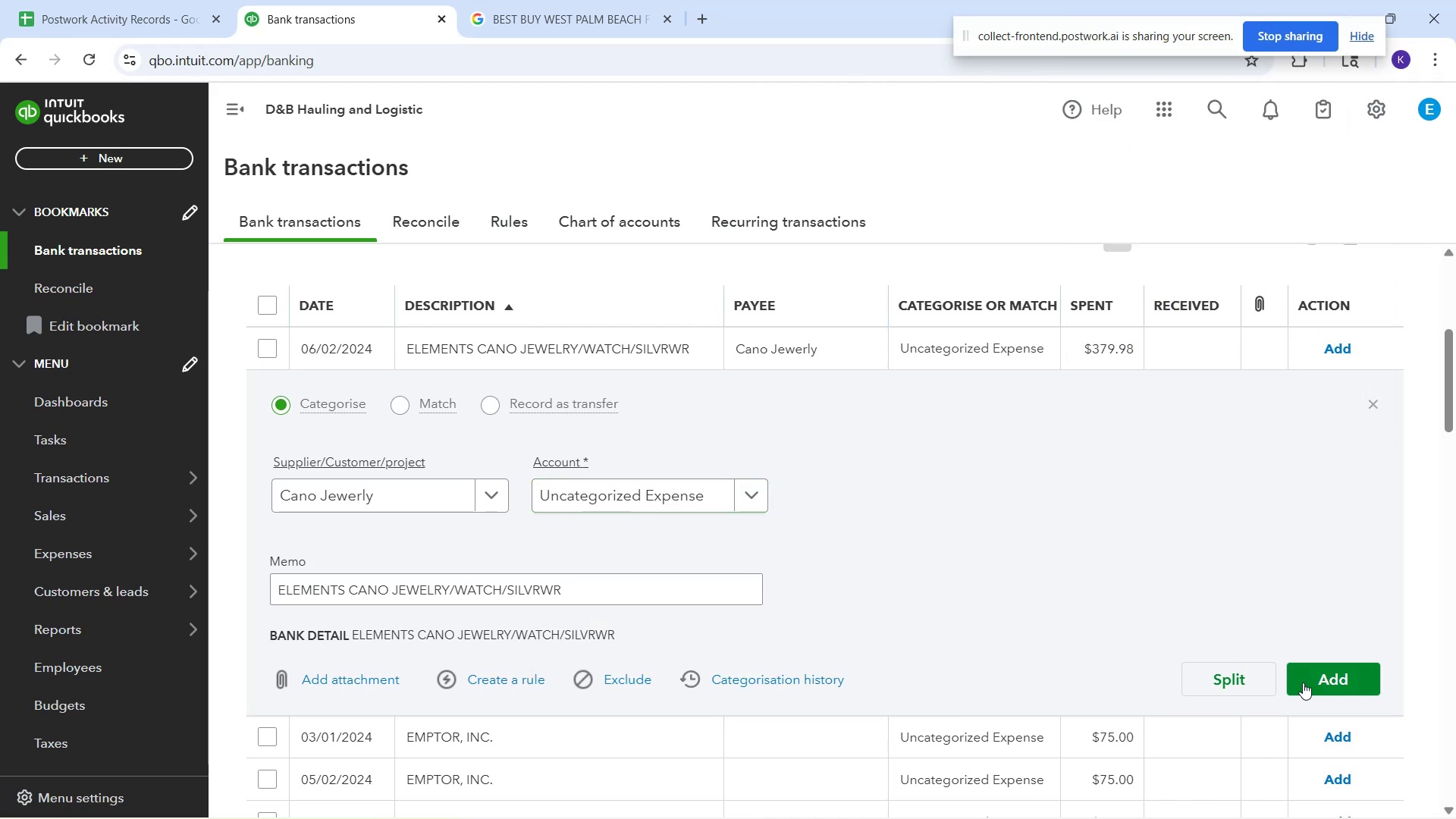 
left_click([1314, 681])
 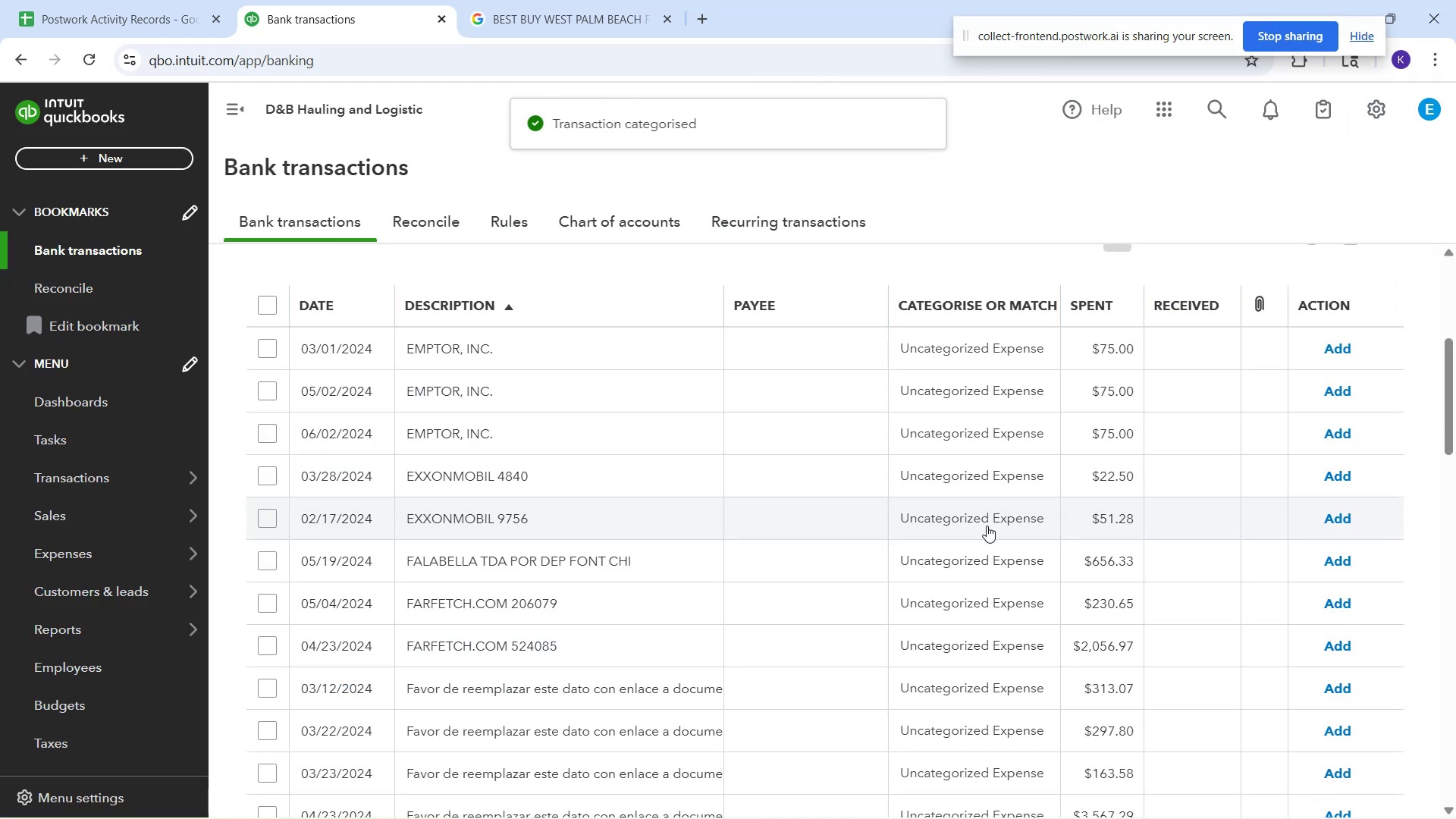 
mouse_move([583, 441])
 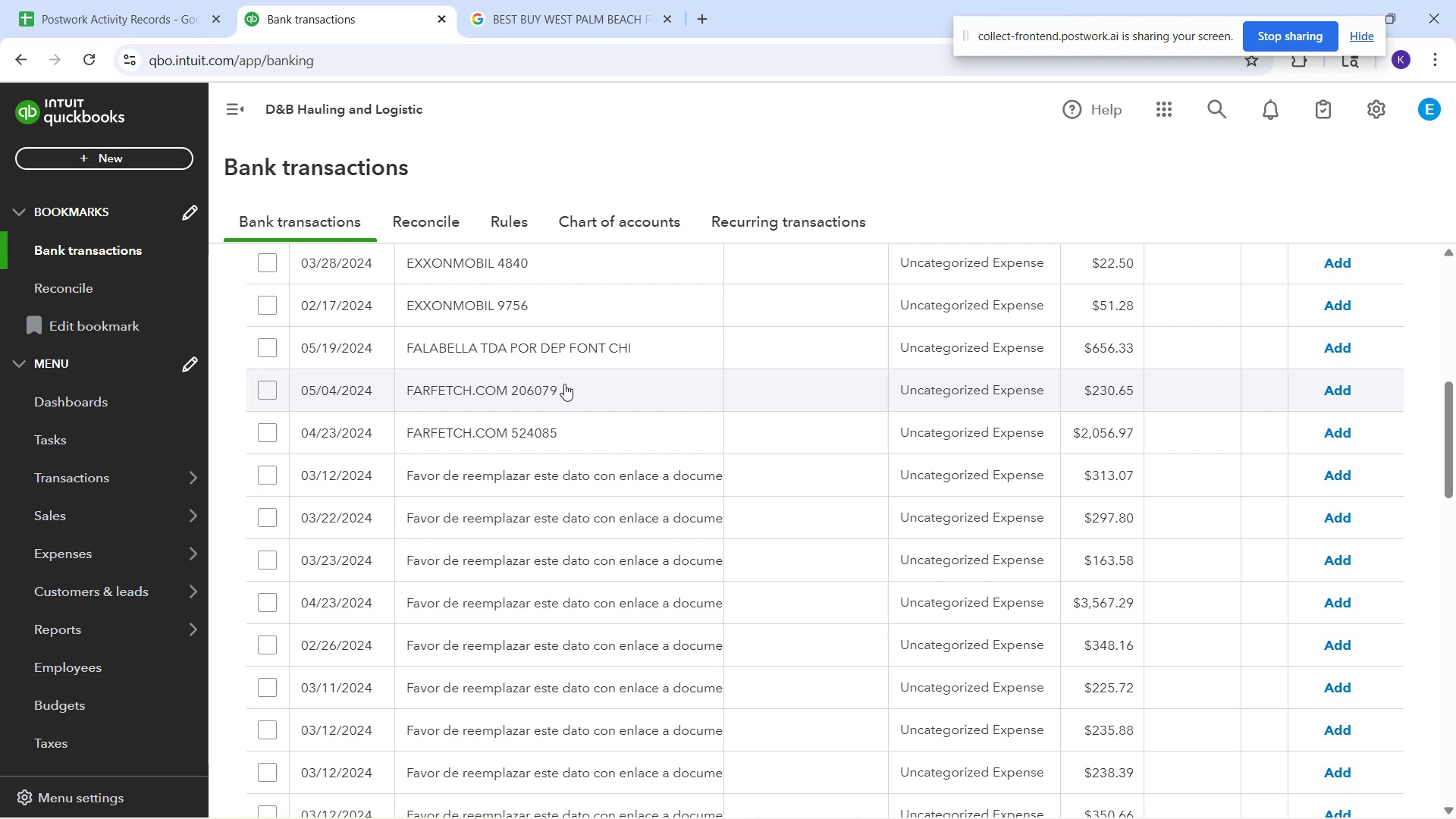 
wait(17.73)
 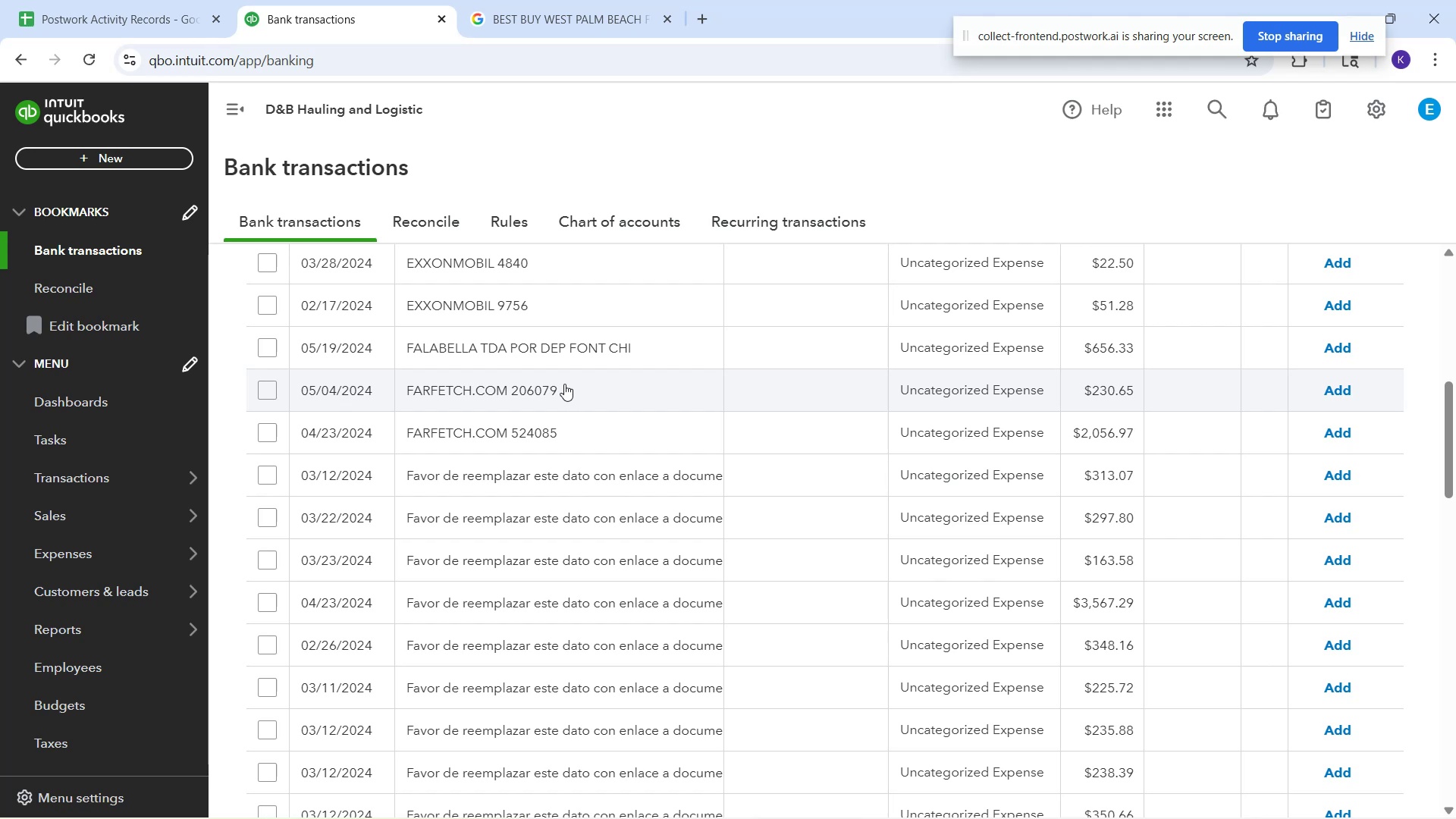 
left_click([539, 403])
 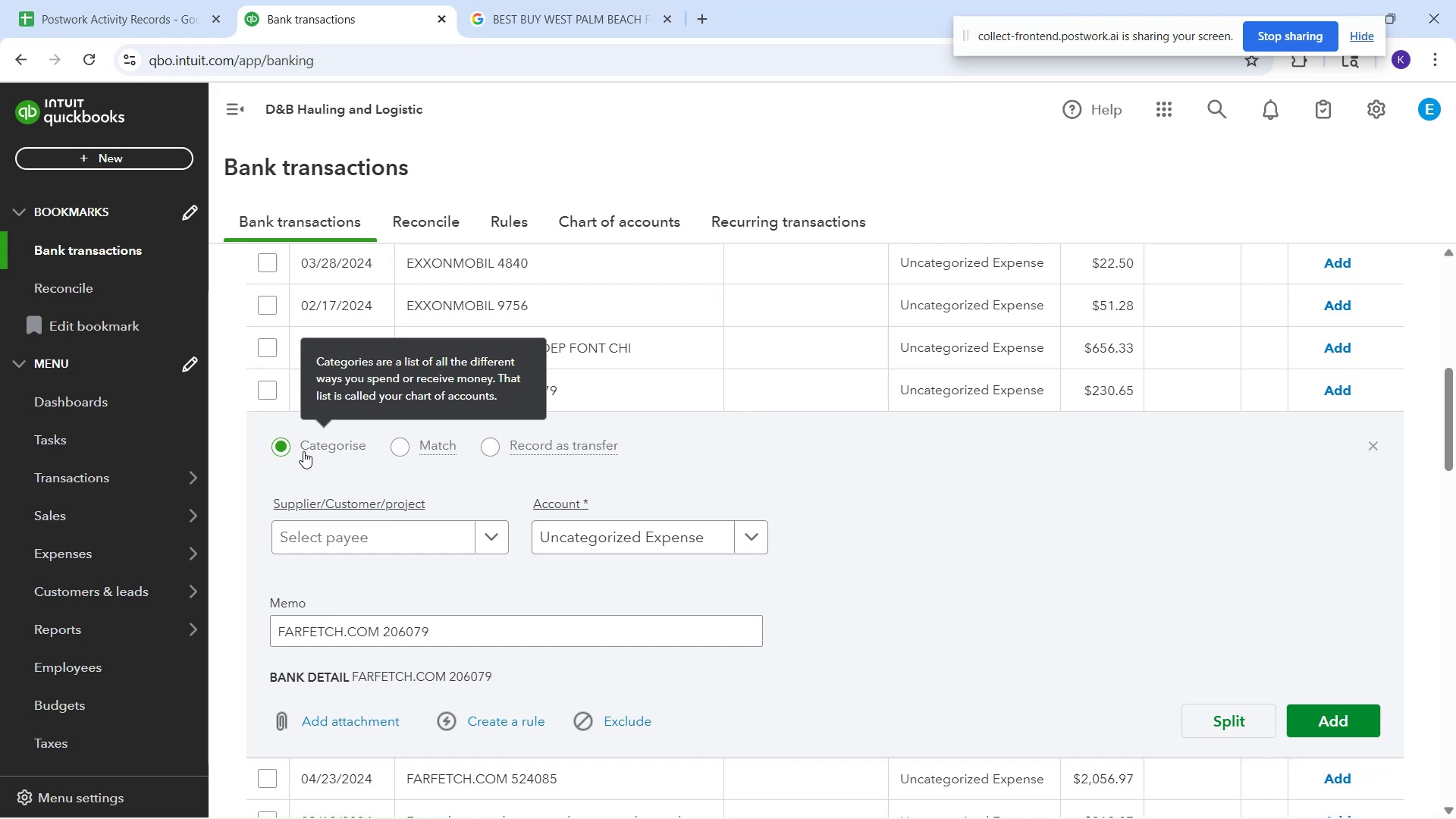 
wait(15.67)
 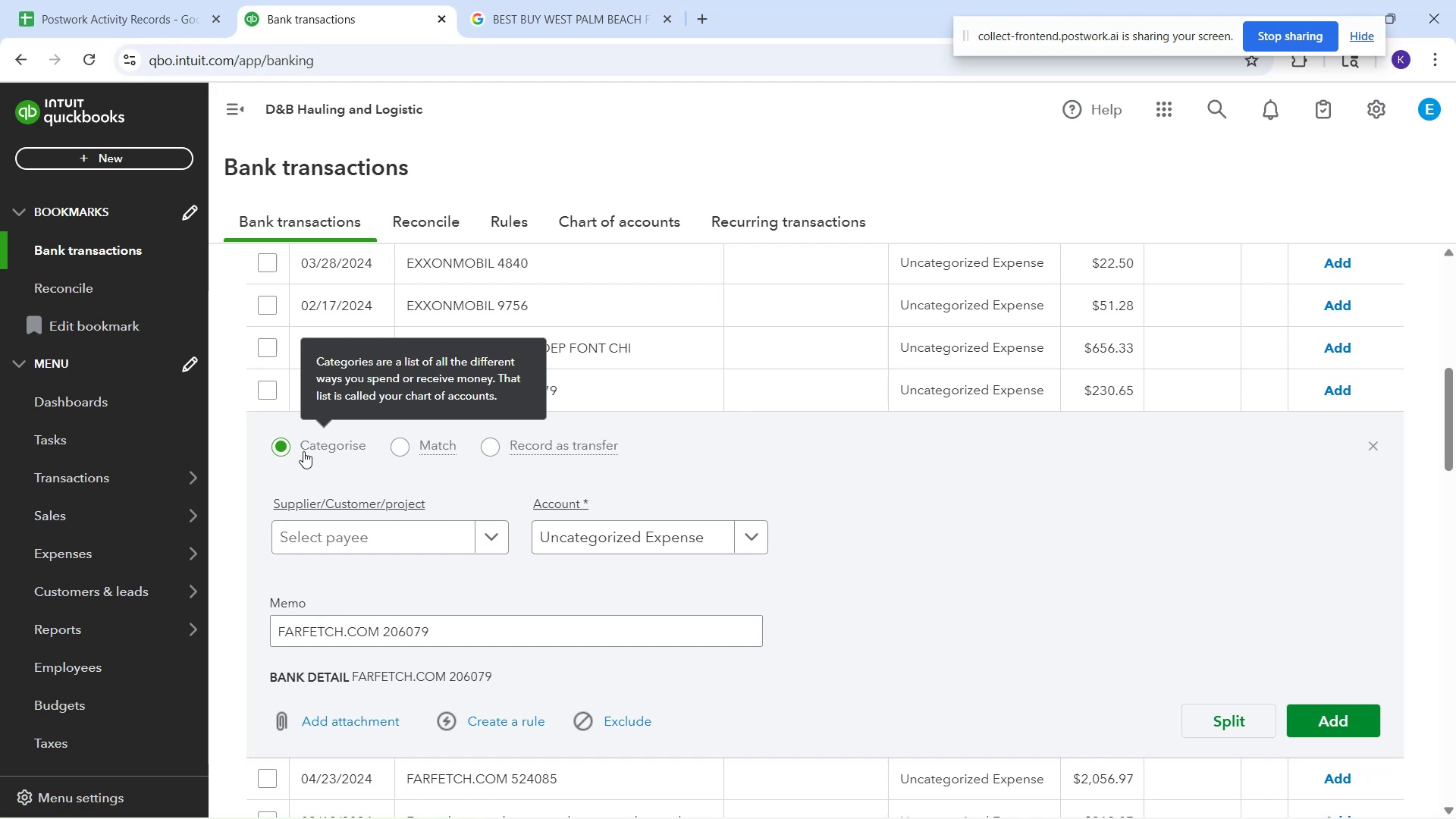 
left_click([388, 543])
 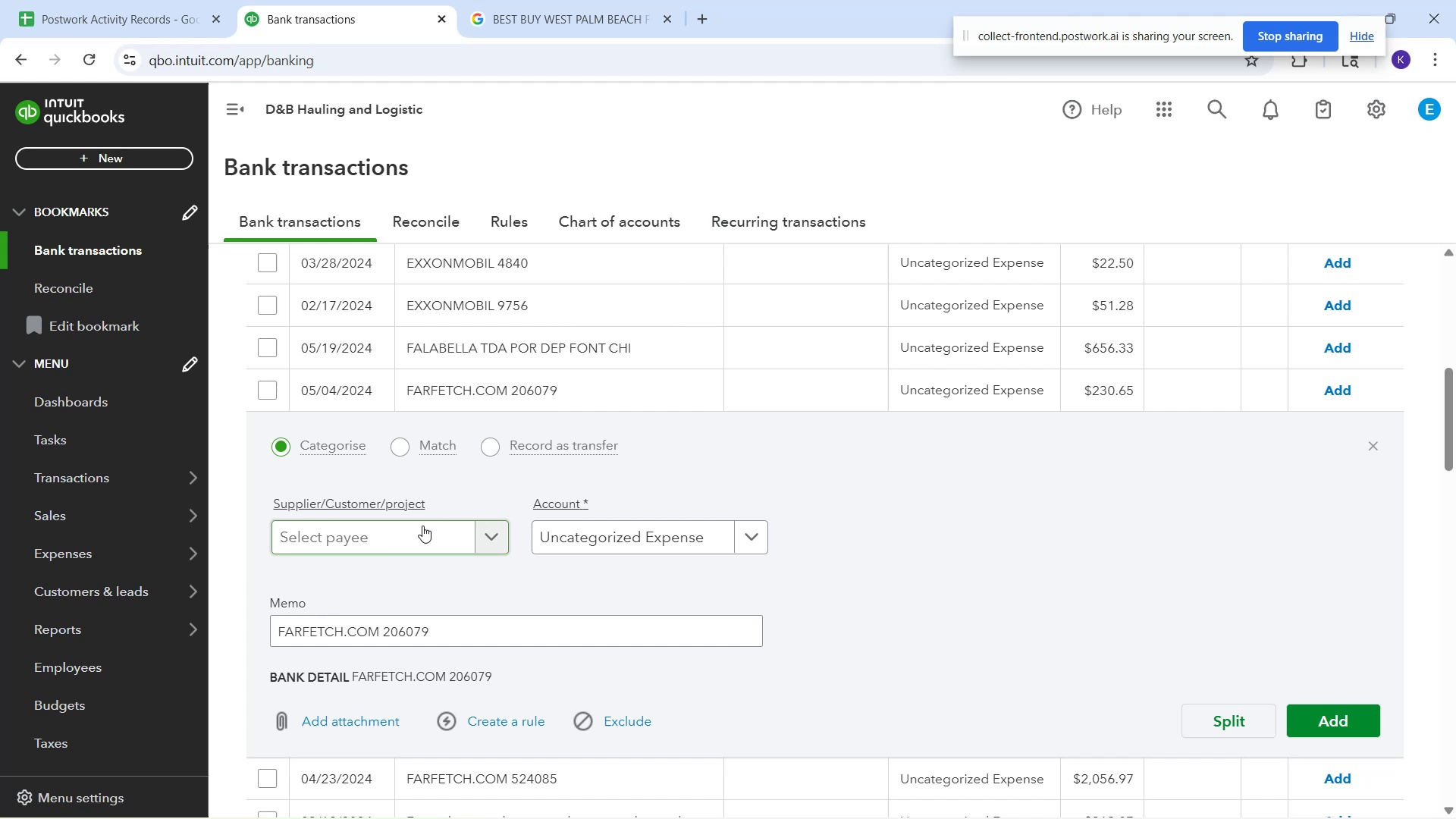 
wait(5.2)
 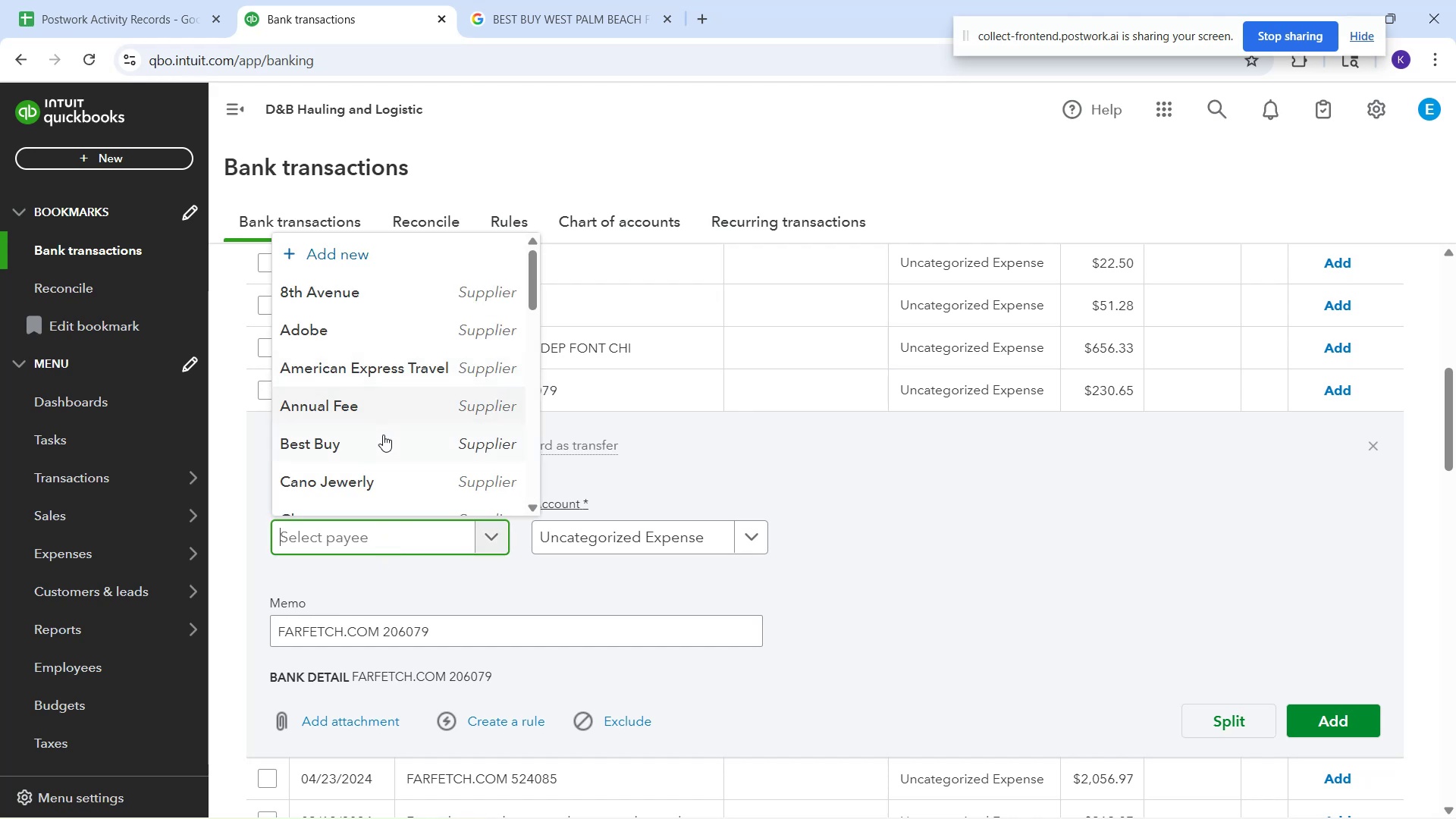 
type(Farfetch)
 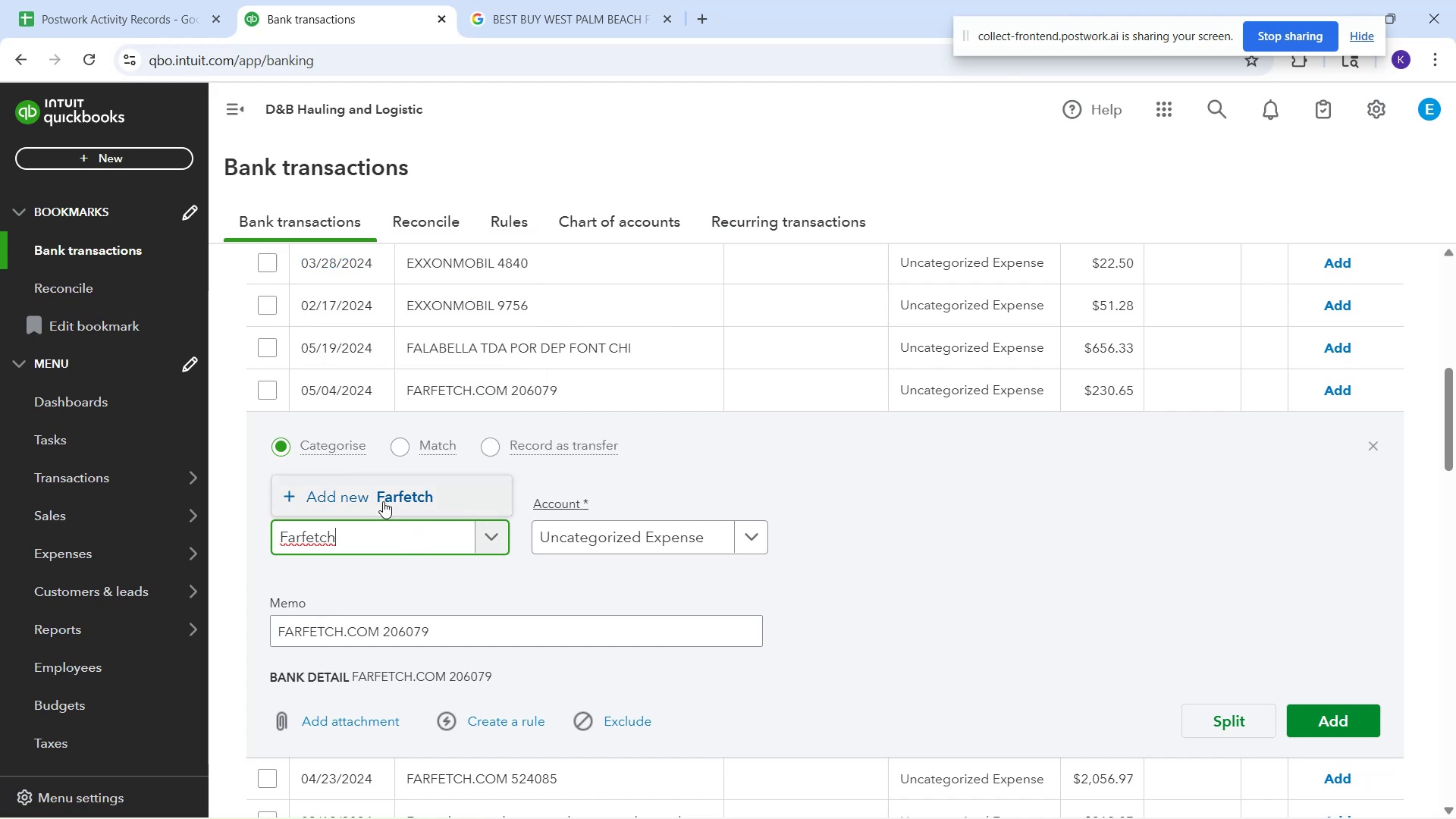 
left_click([383, 501])
 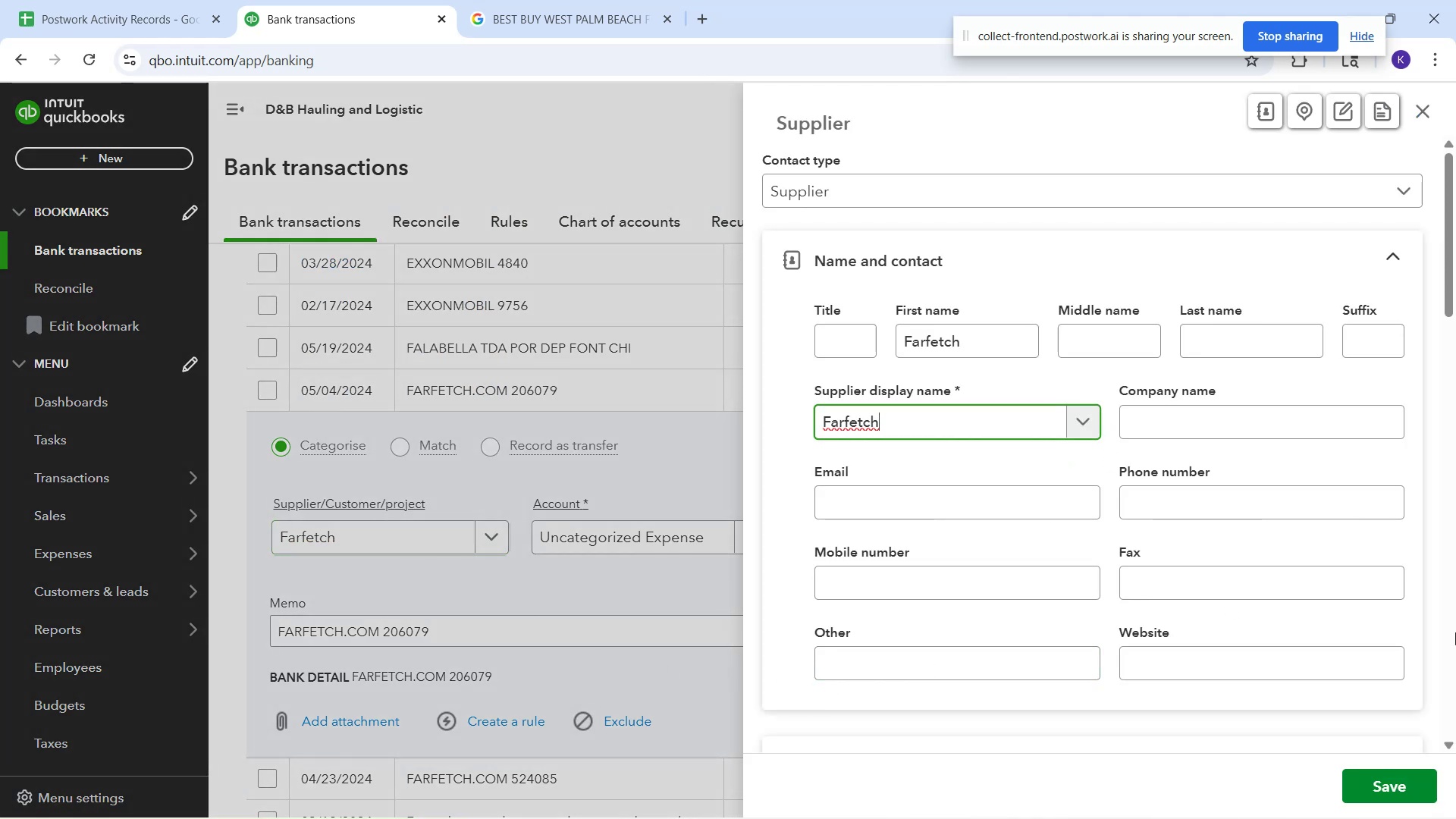 
left_click([1408, 787])
 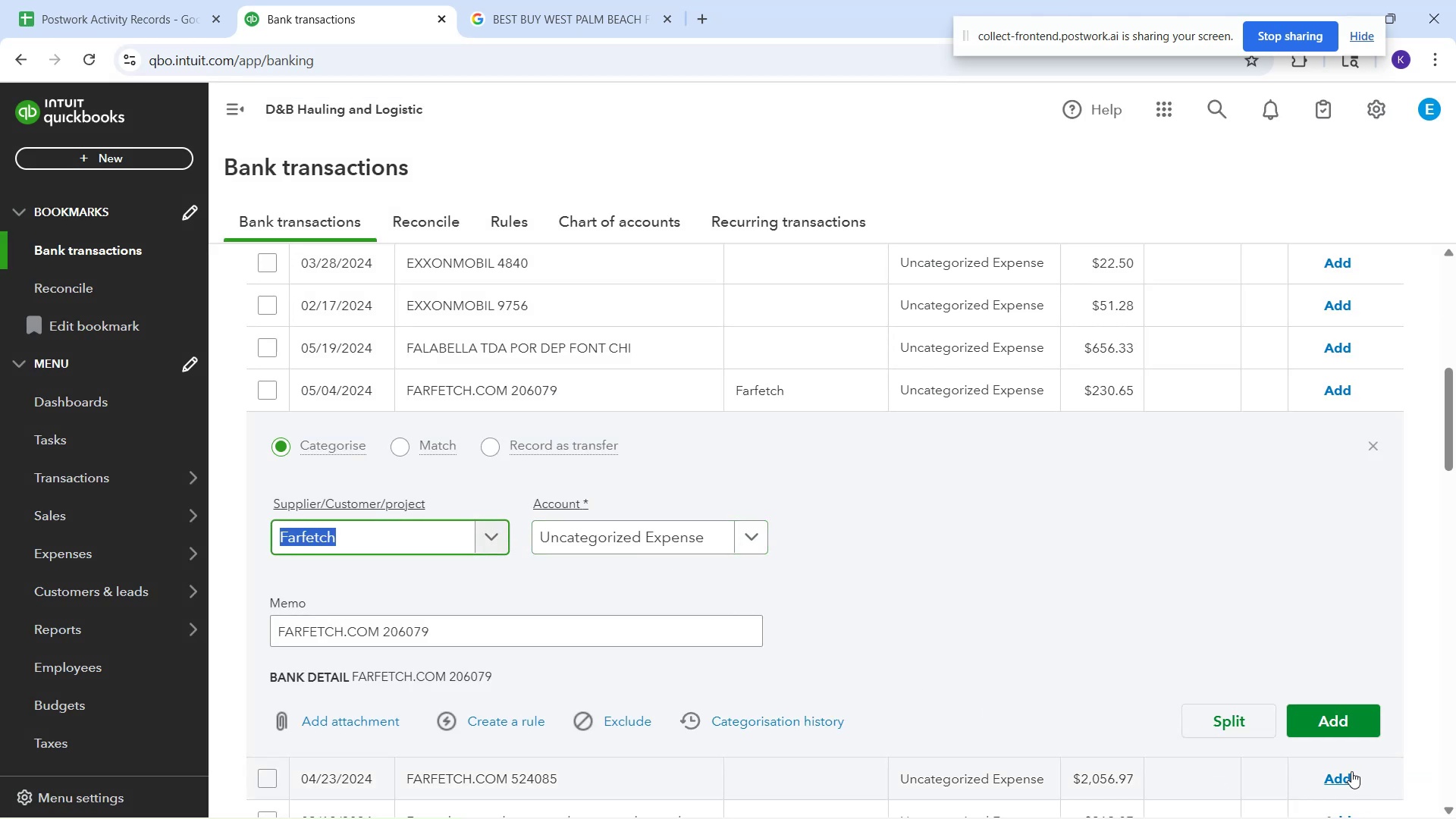 
left_click([1329, 730])
 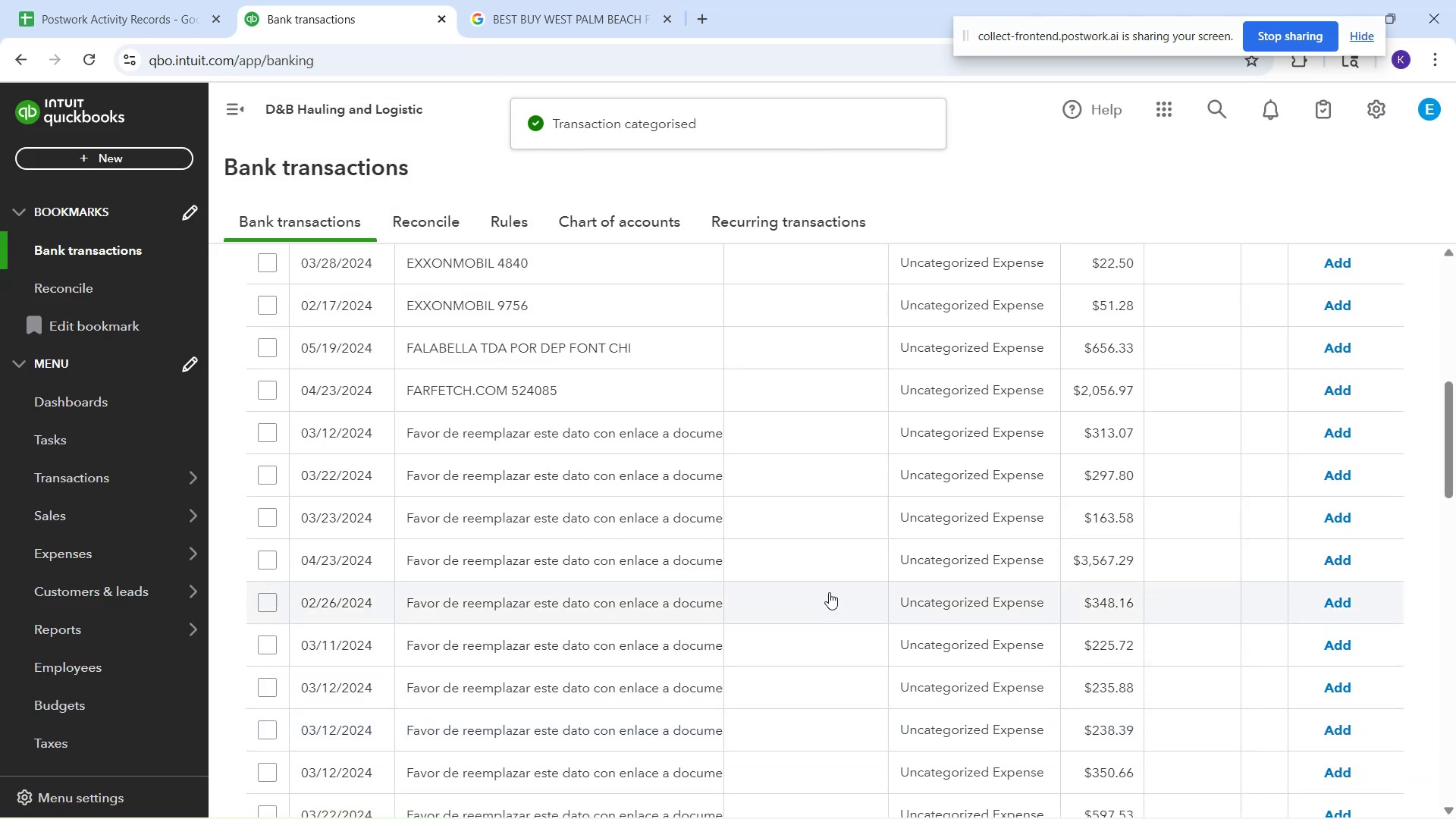 
left_click([556, 384])
 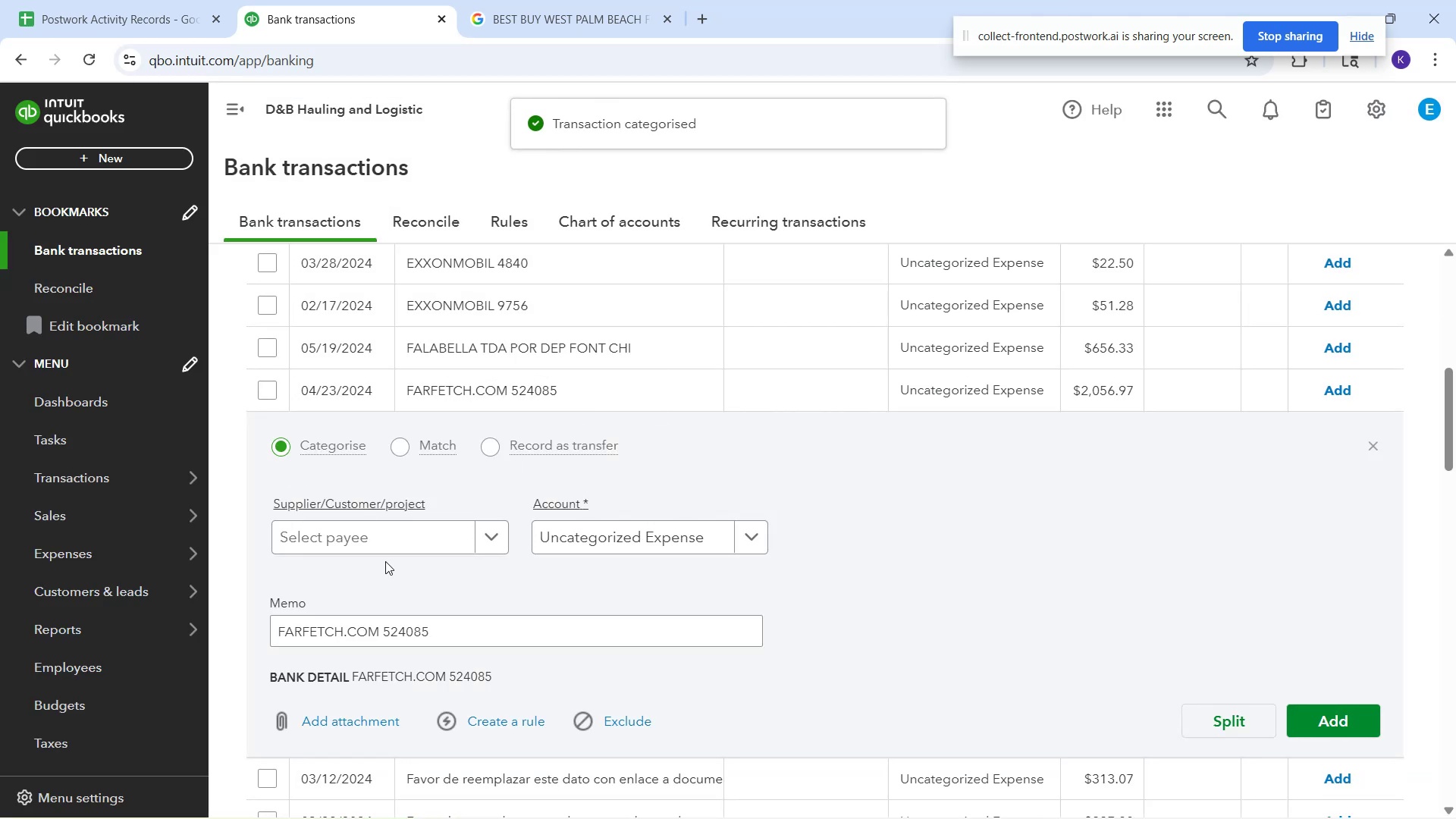 
left_click([382, 525])
 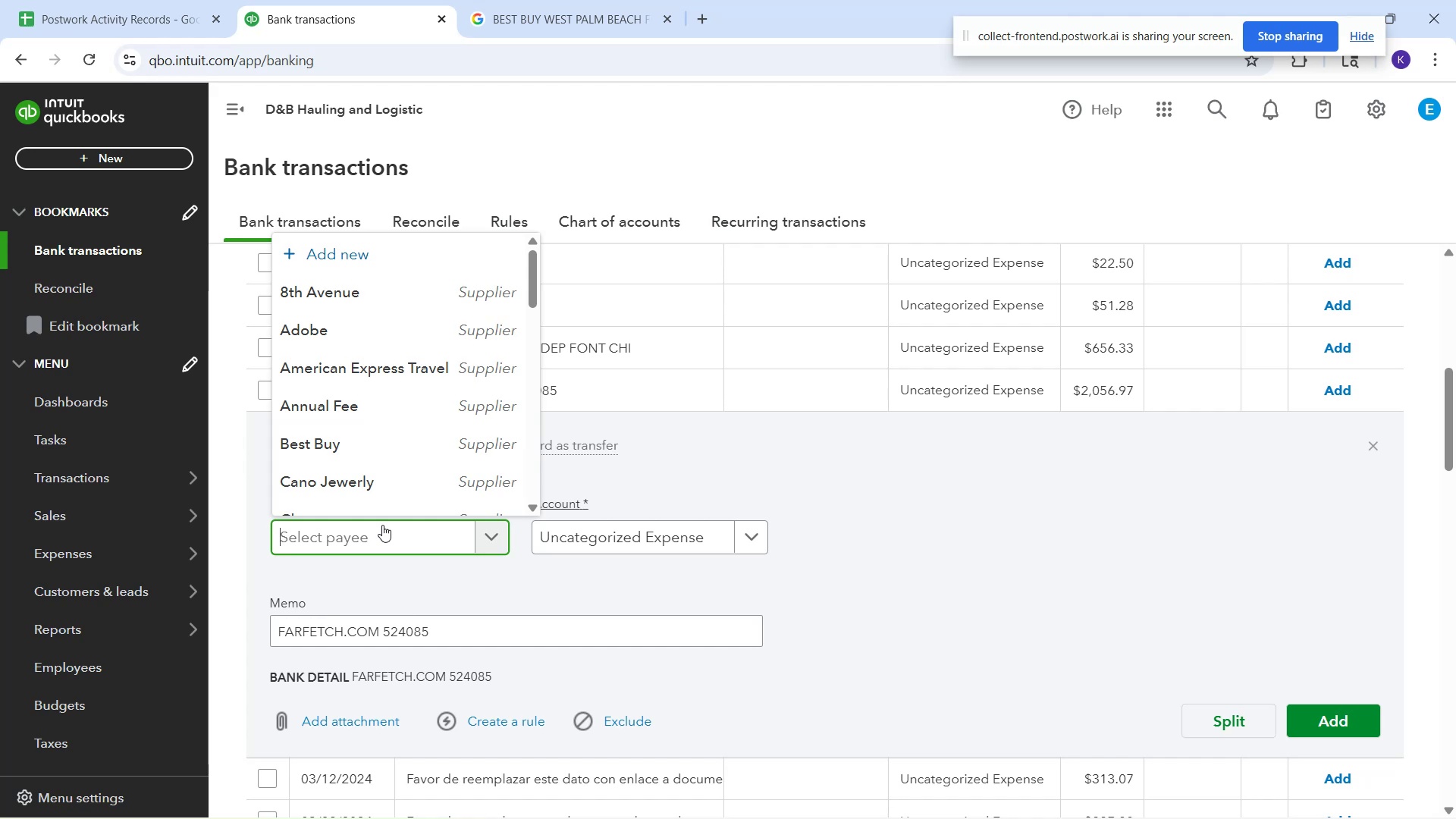 
type(fa)
 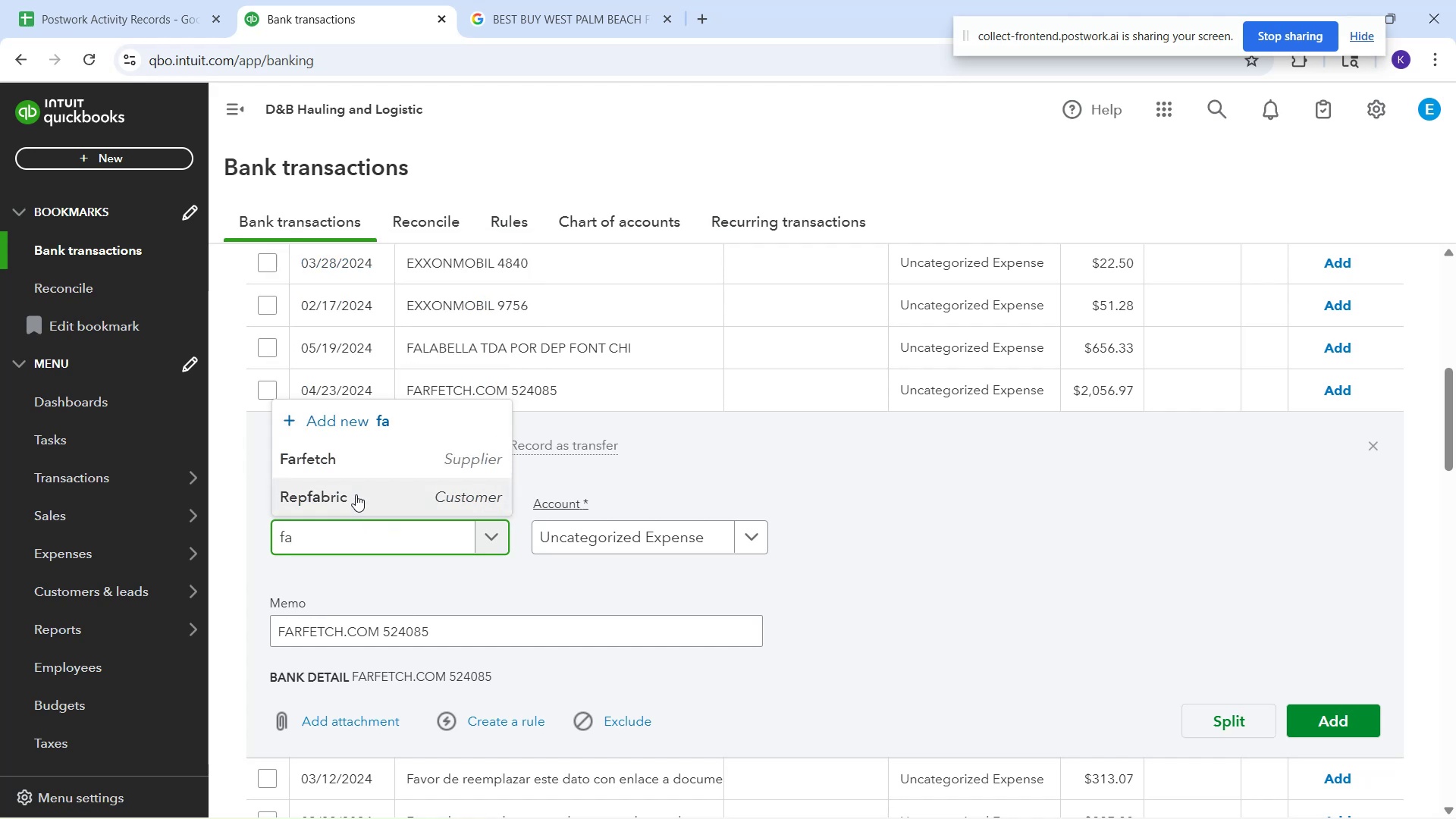 
left_click([352, 466])
 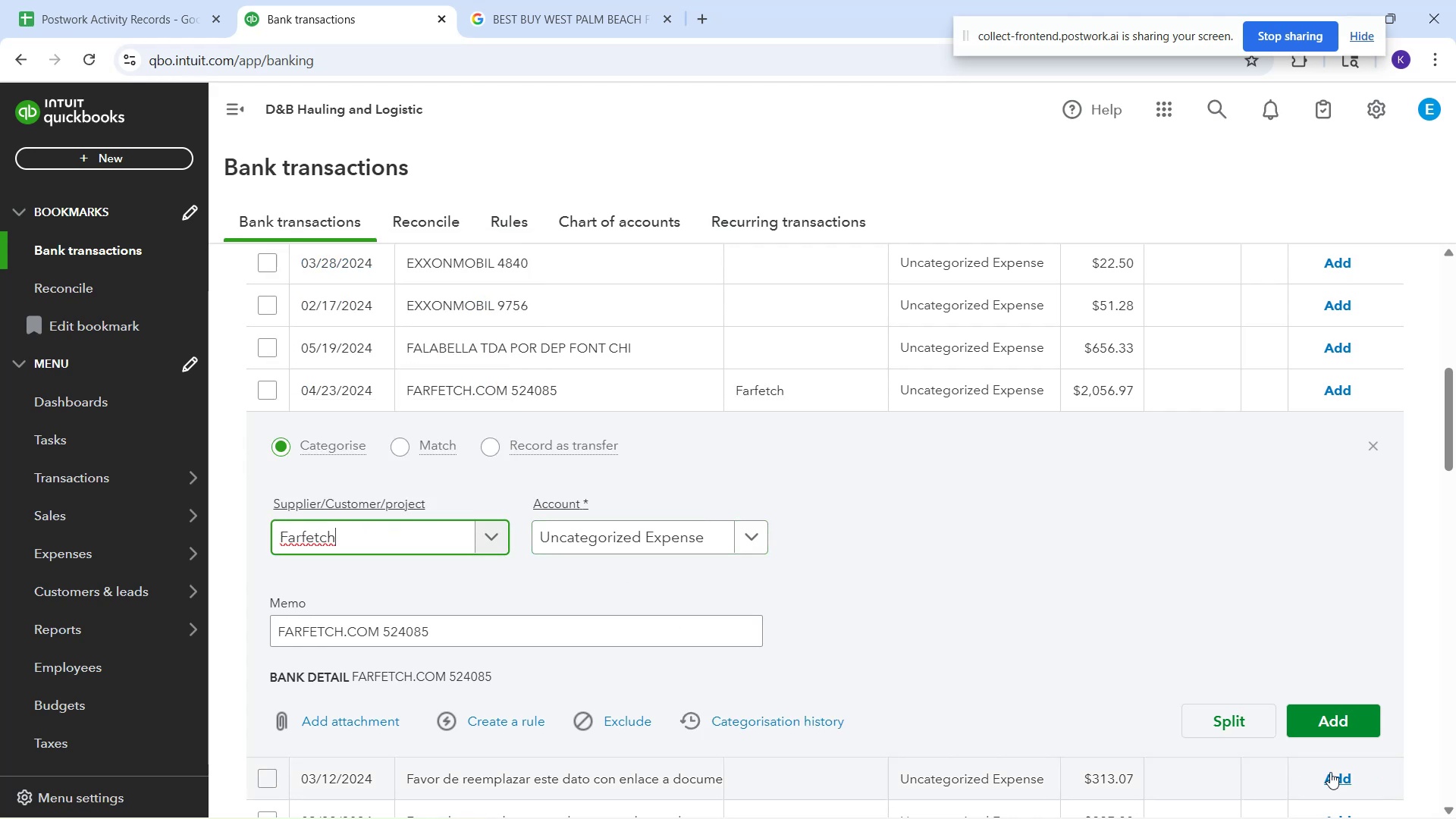 
left_click([1335, 728])
 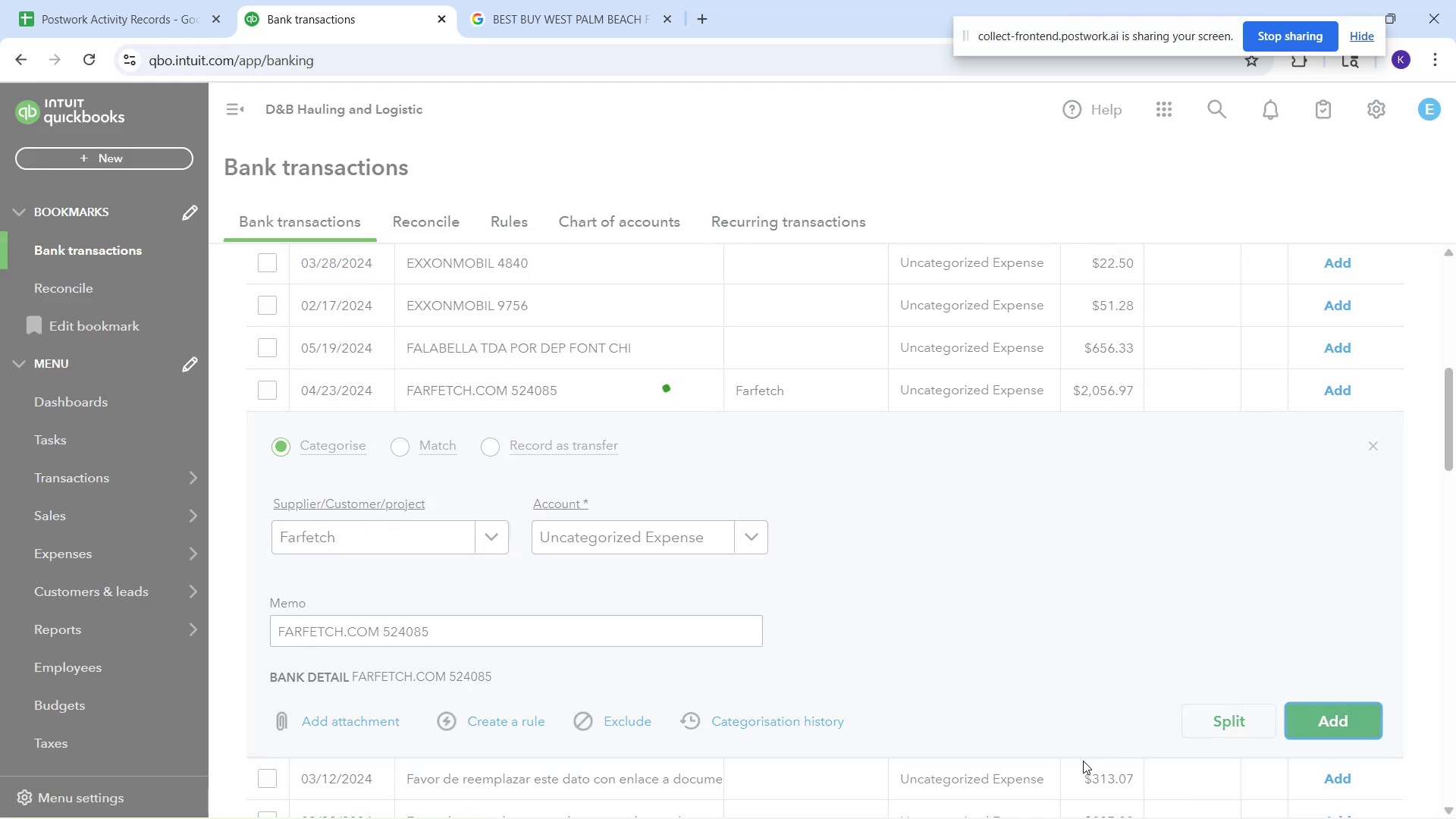 
mouse_move([999, 767])
 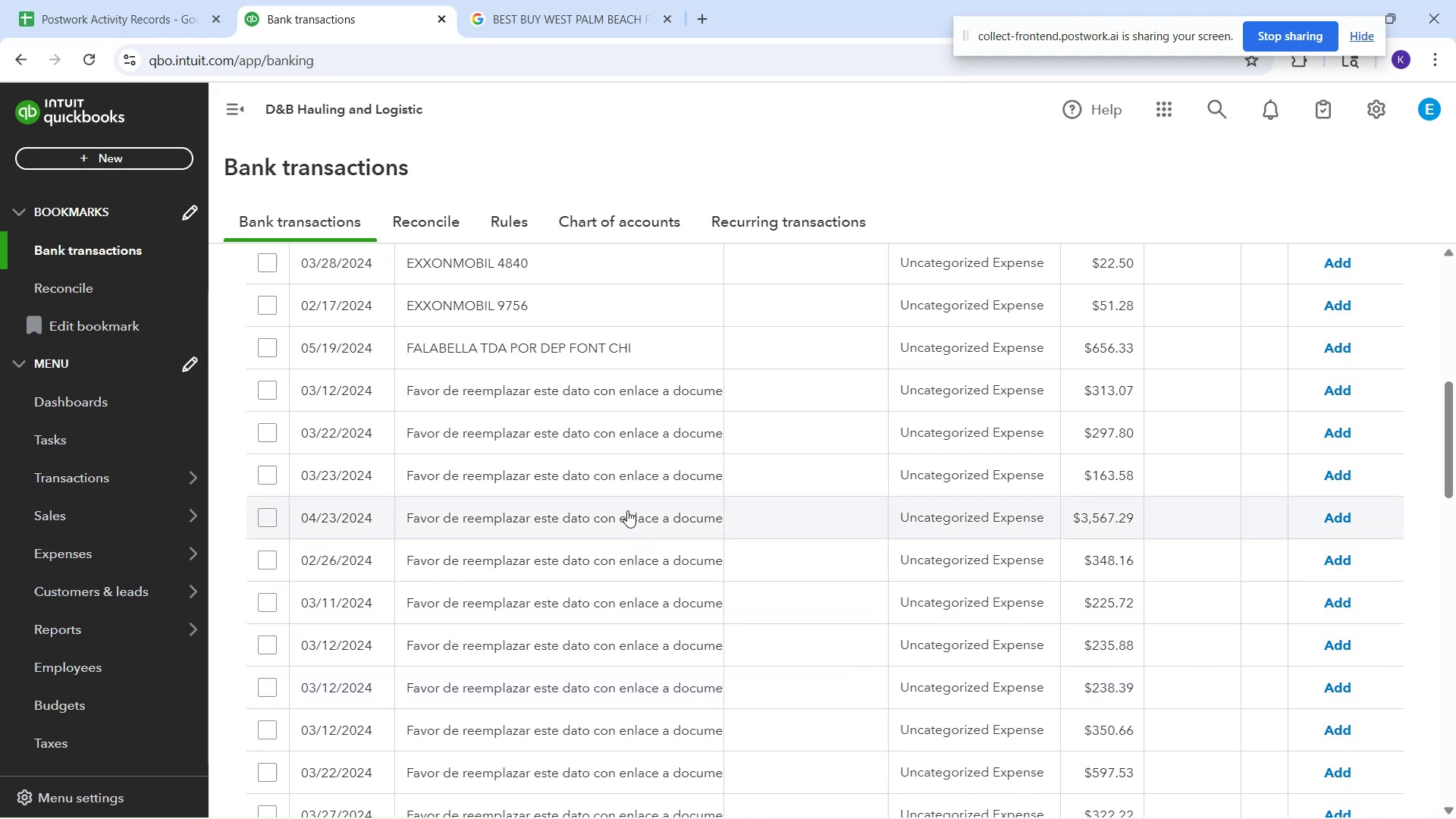 
wait(12.84)
 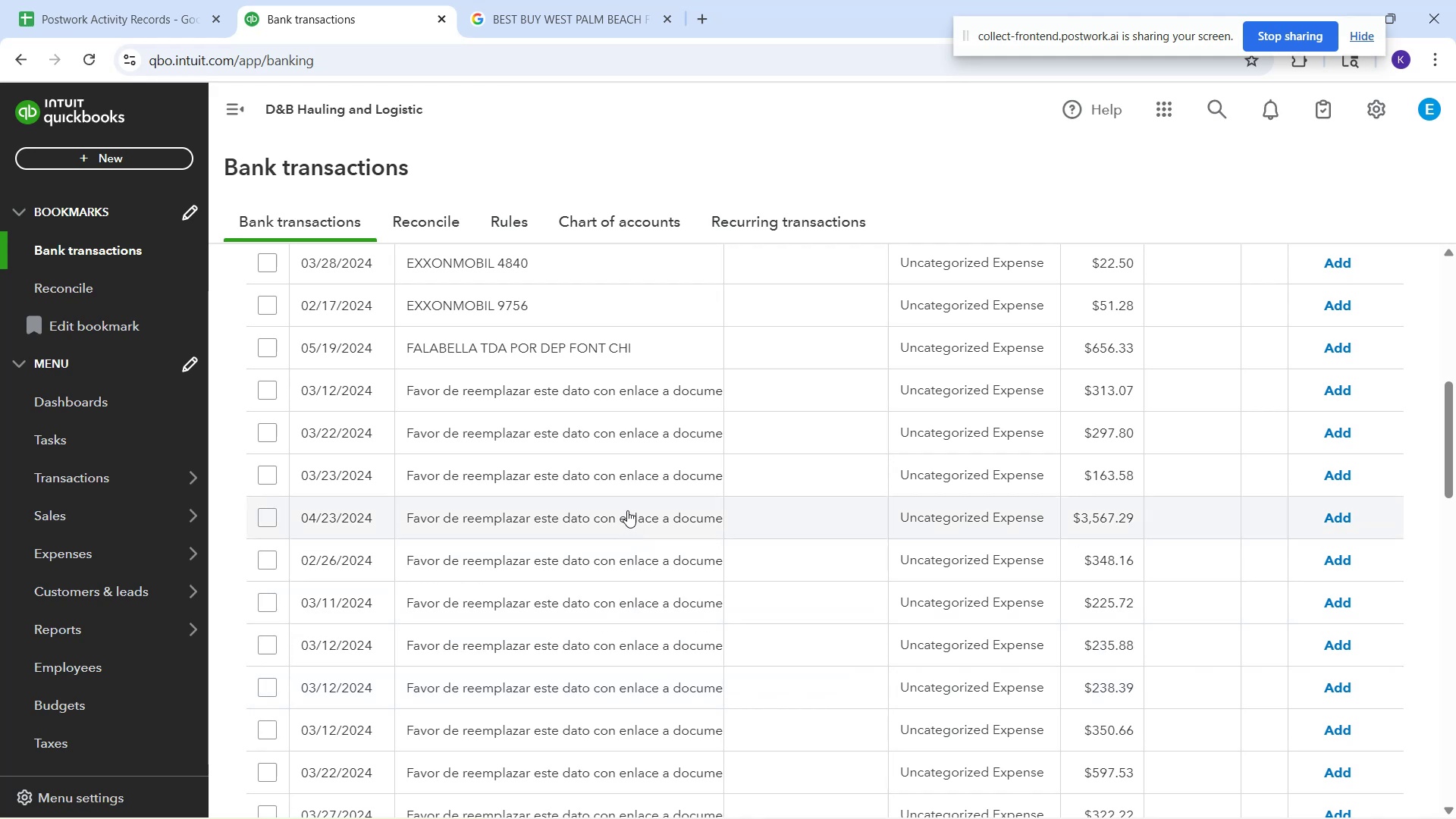 
scroll: coordinate [495, 288], scroll_direction: up, amount: 1.0
 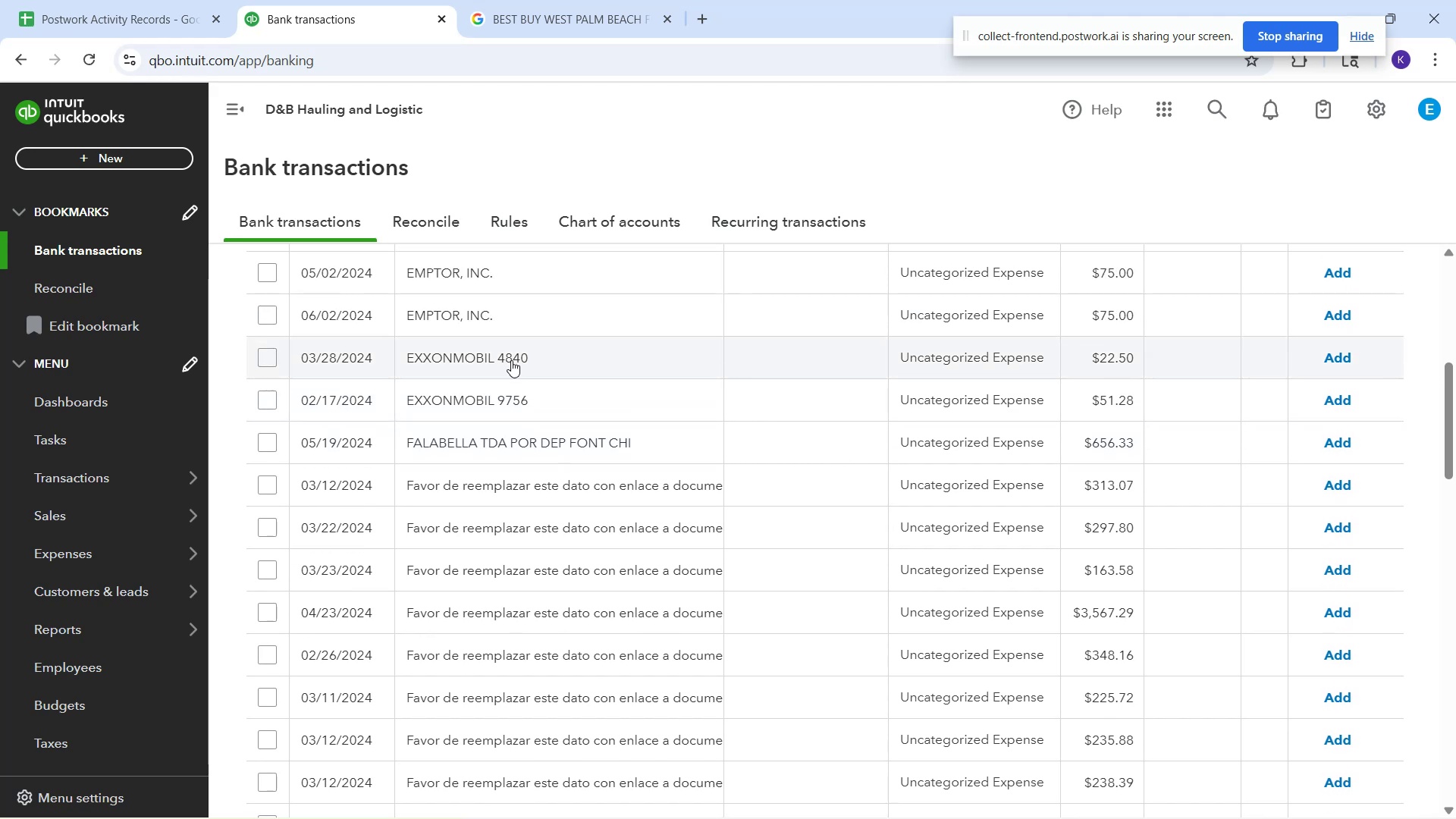 
left_click([511, 360])
 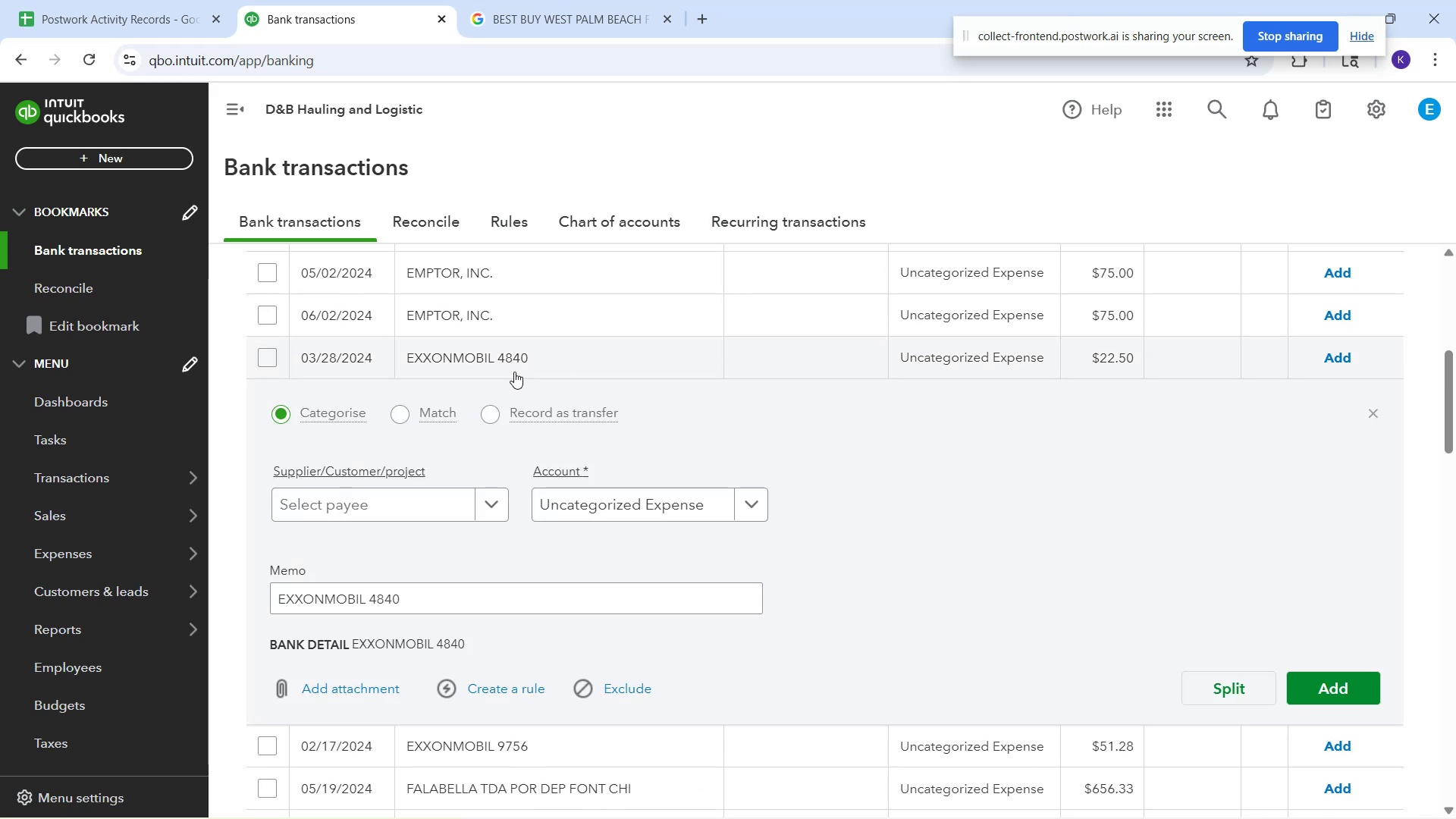 
wait(6.99)
 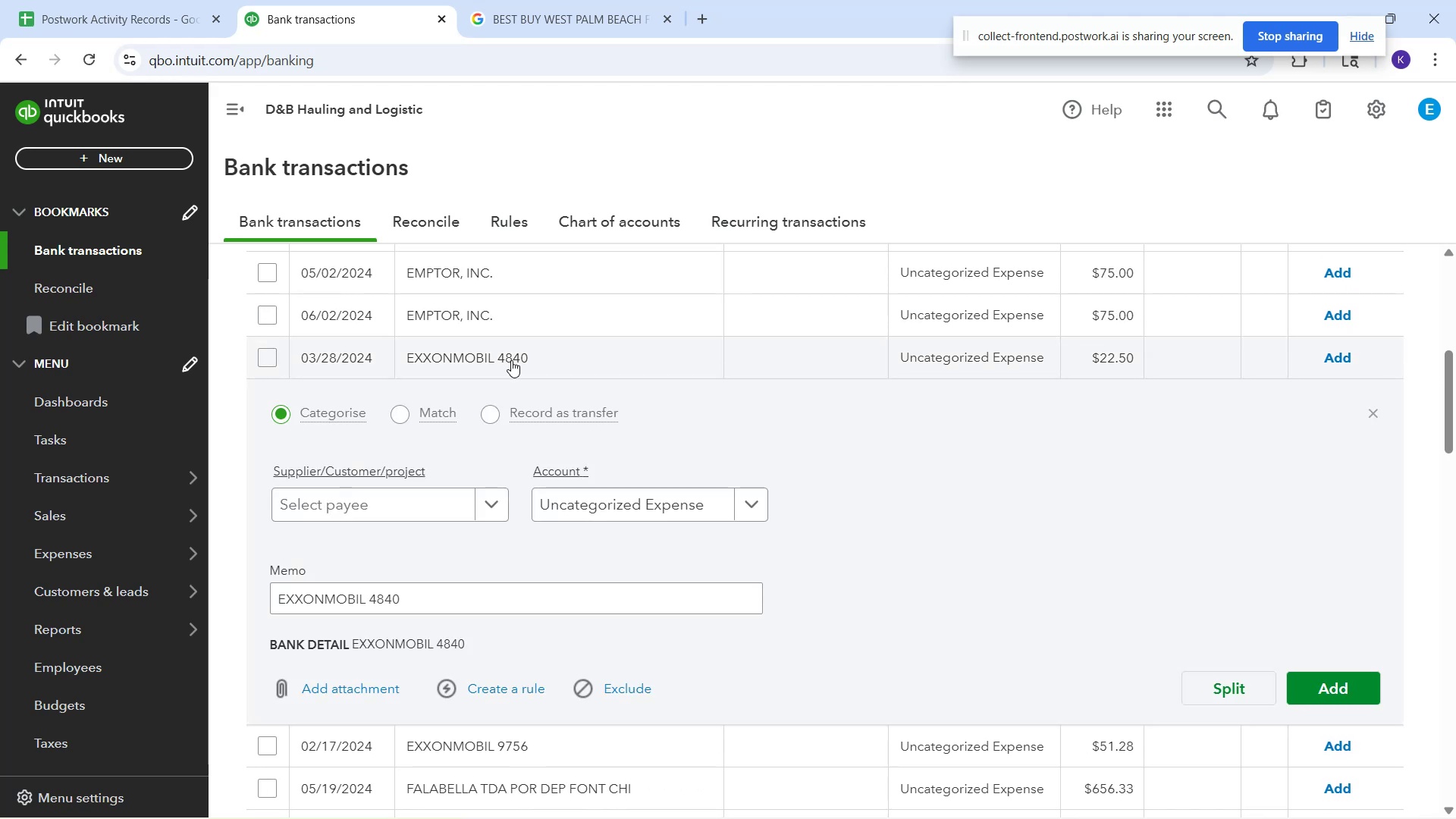 
type(fue)
 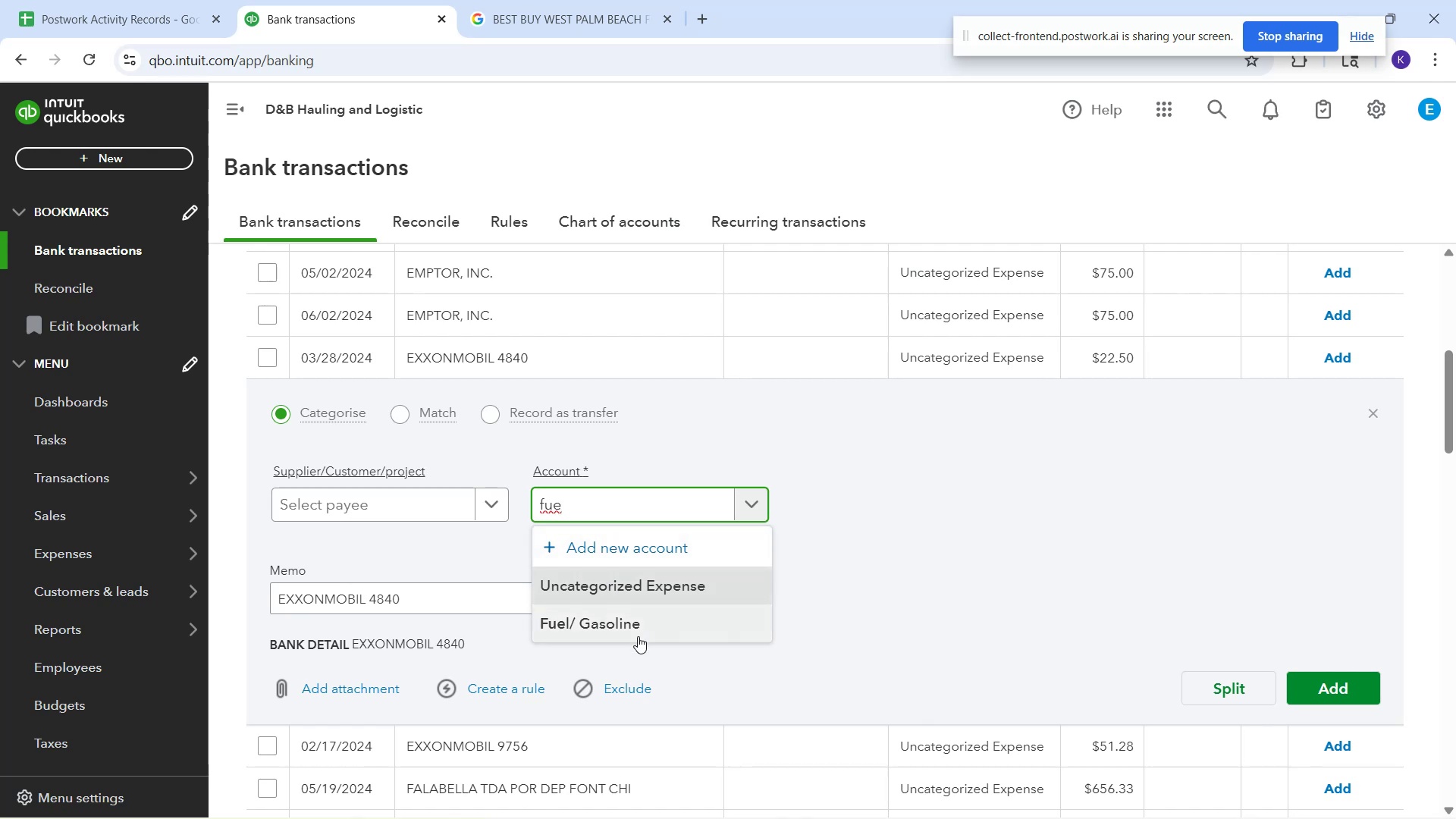 
left_click([638, 636])
 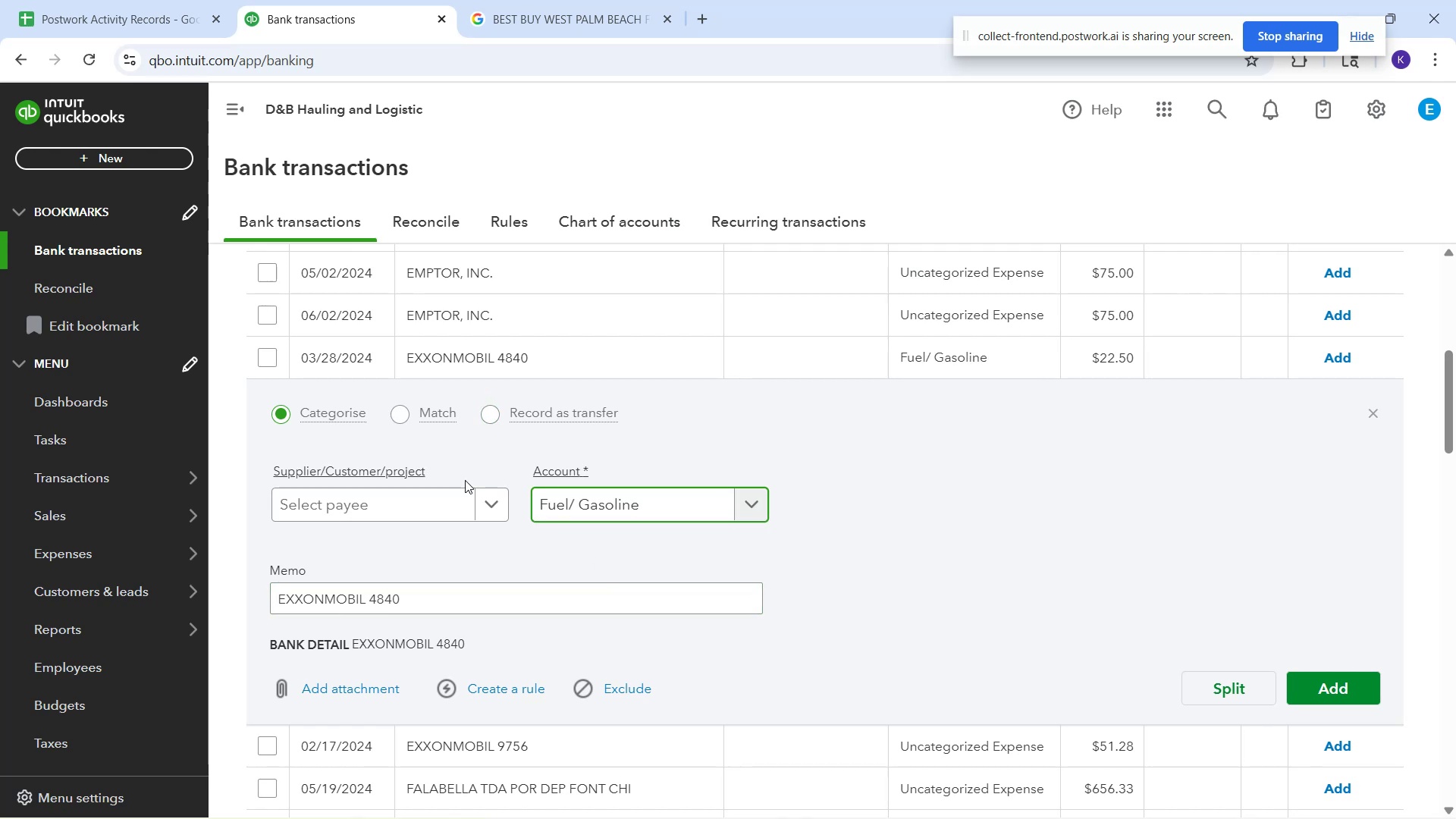 
left_click_drag(start_coordinate=[437, 598], to_coordinate=[169, 545])
 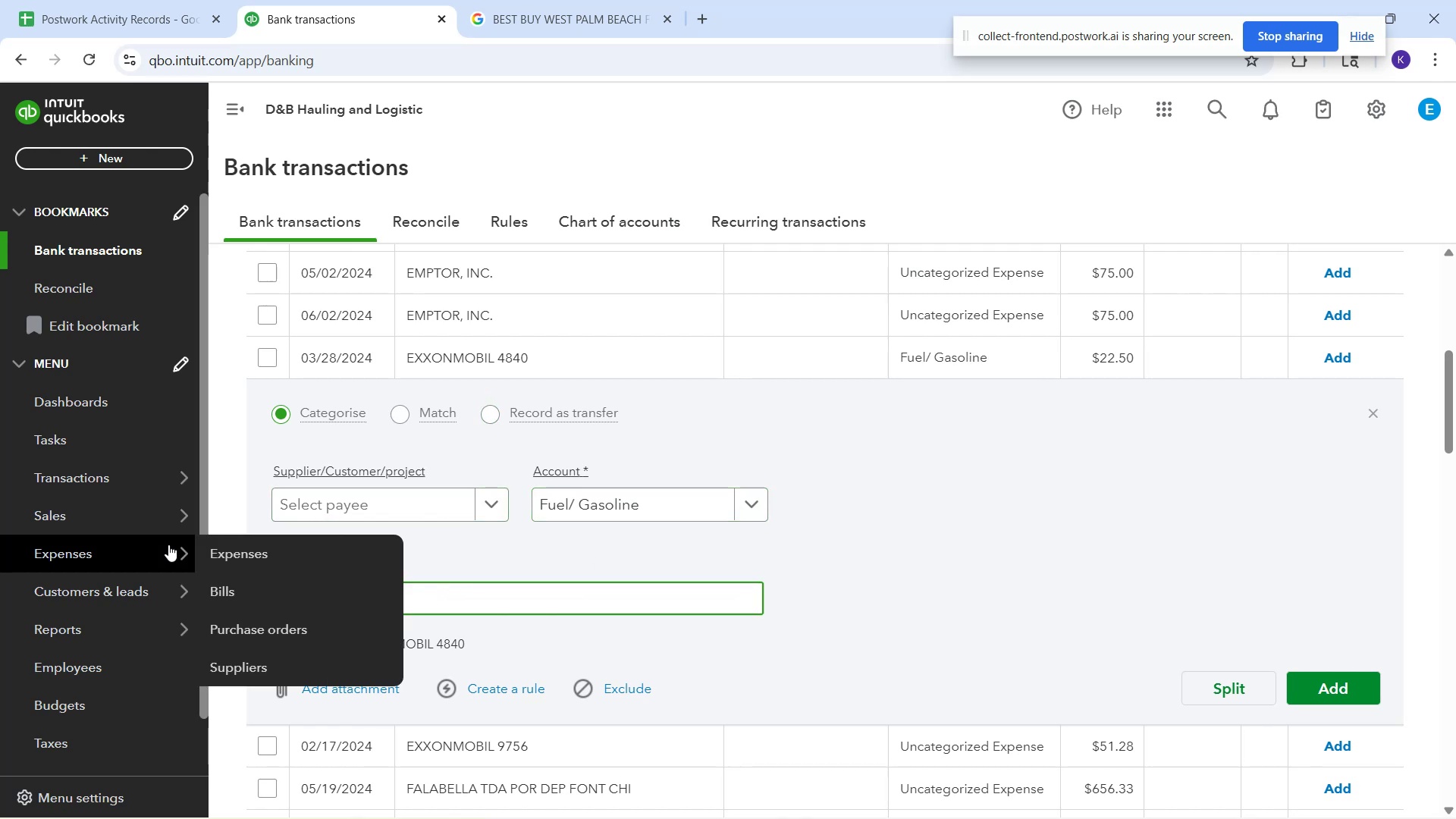 
key(Control+C)
 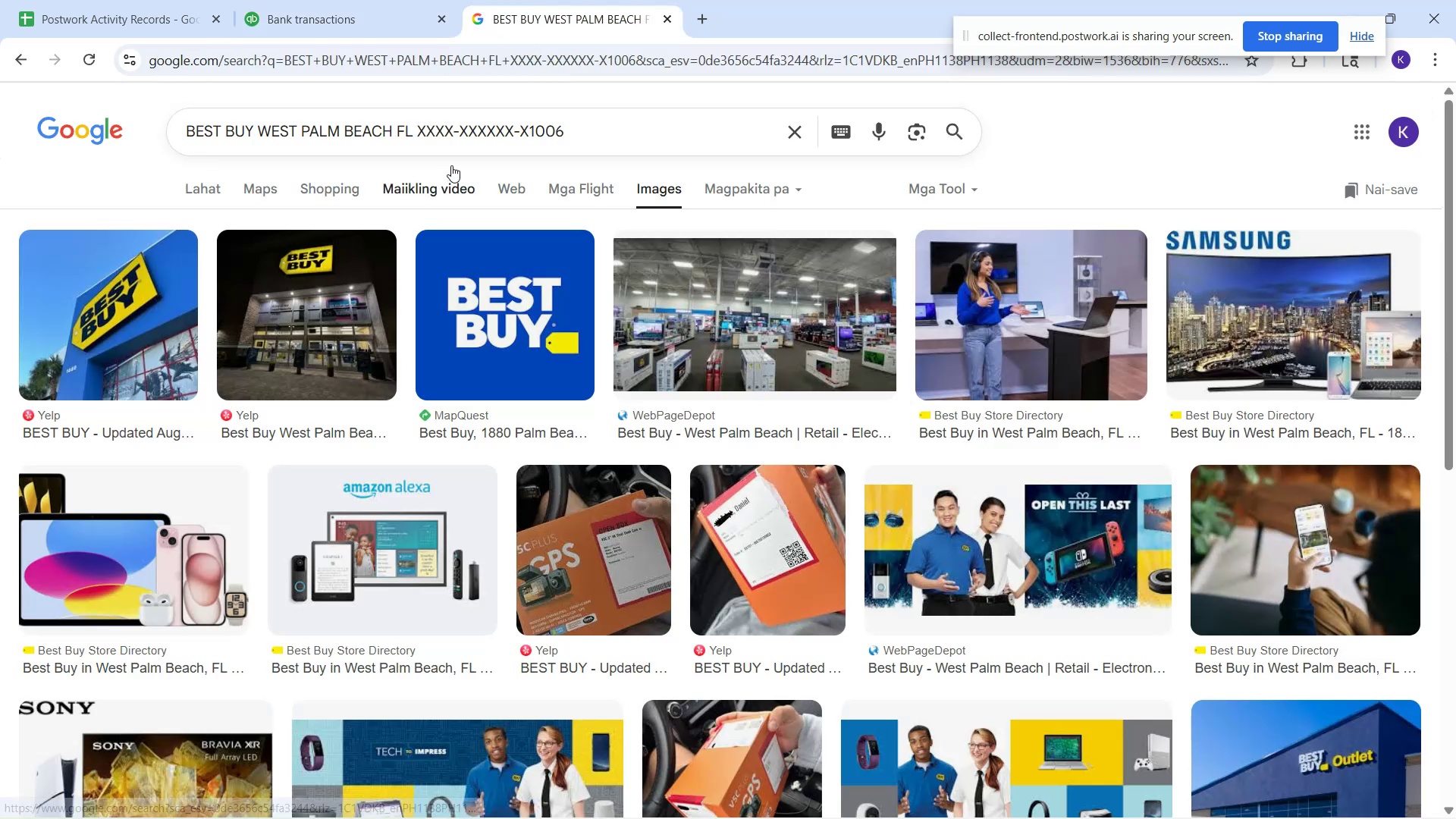 
left_click([447, 136])
 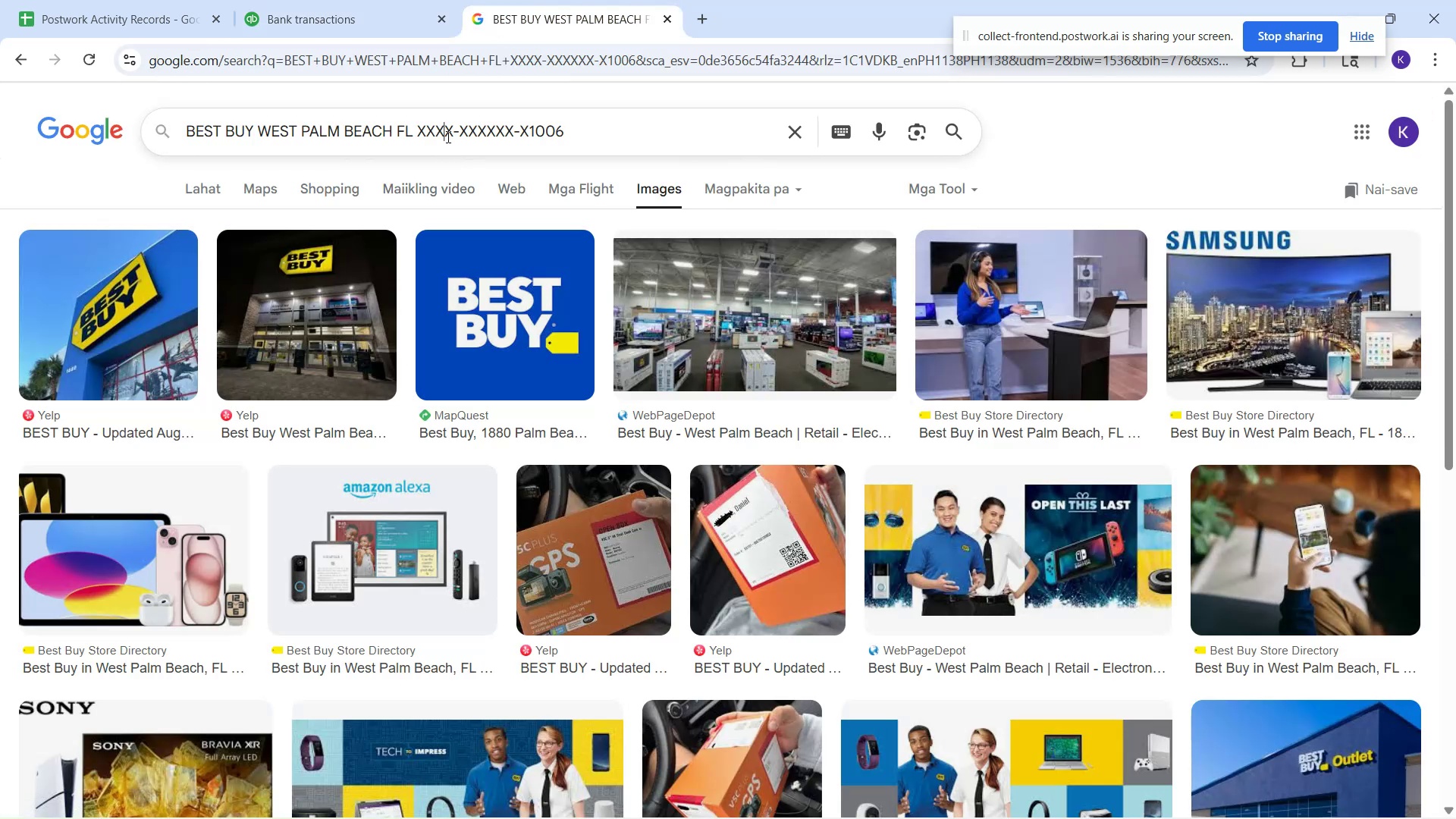 
key(Control+A)
 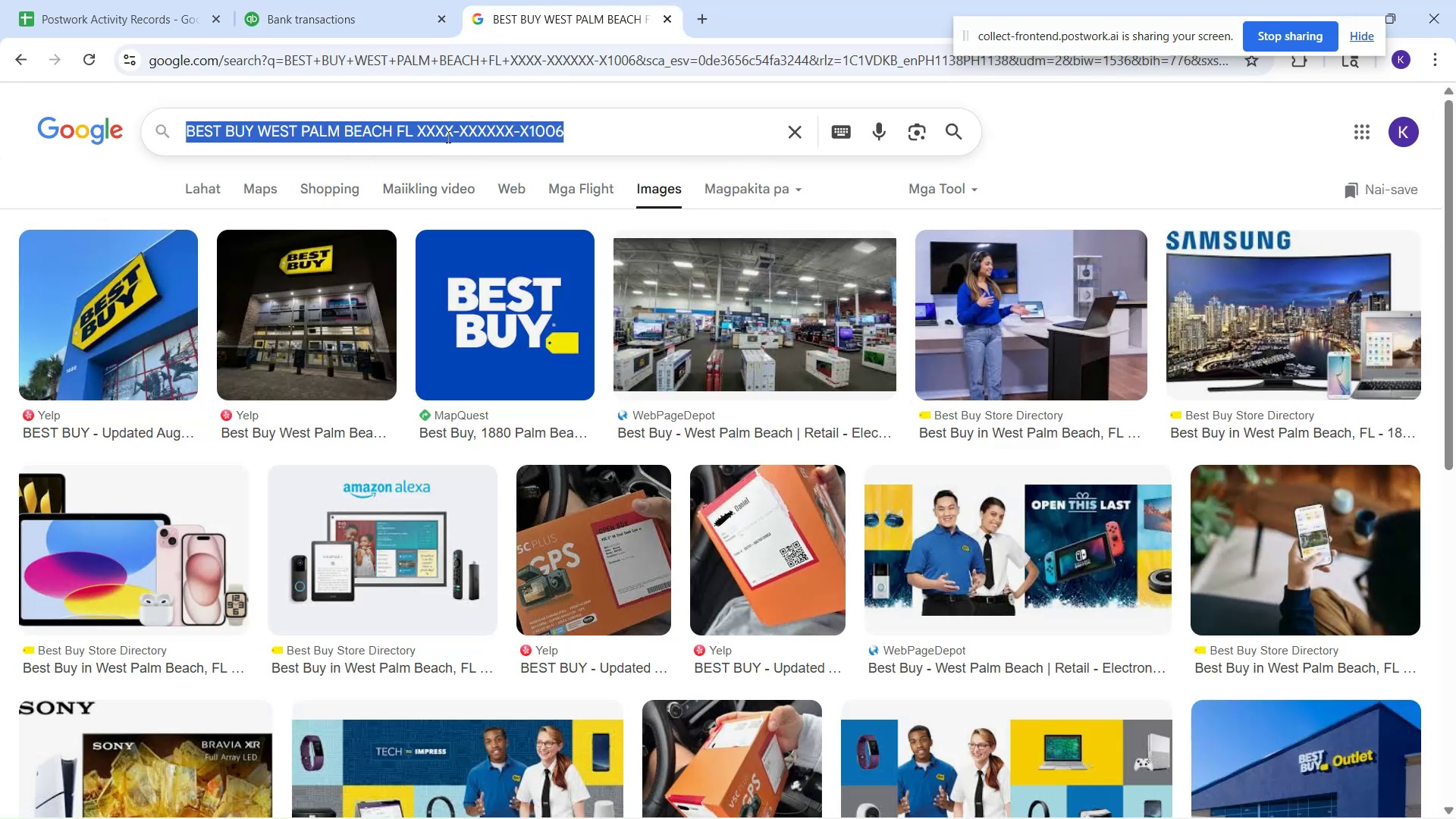 
key(Control+V)
 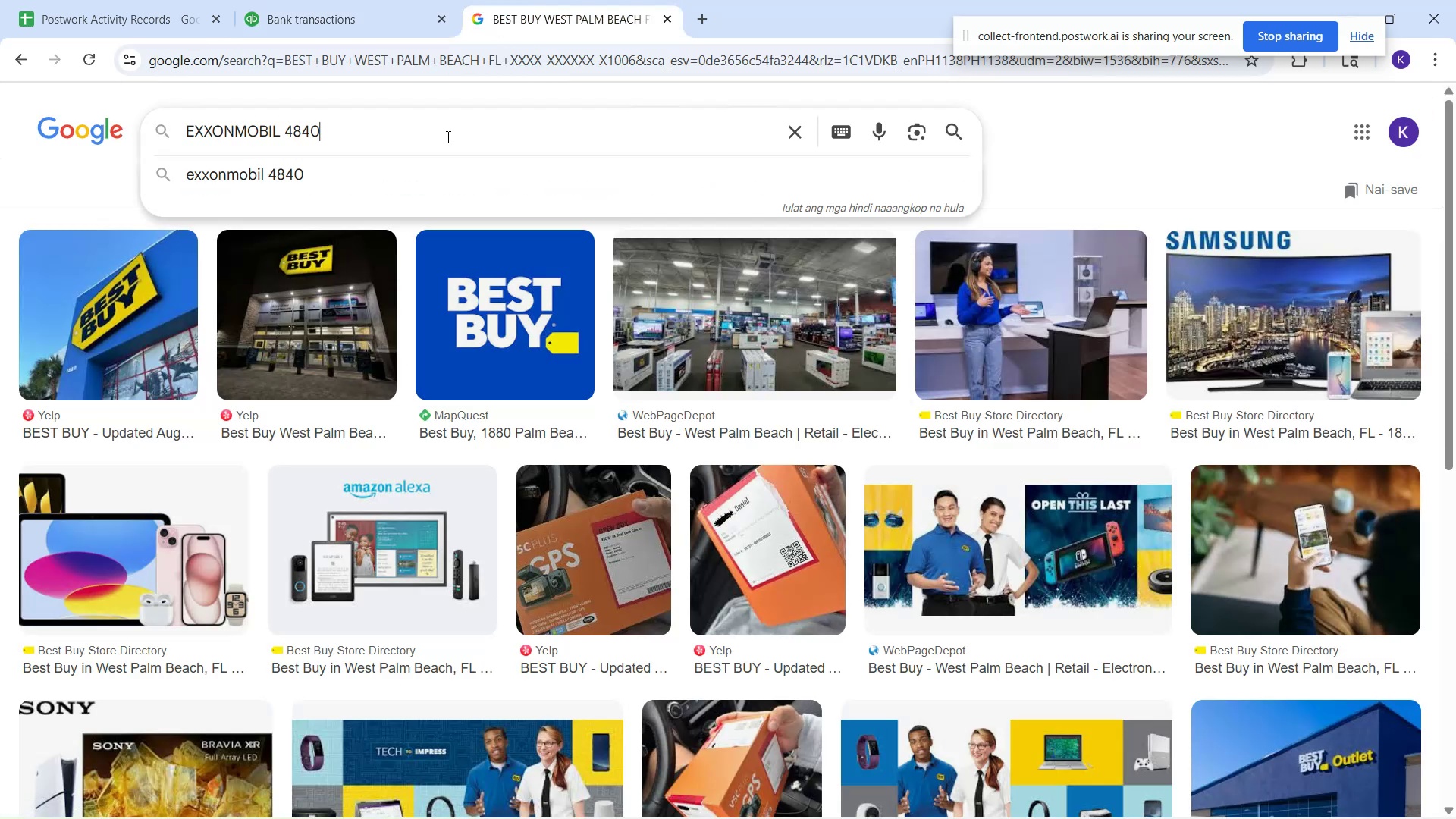 
key(Enter)
 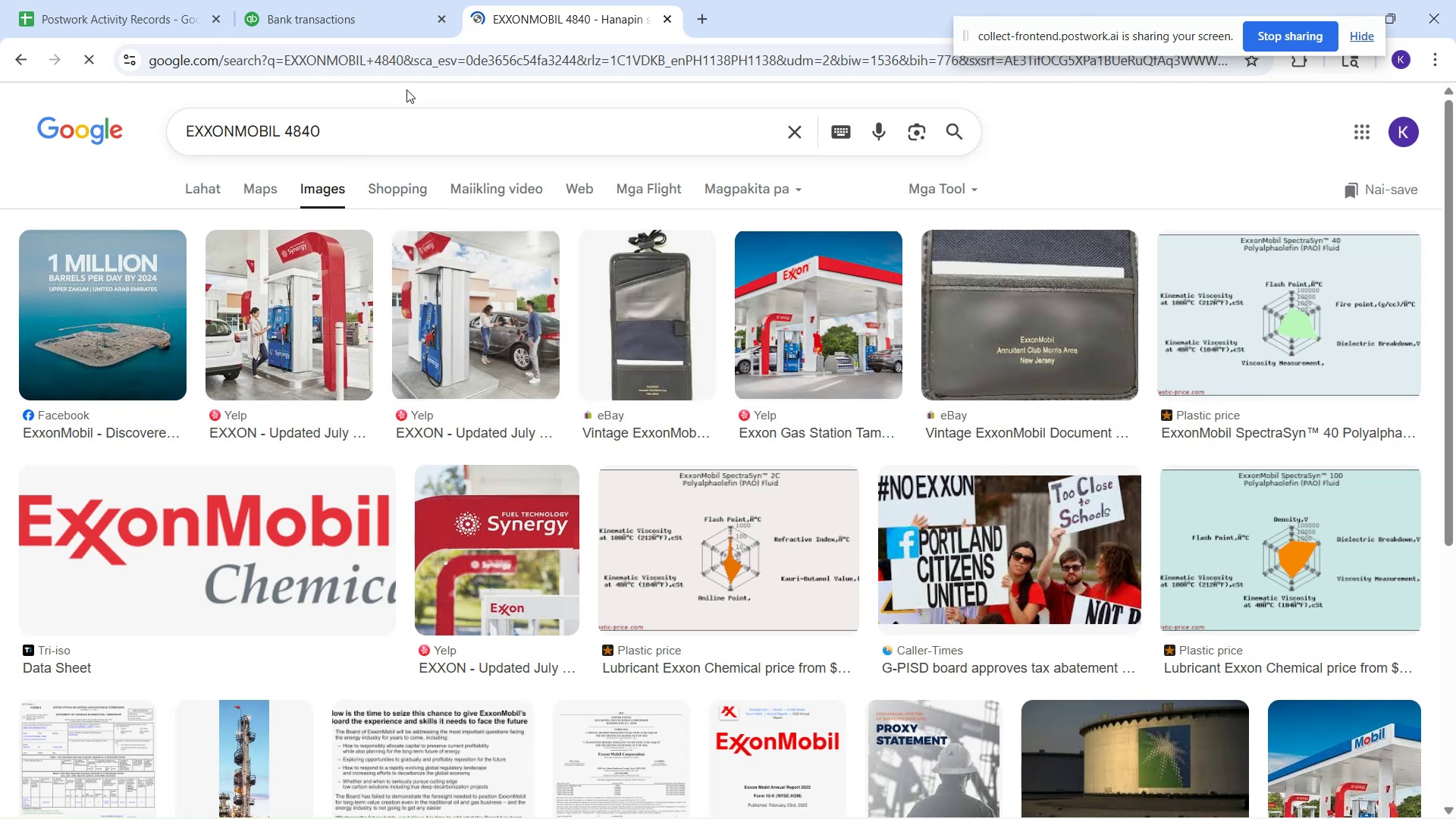 
left_click([372, 20])
 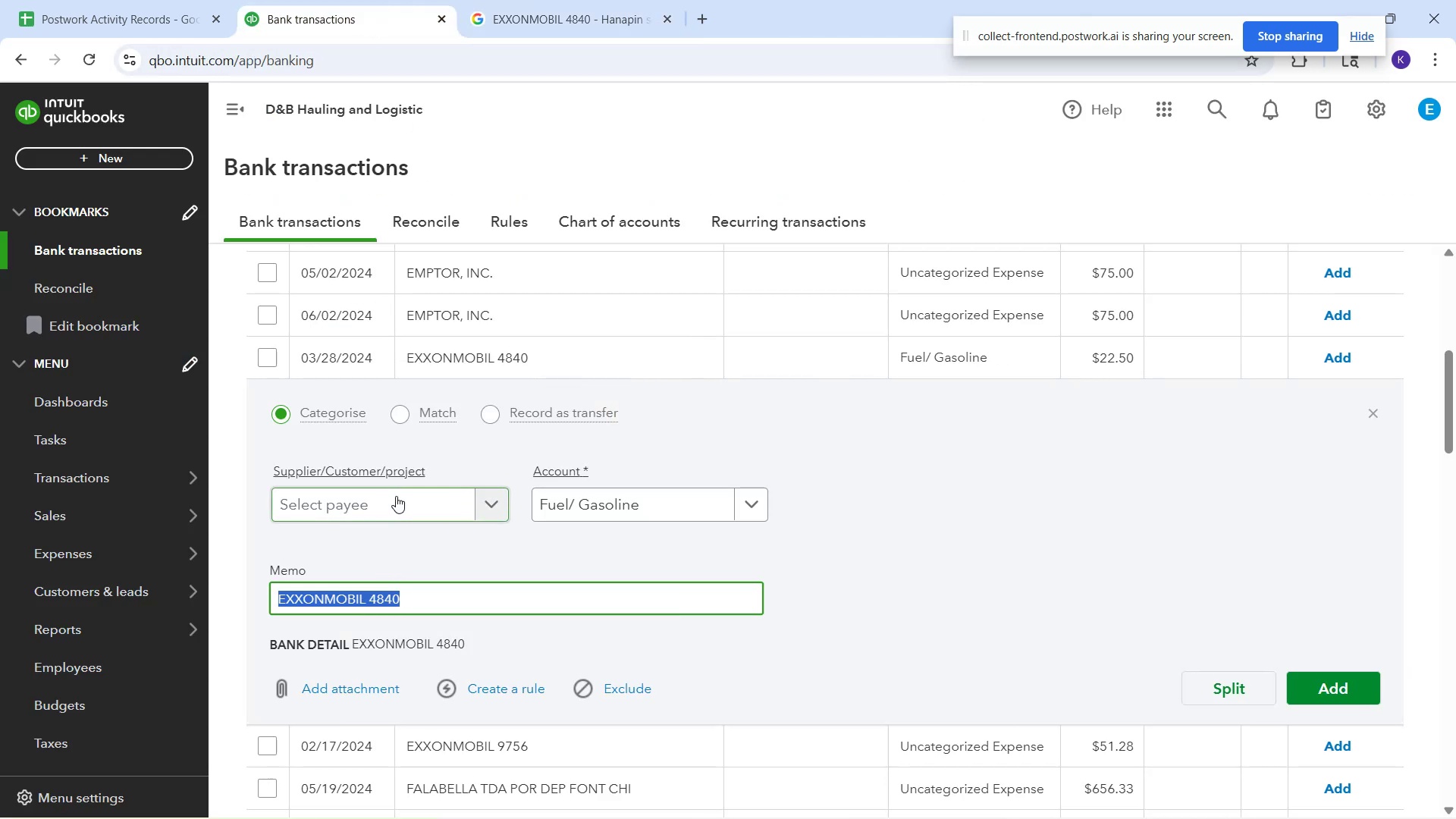 
left_click([396, 496])
 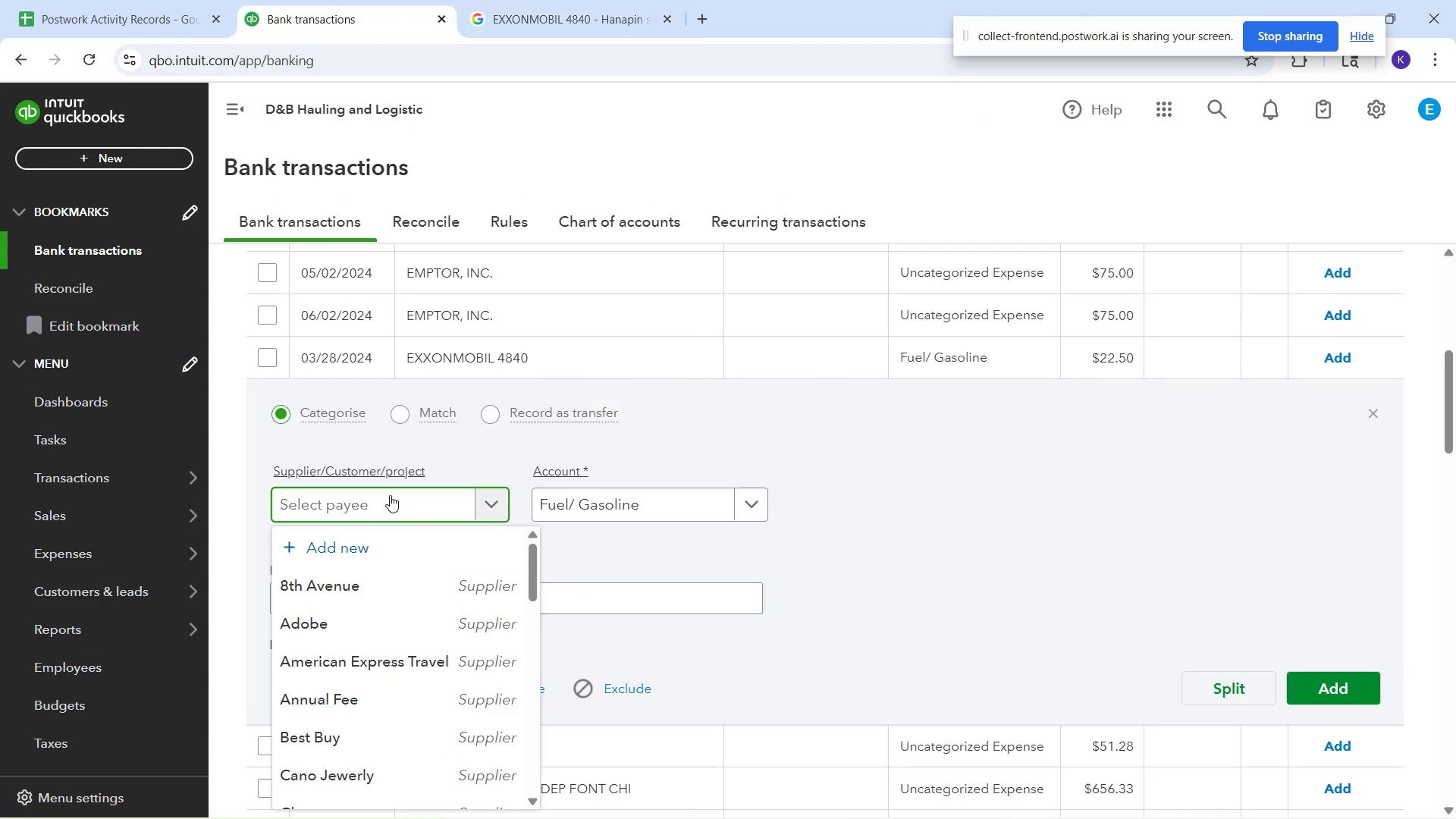 
type(Exxon )
key(Backspace)
type(mobil)
 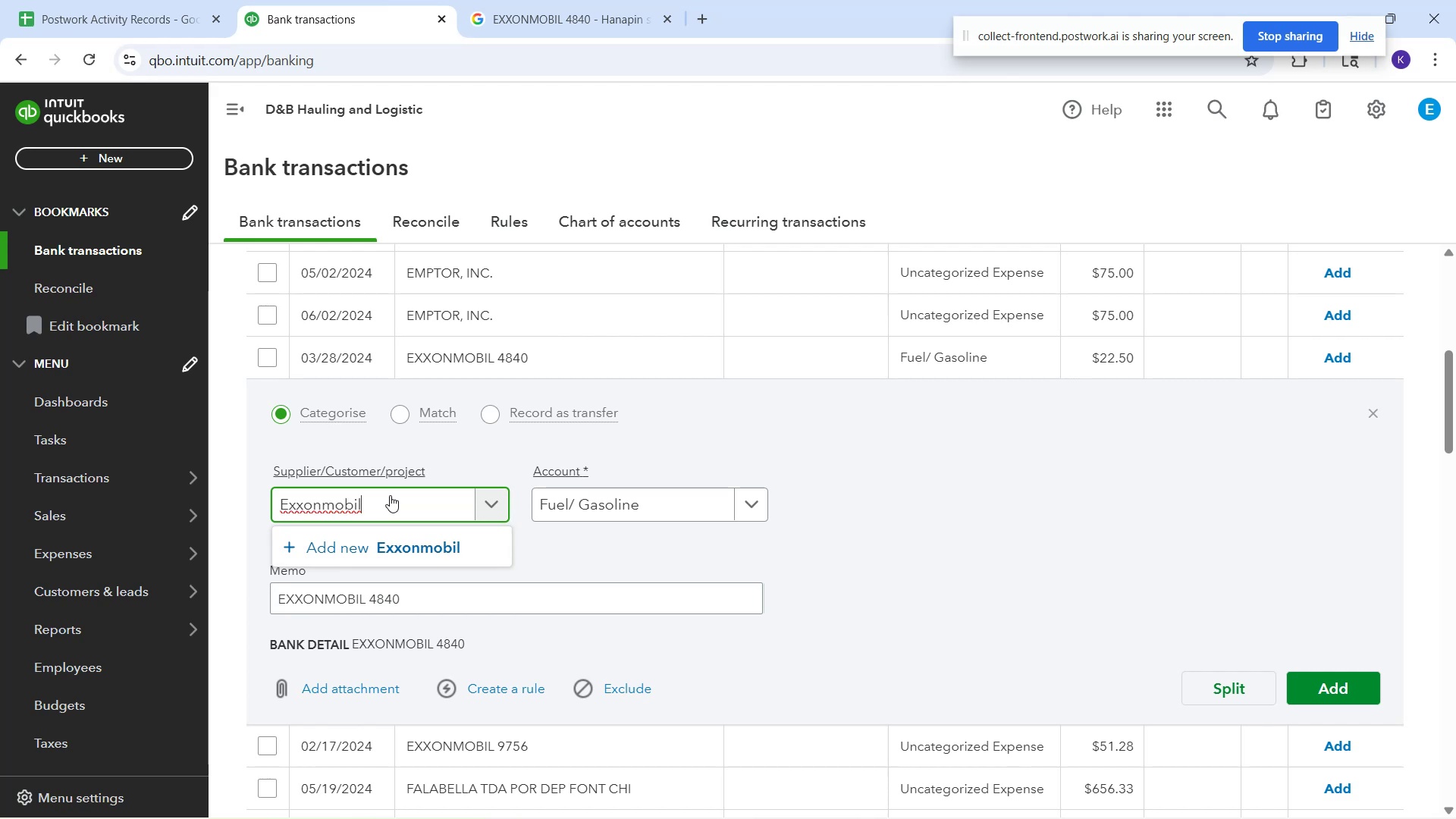 
mouse_move([286, 464])
 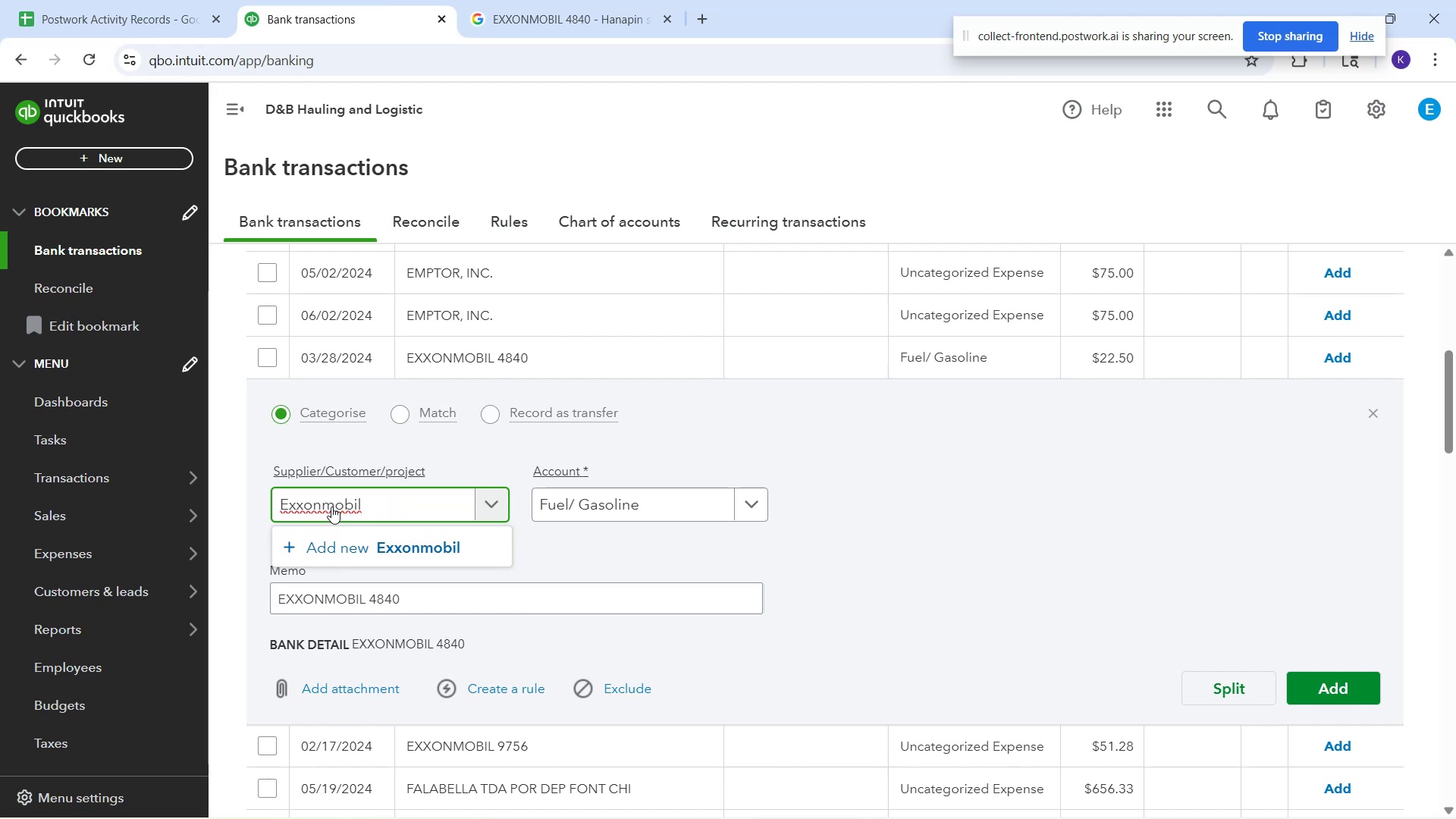 
left_click([331, 507])
 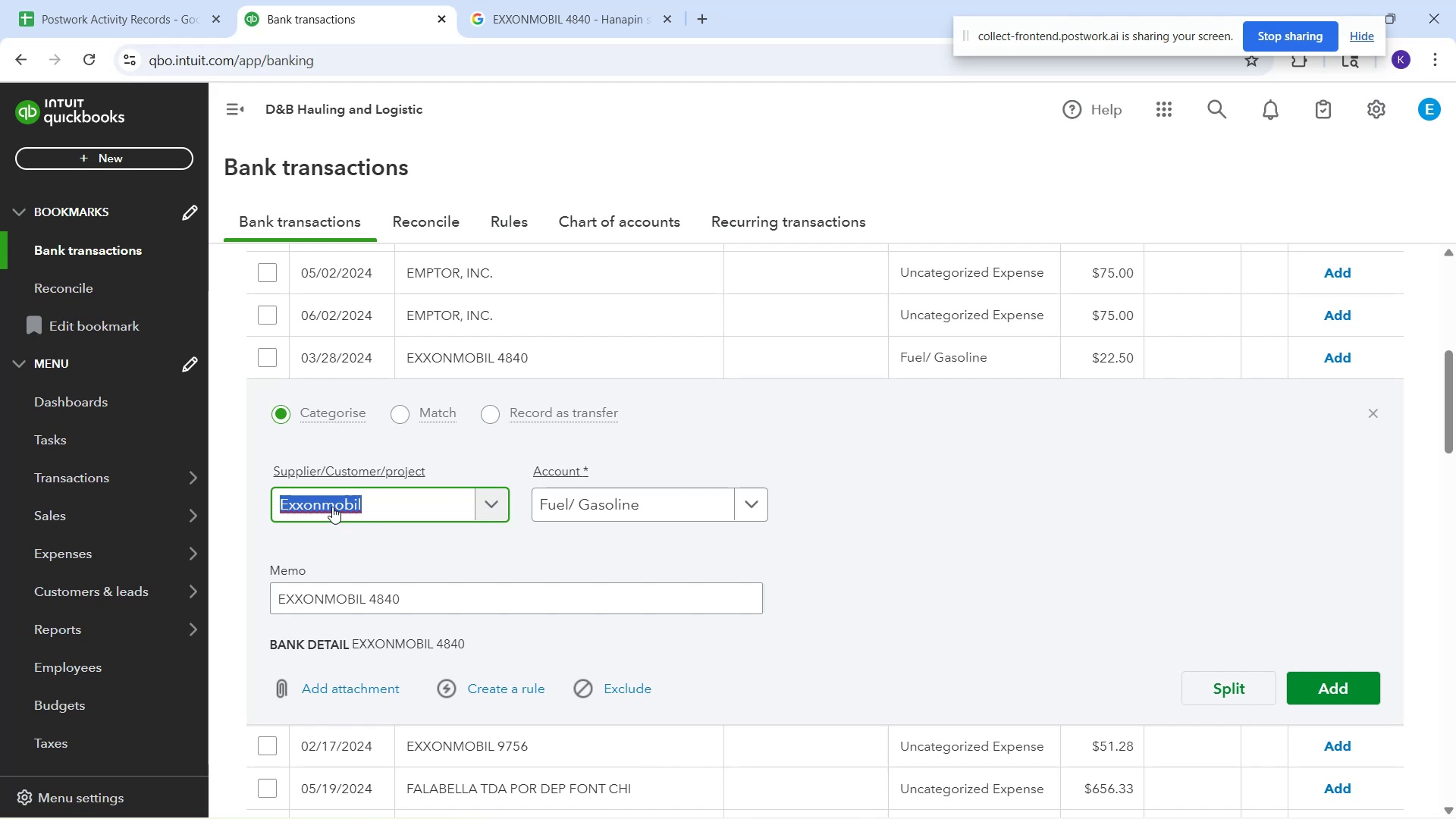 
left_click([332, 507])
 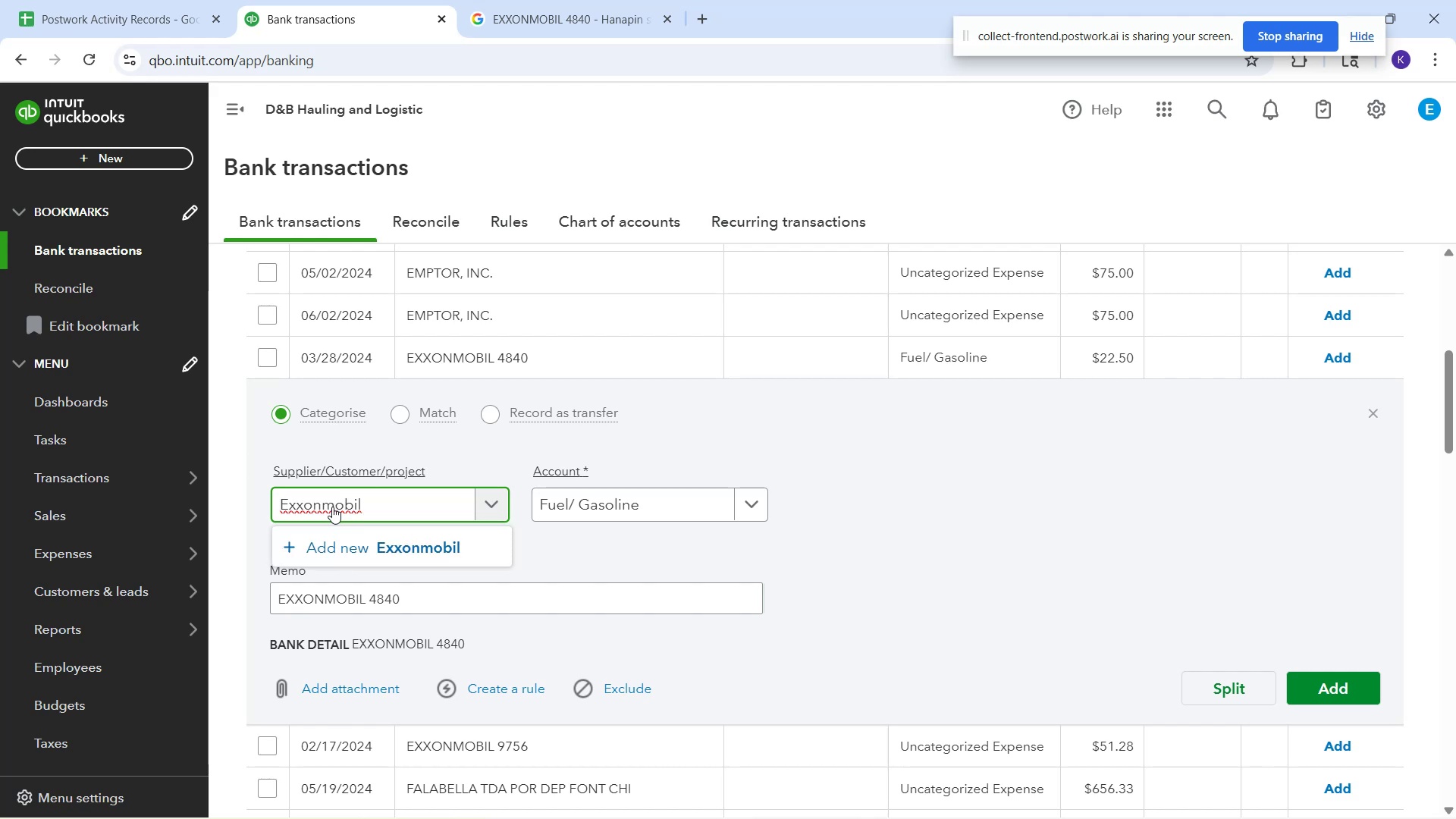 
key(Backspace)
 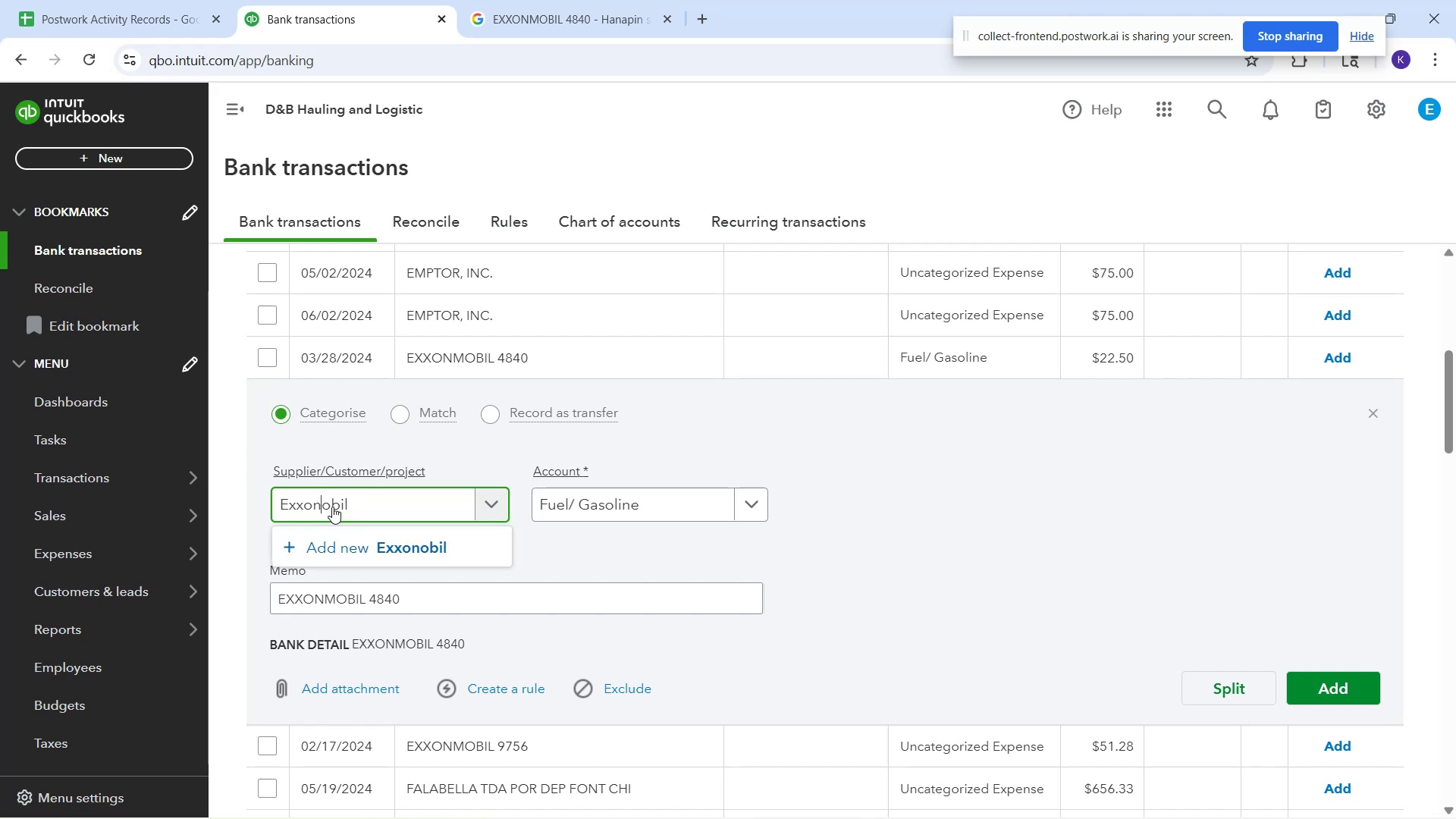 
key(Shift+ShiftRight)
 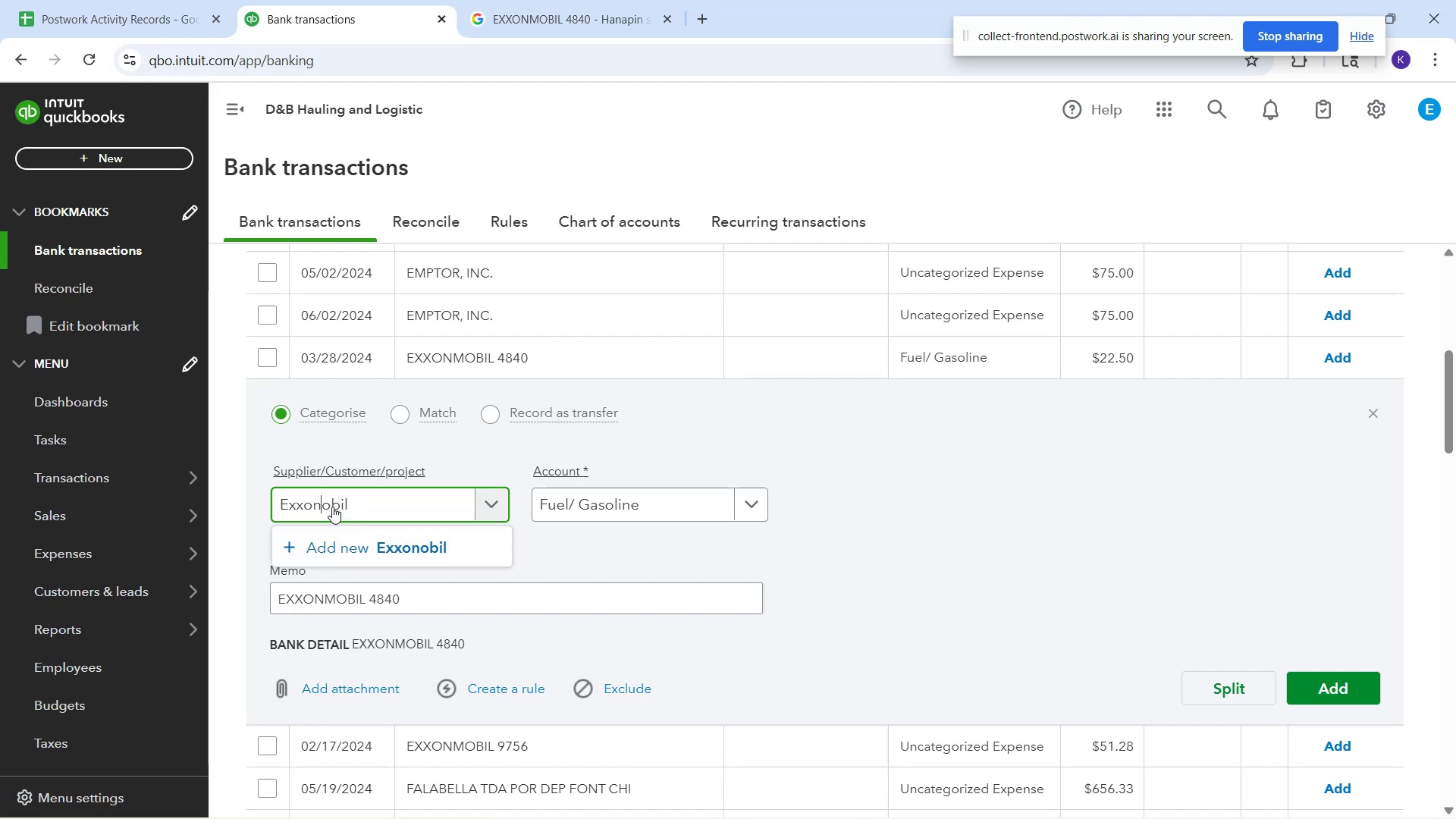 
key(Shift+M)
 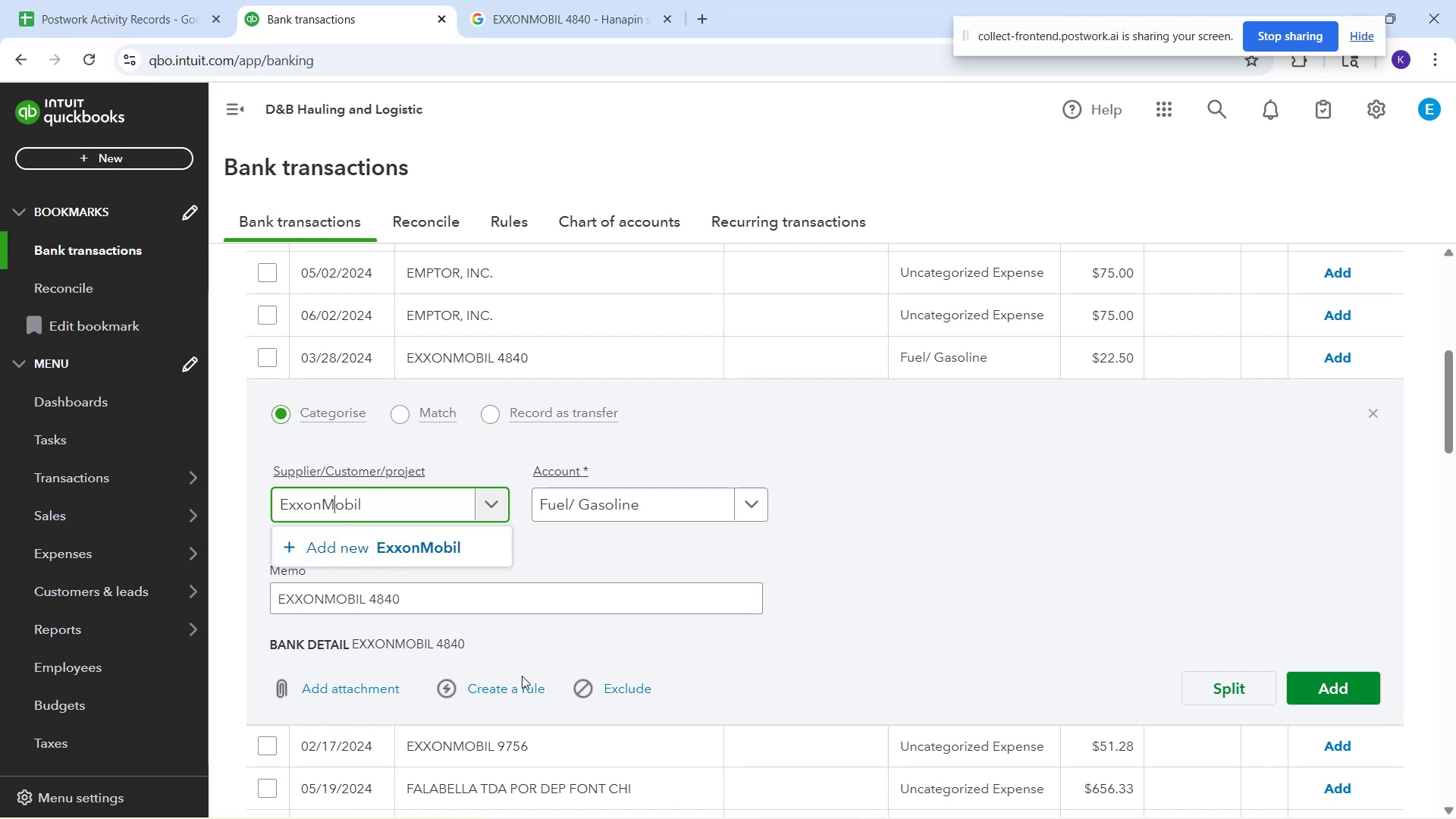 
wait(5.83)
 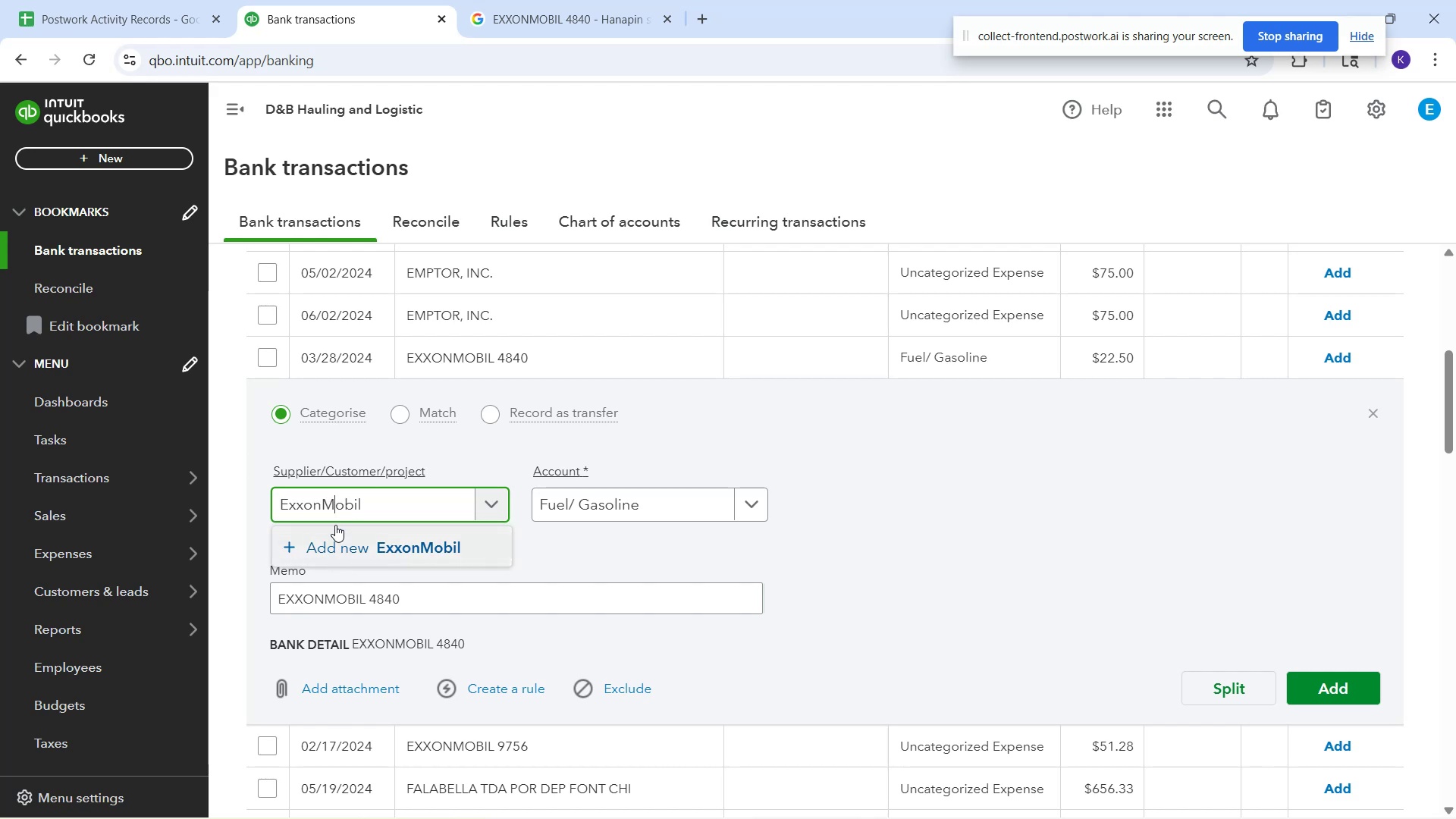 
left_click([453, 543])
 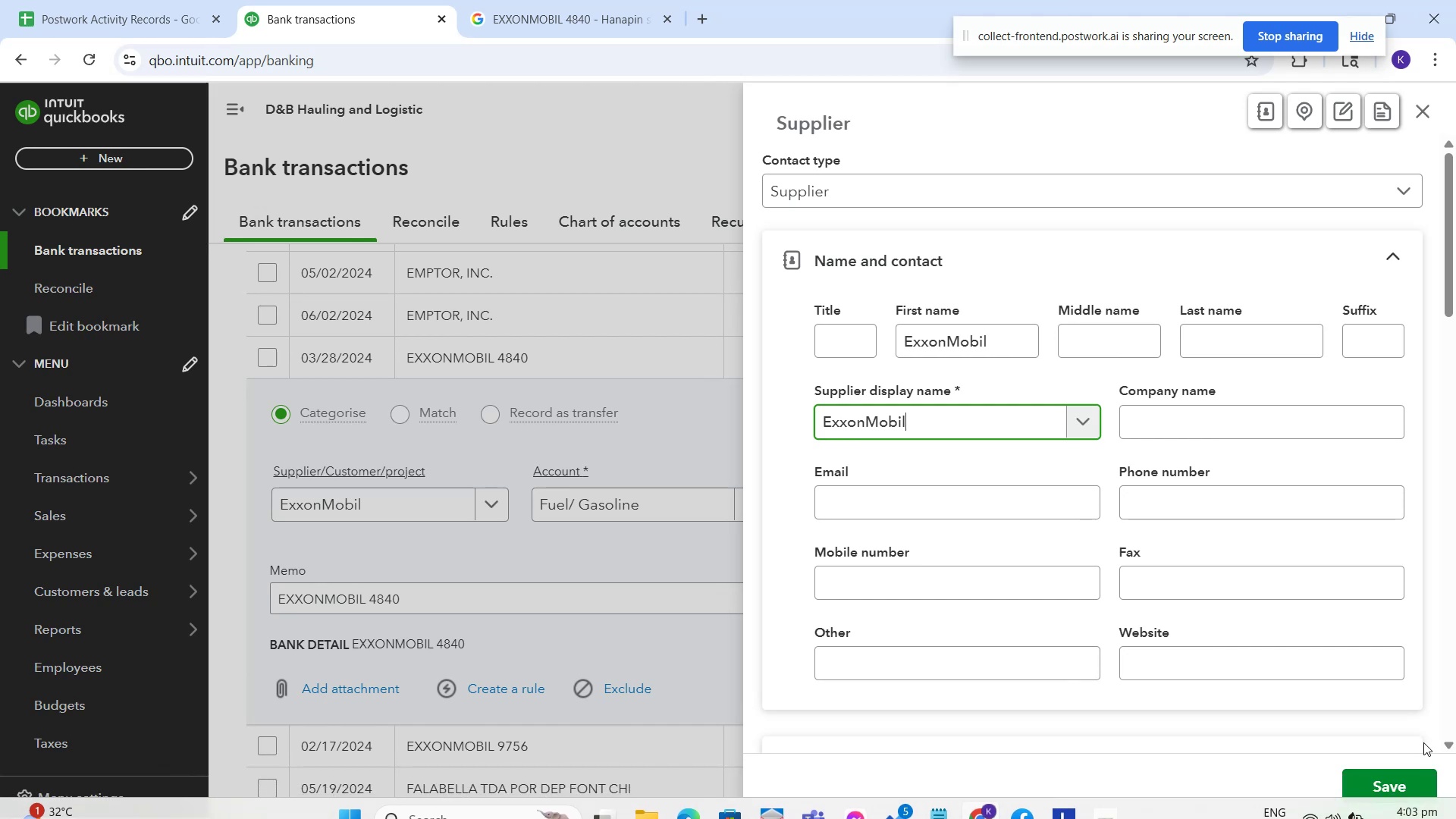 
left_click([1397, 783])
 